 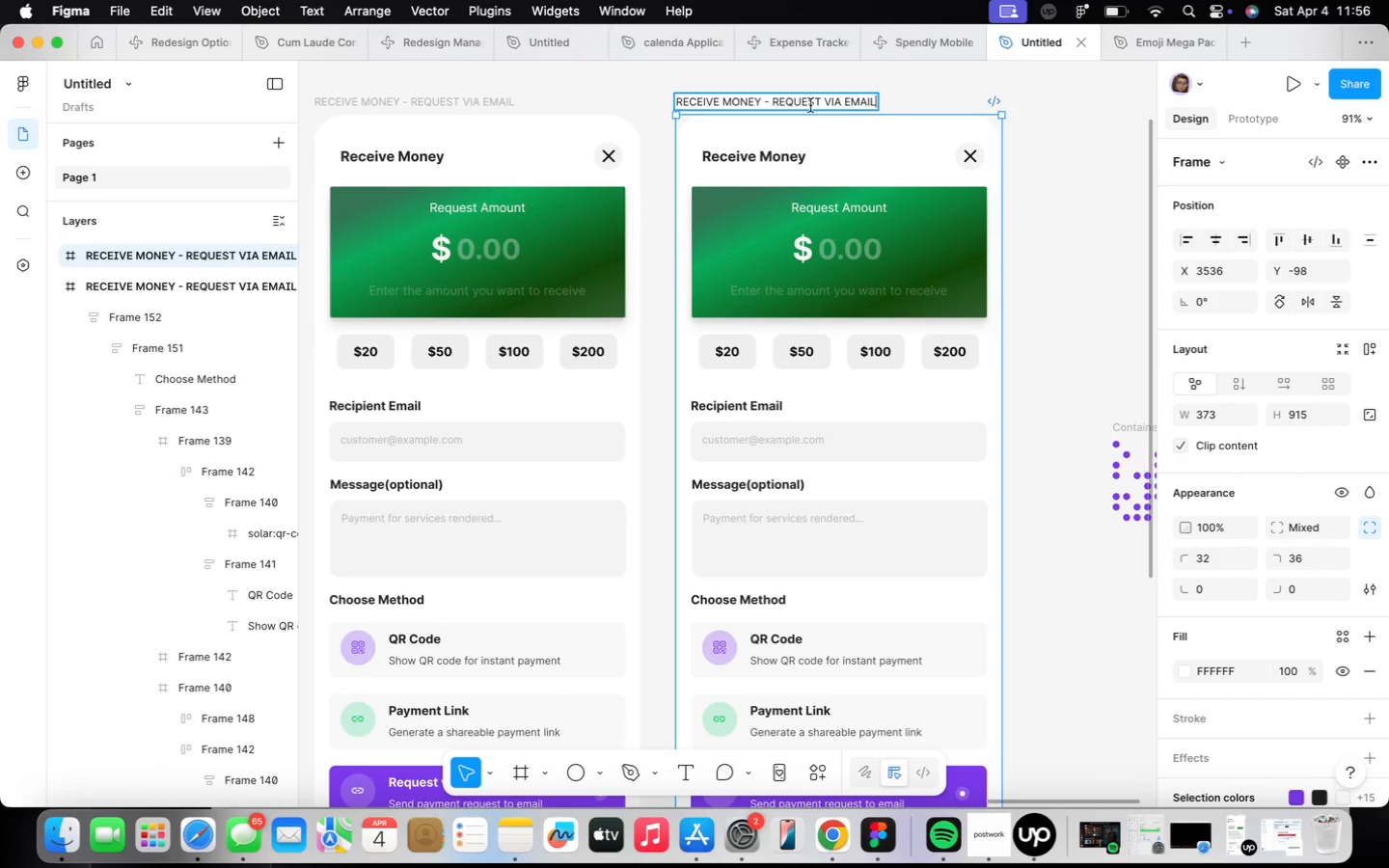 
left_click_drag(start_coordinate=[776, 102], to_coordinate=[874, 100])
 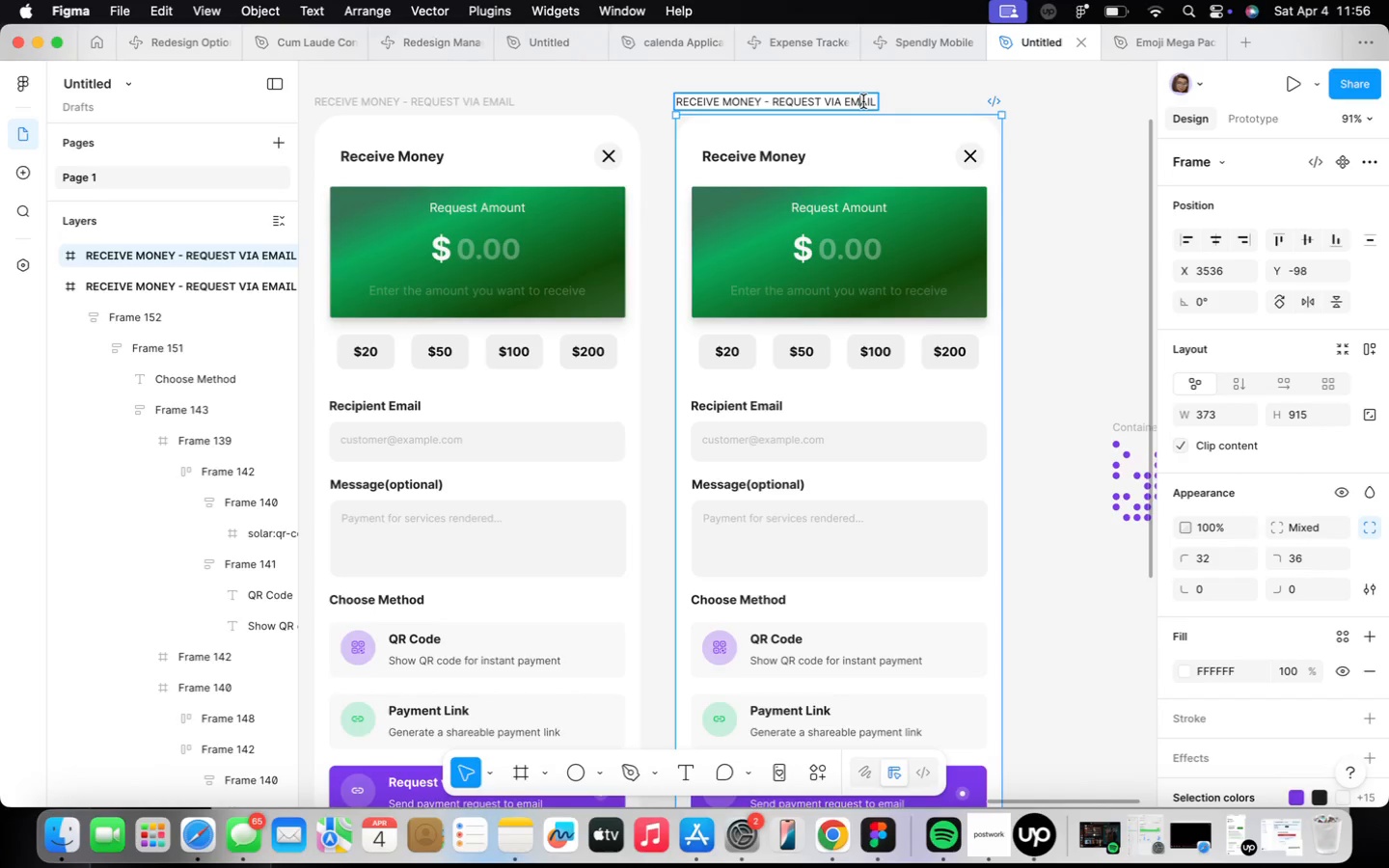 
double_click([862, 101])
 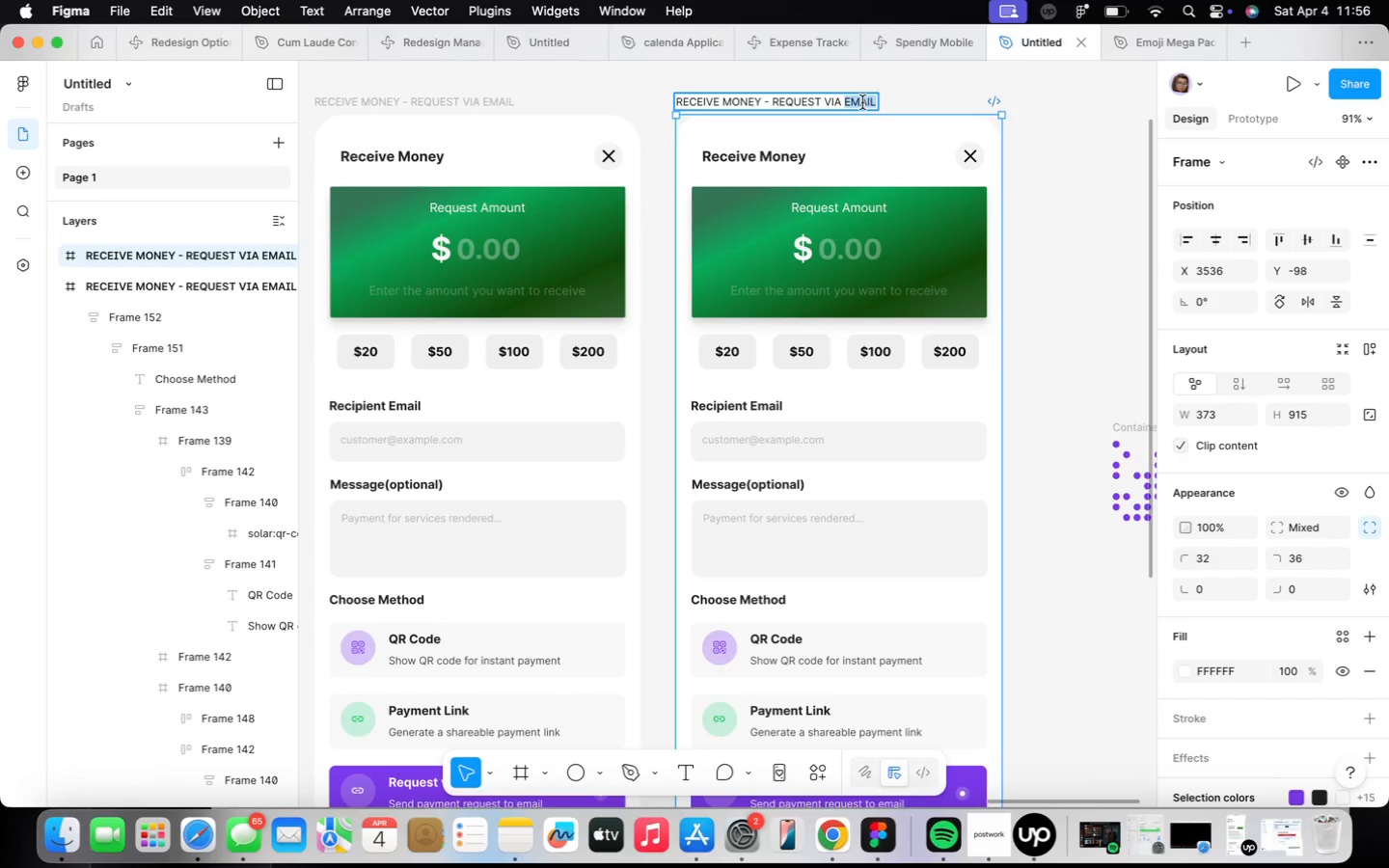 
triple_click([862, 102])
 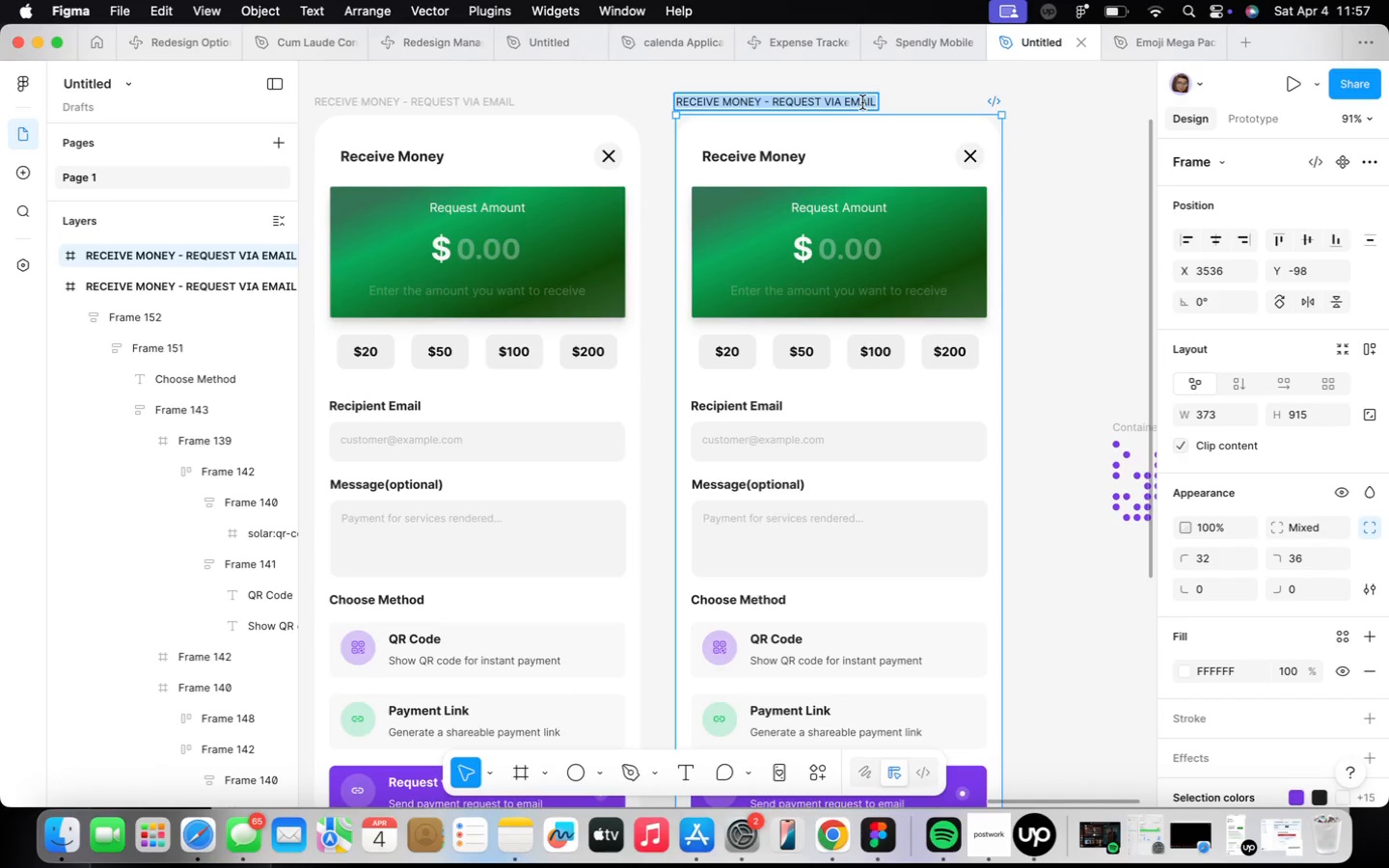 
double_click([862, 102])
 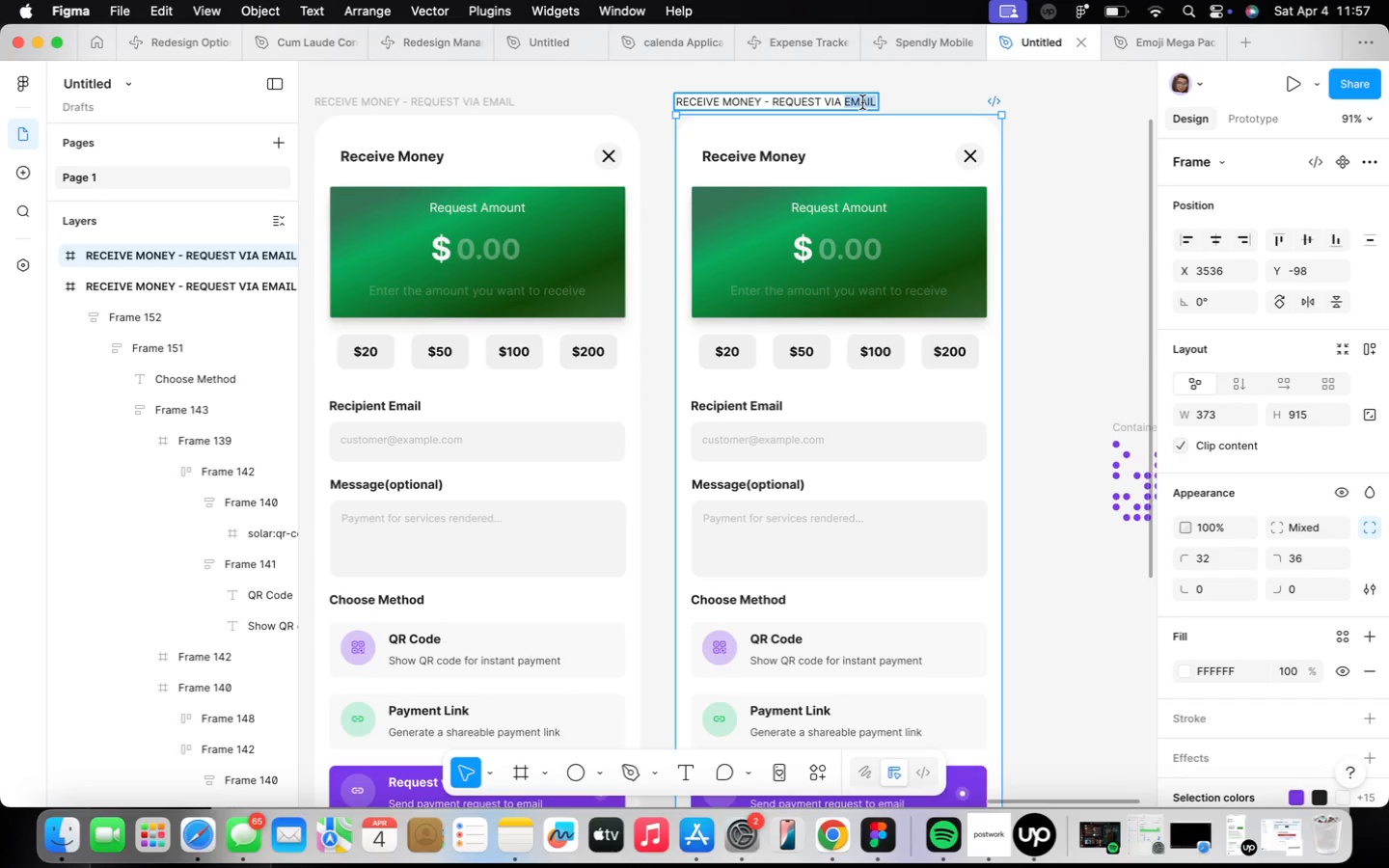 
key(Backspace)
key(Backspace)
key(Backspace)
key(Backspace)
key(Backspace)
key(Backspace)
key(Backspace)
key(Backspace)
key(Backspace)
key(Backspace)
key(Backspace)
key(Backspace)
type(QR CODE)
 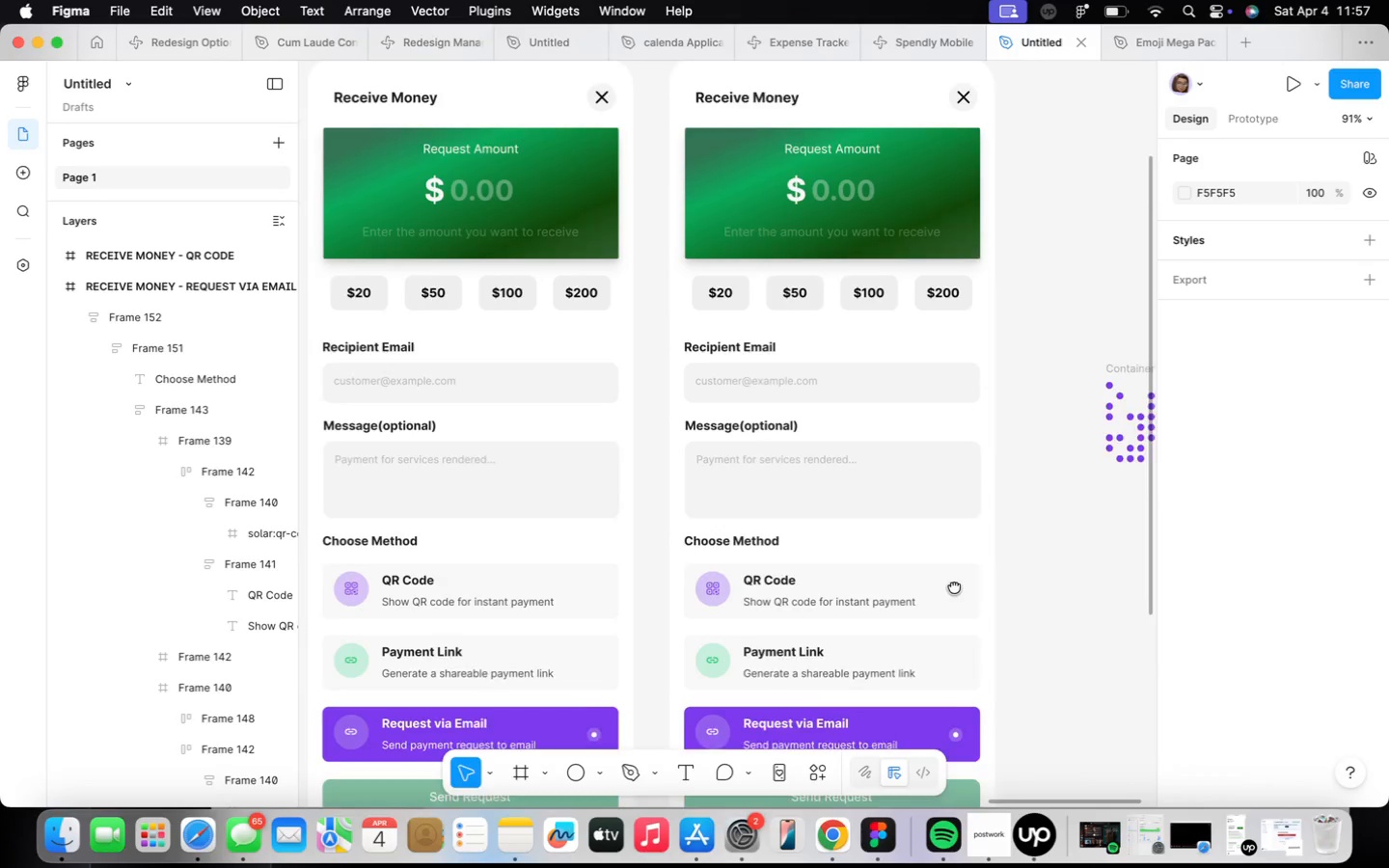 
wait(6.77)
 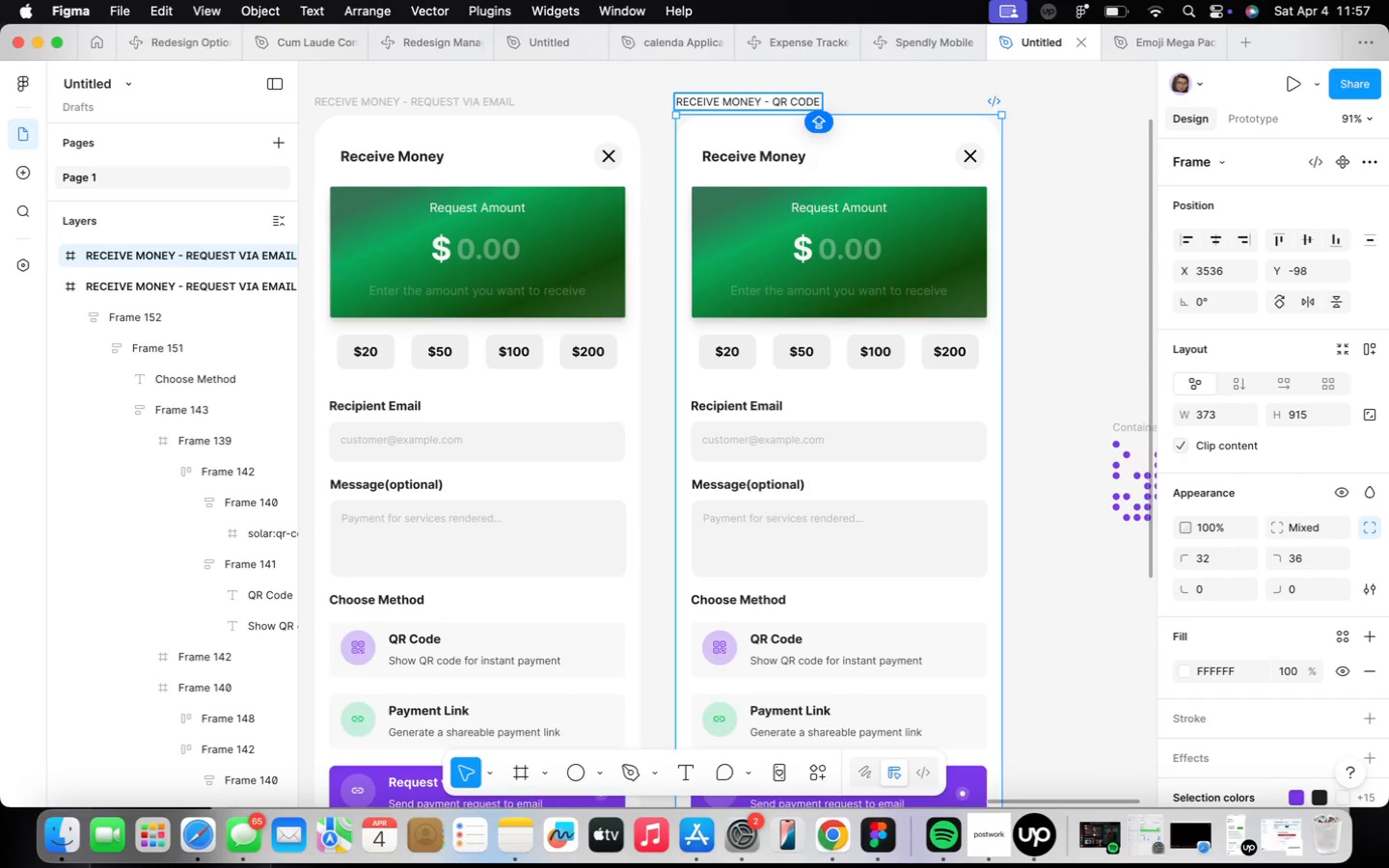 
double_click([861, 678])
 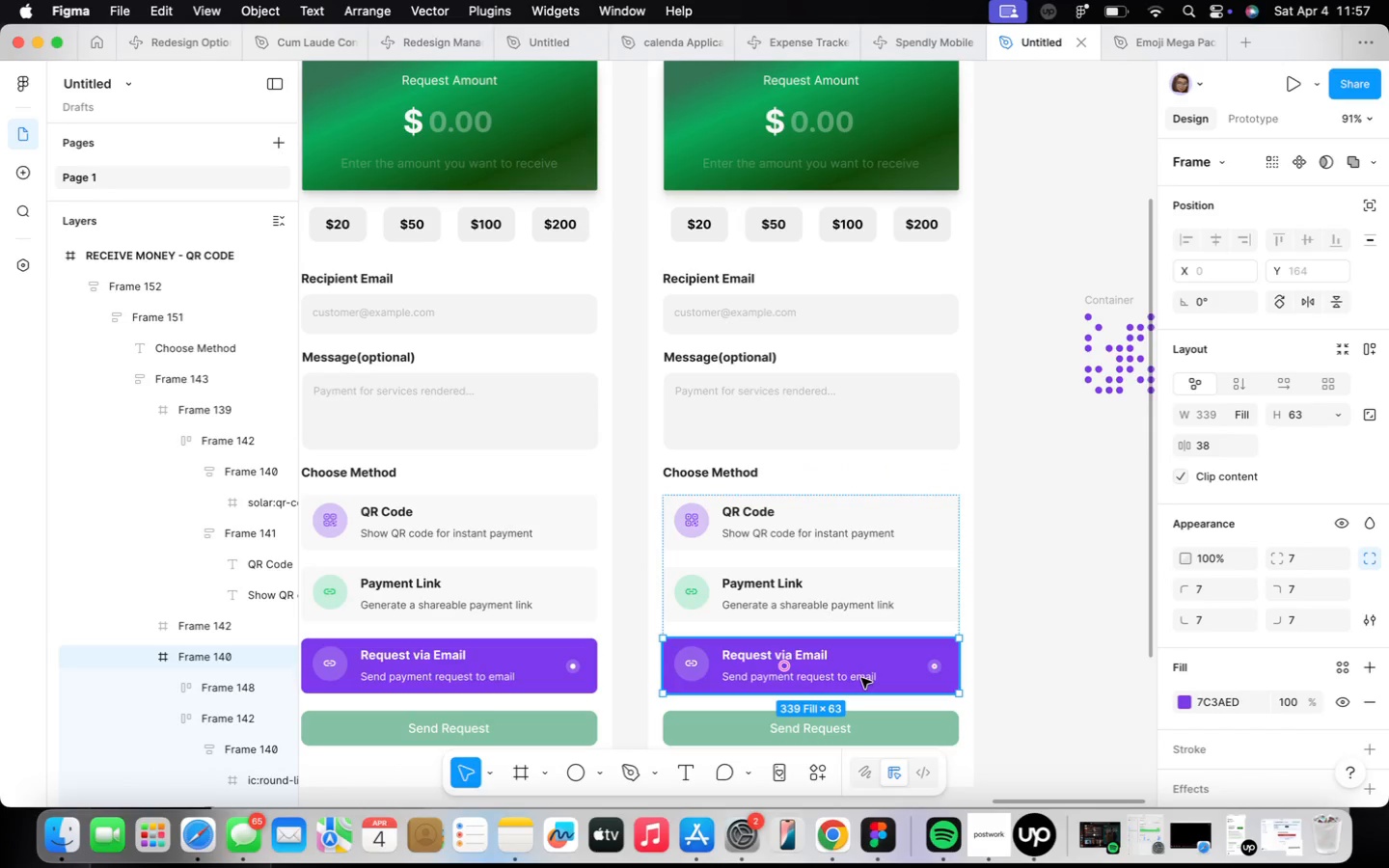 
key(ArrowUp)
 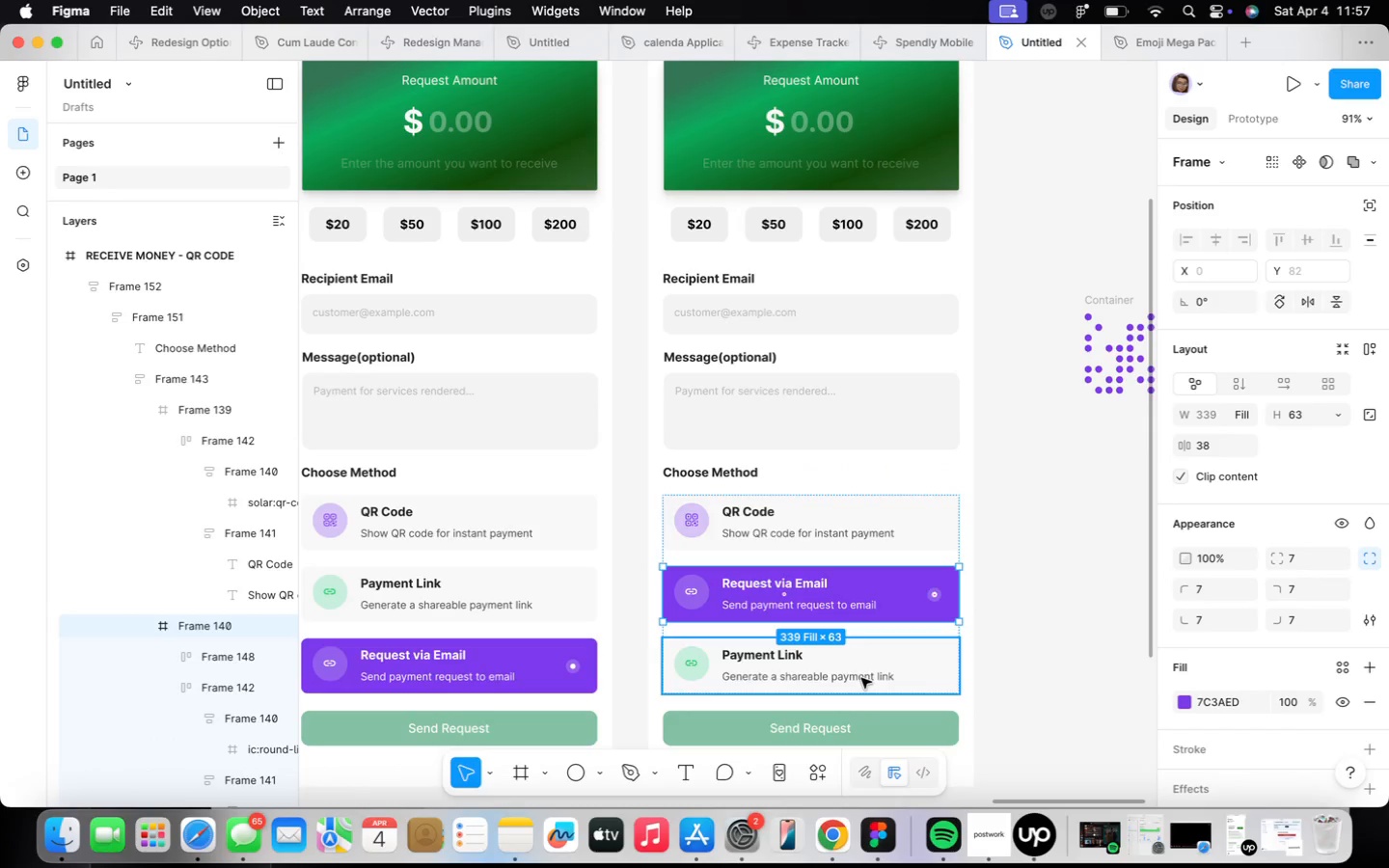 
key(ArrowUp)
 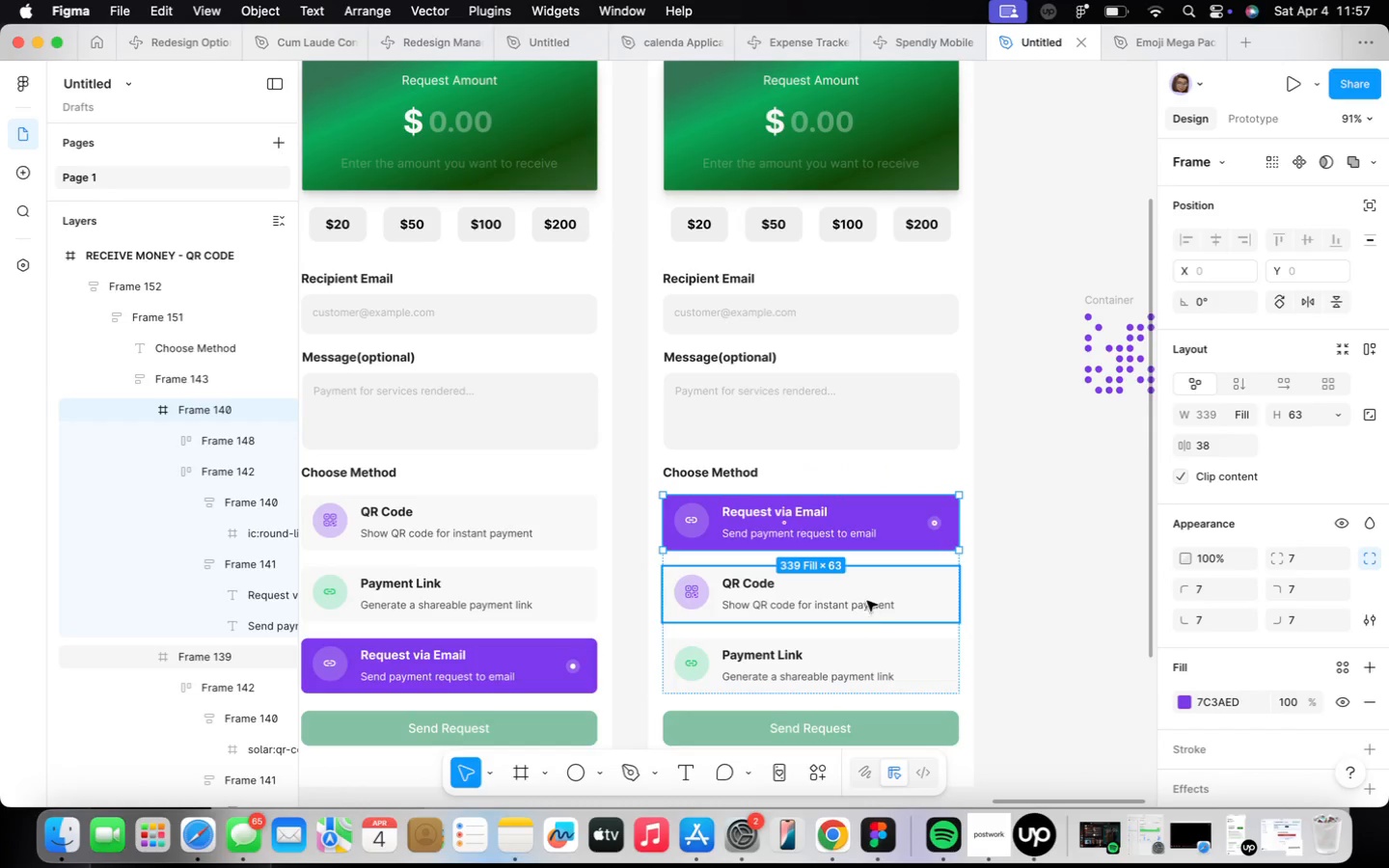 
left_click([867, 601])
 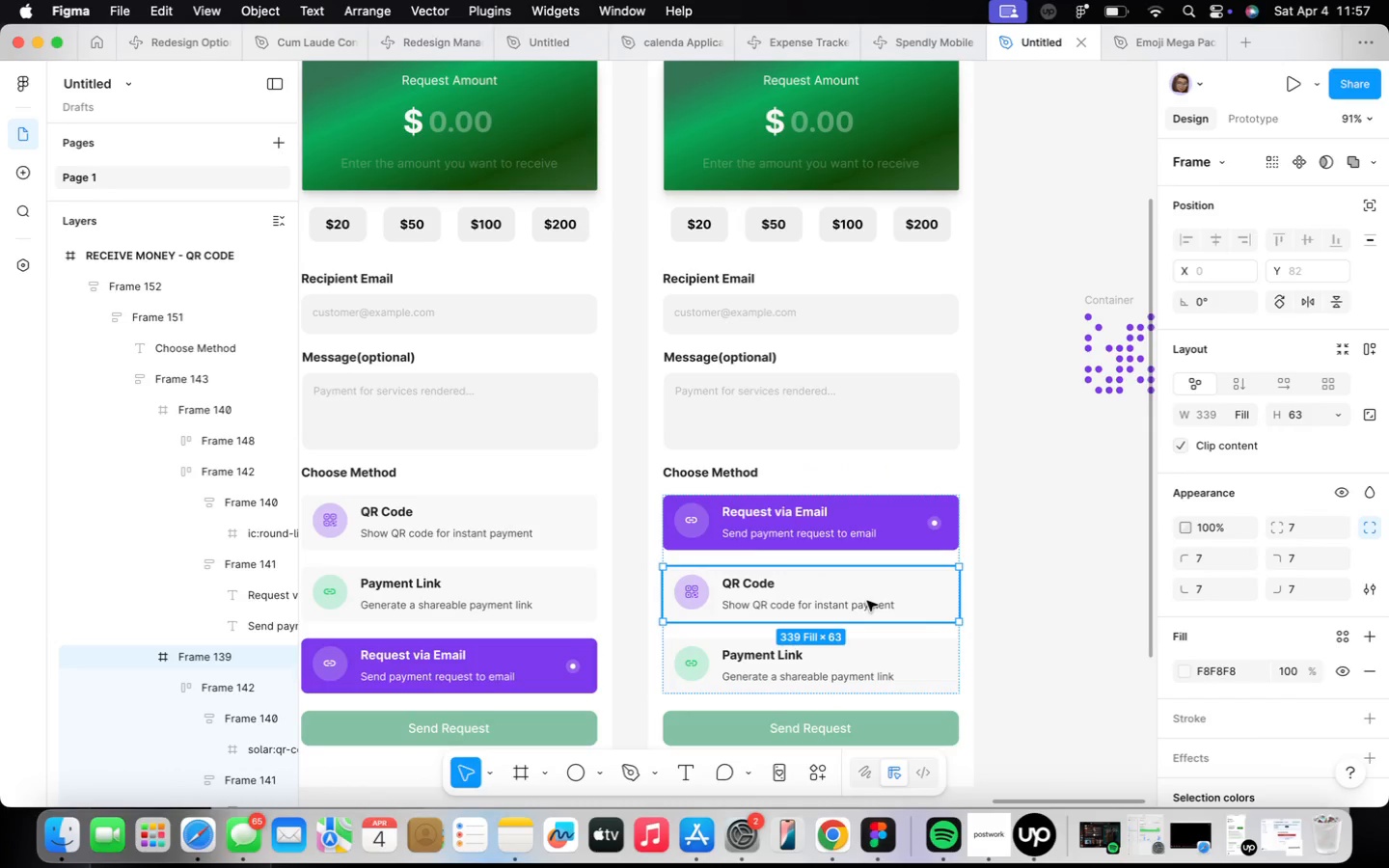 
key(ArrowDown)
 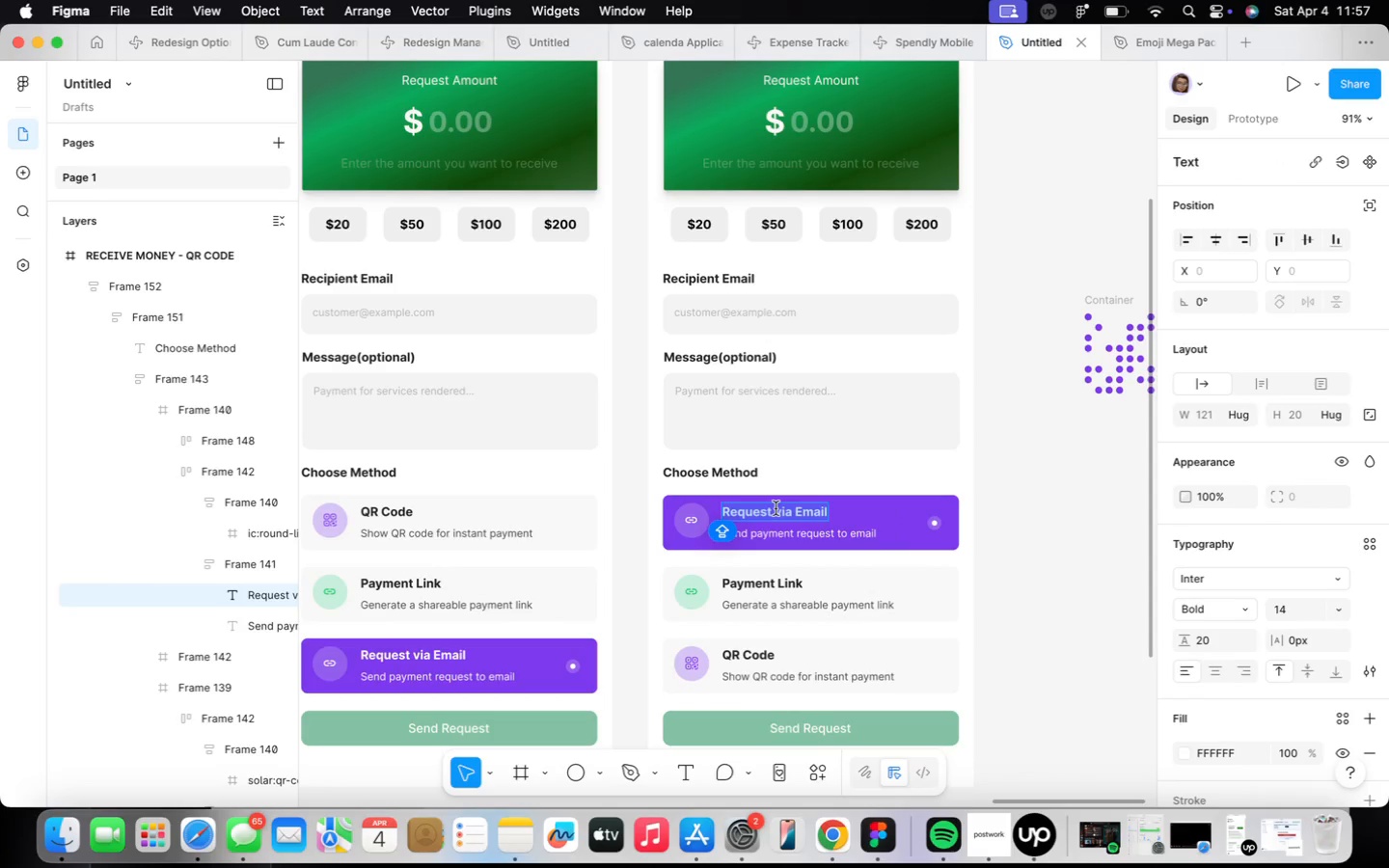 
type(QR CODE)
key(Backspace)
key(Backspace)
key(Backspace)
key(Backspace)
type(code)
 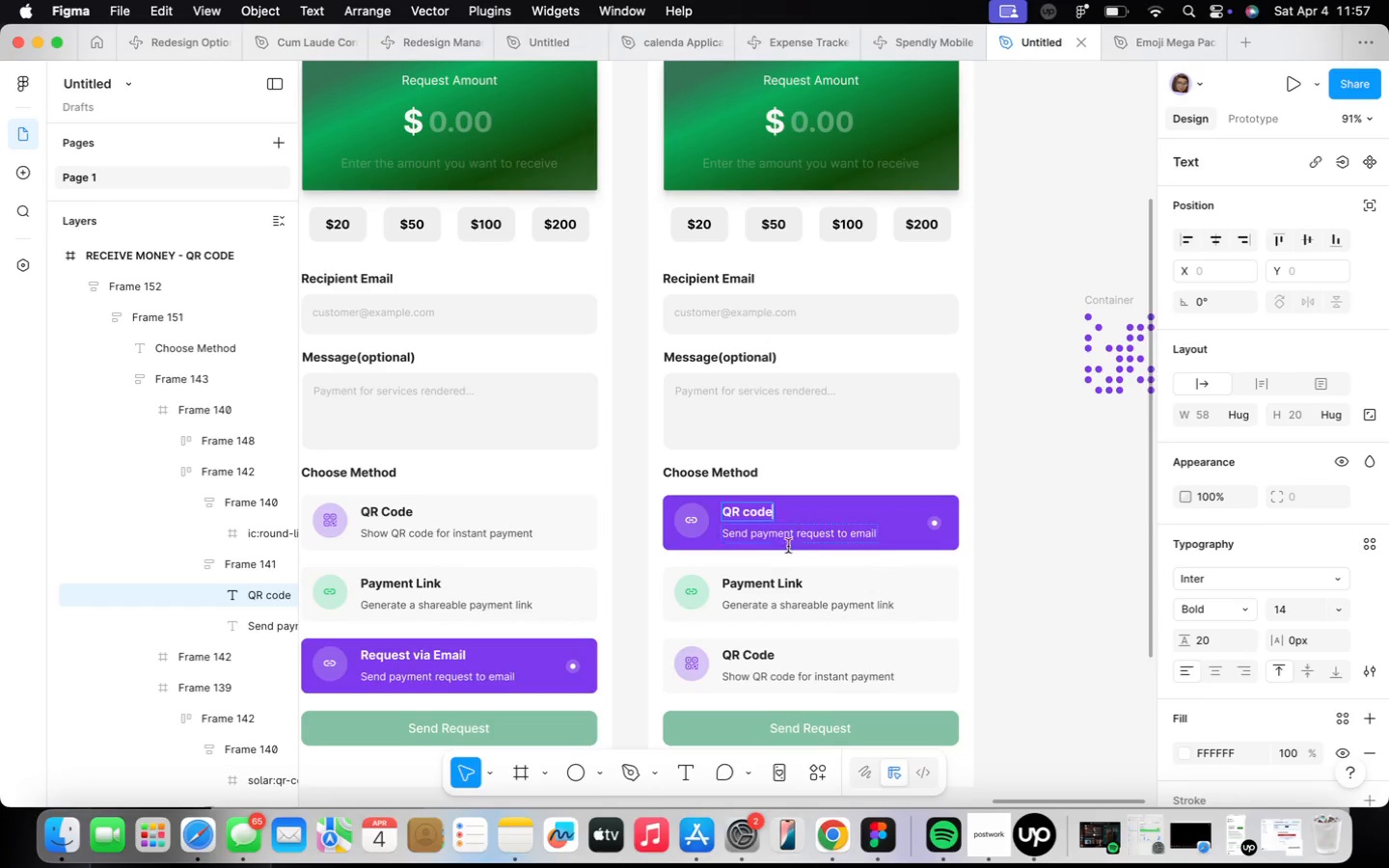 
triple_click([788, 534])
 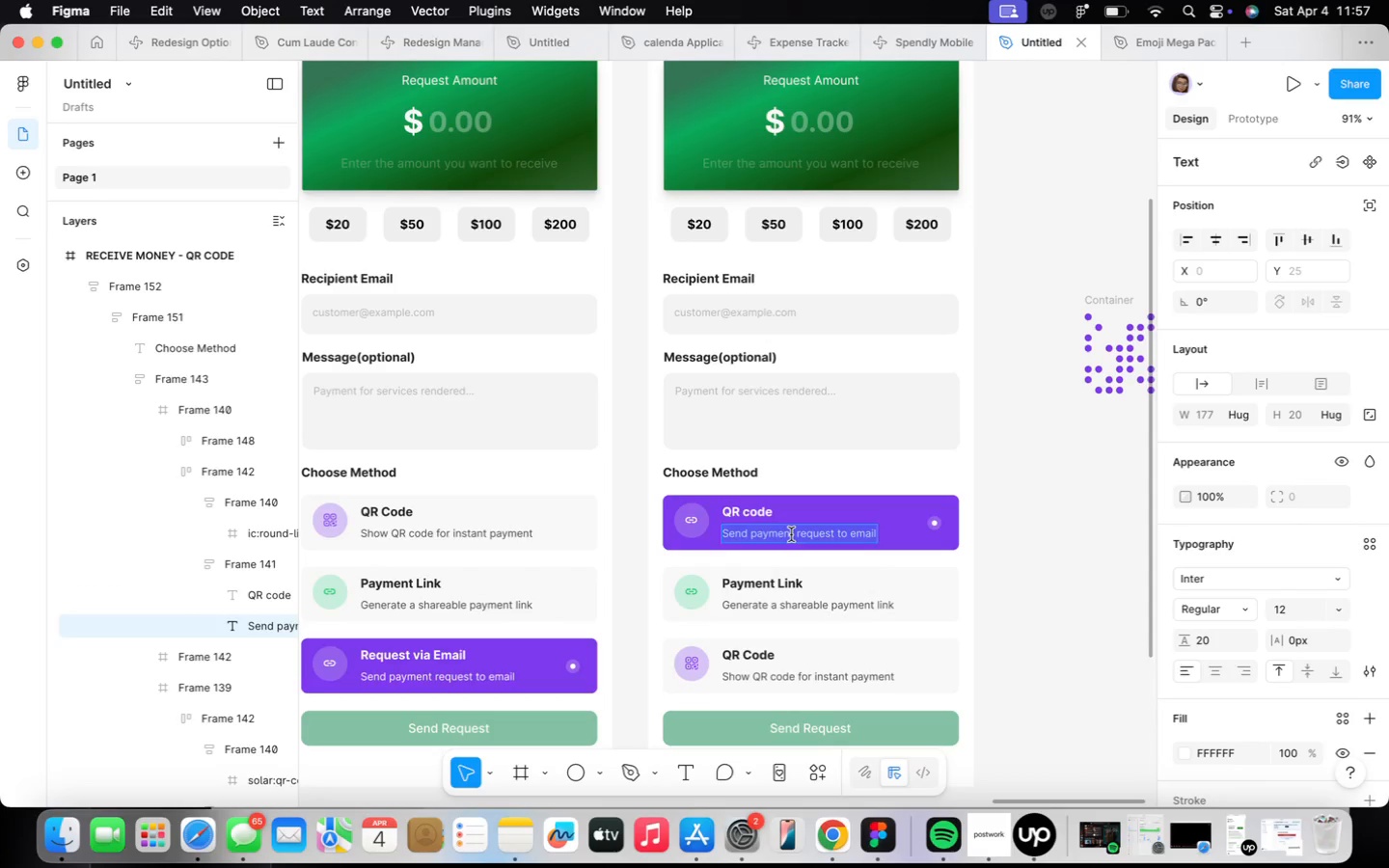 
type(Show QR code for instant payment)
 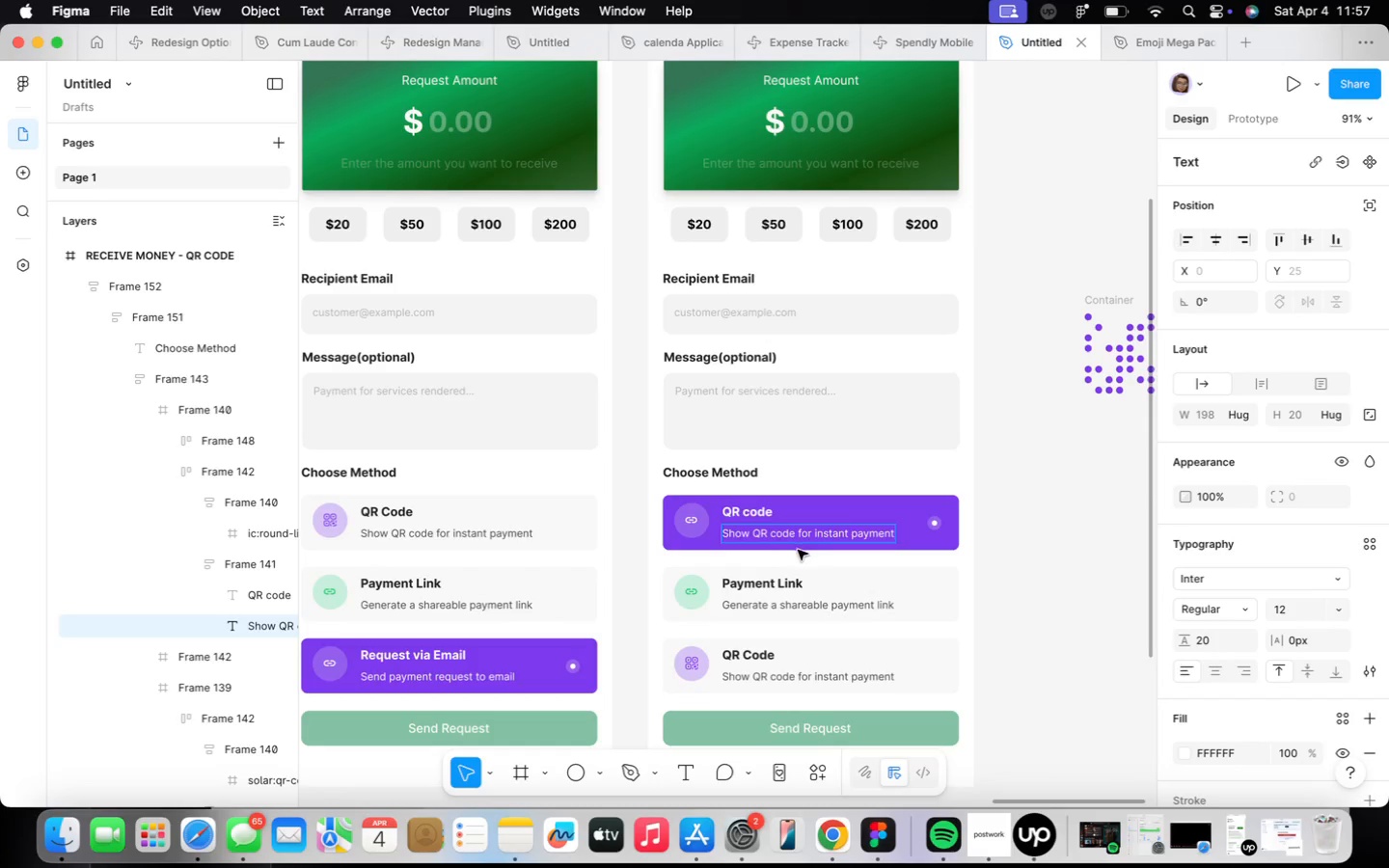 
left_click([1107, 561])
 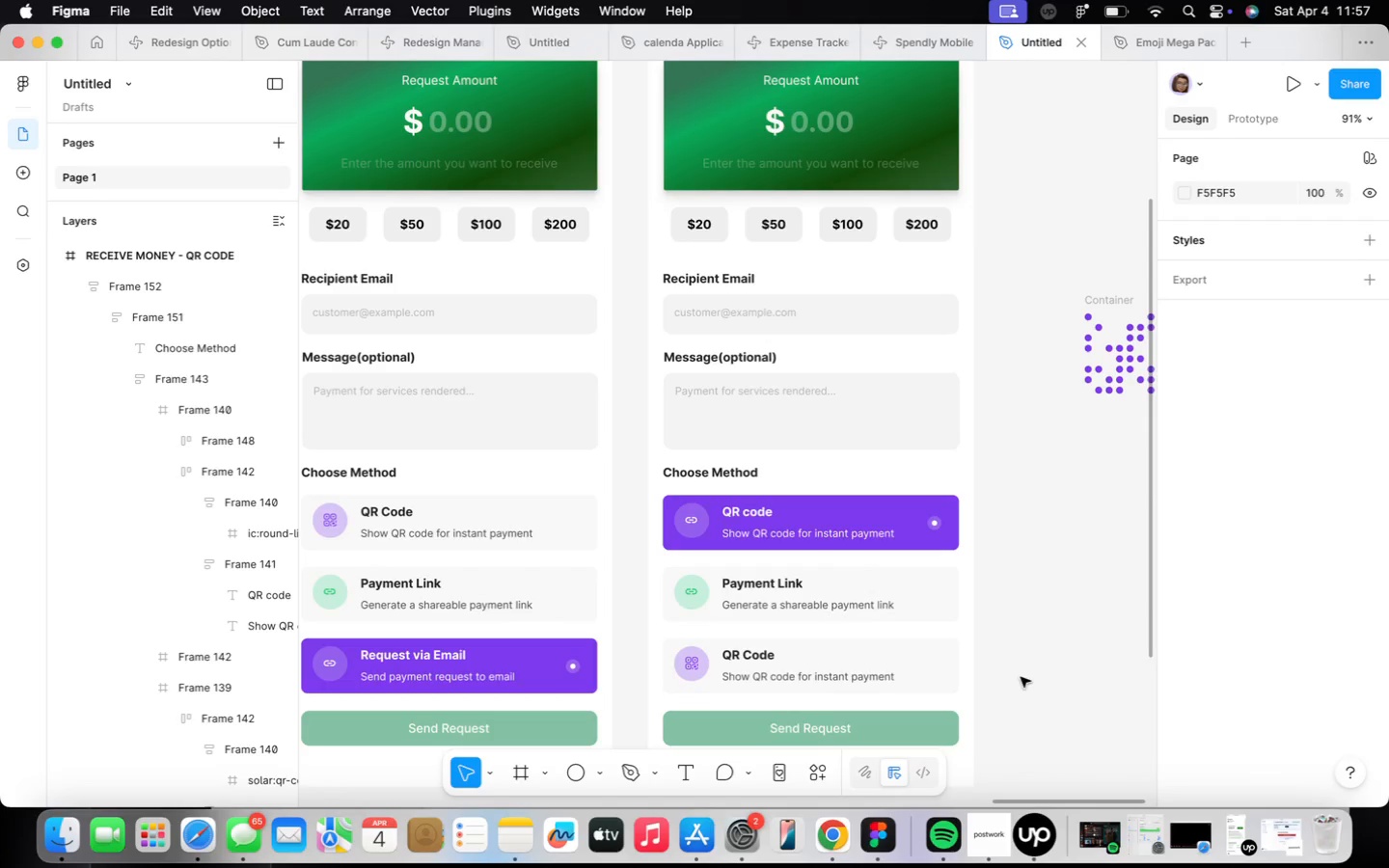 
scroll: coordinate [1021, 665], scroll_direction: down, amount: 3.0
 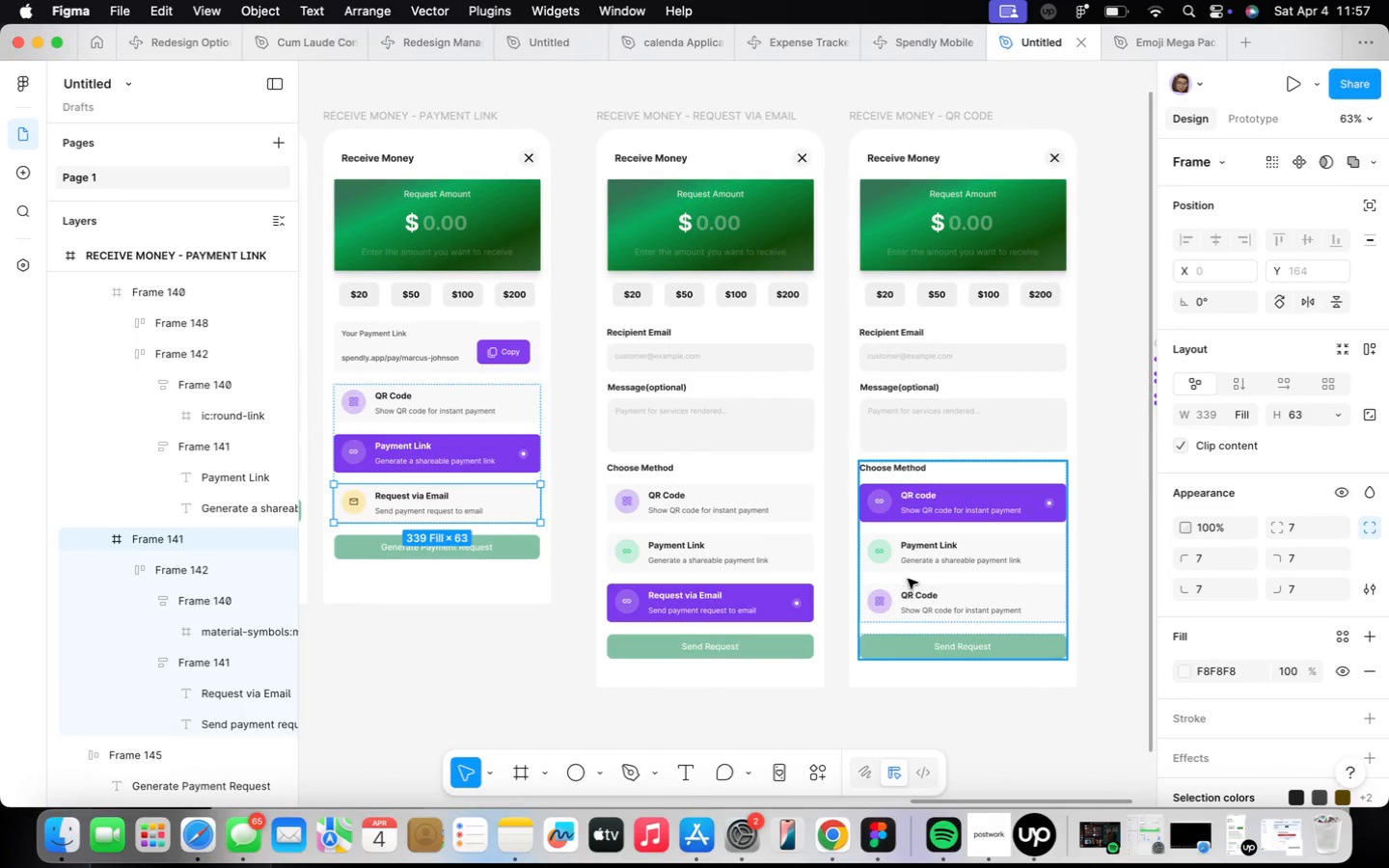 
wait(5.85)
 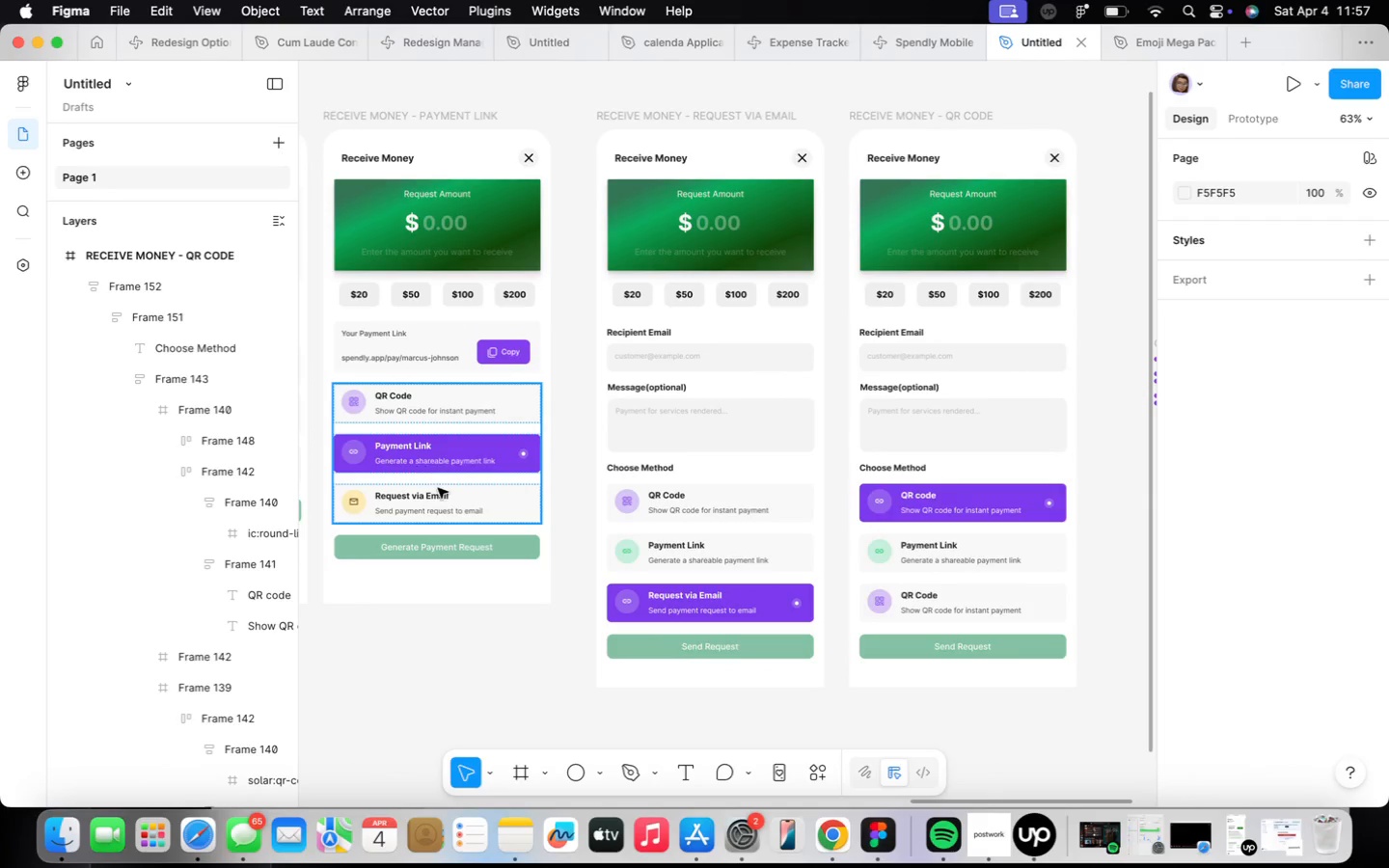 
double_click([922, 595])
 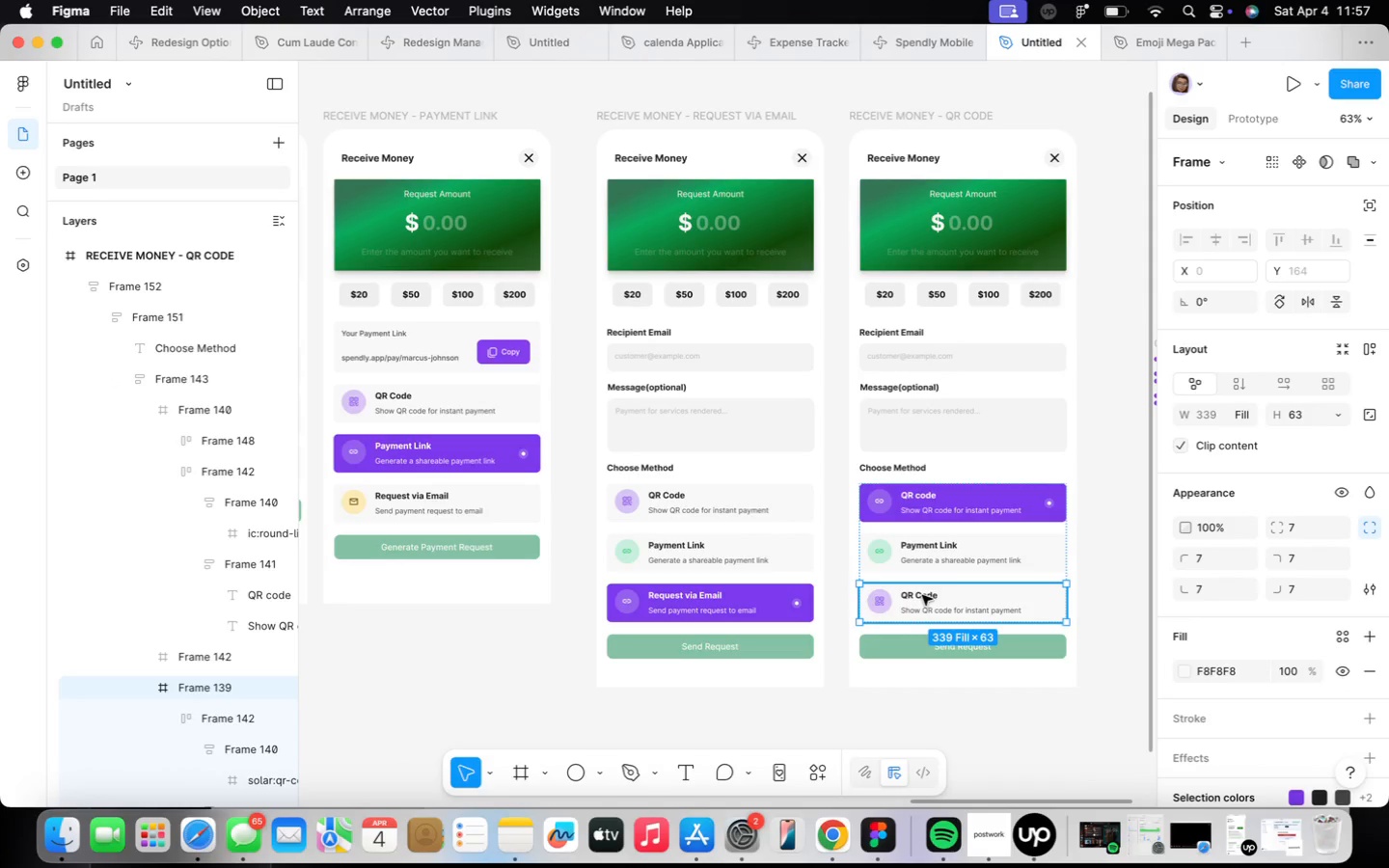 
right_click([922, 595])
 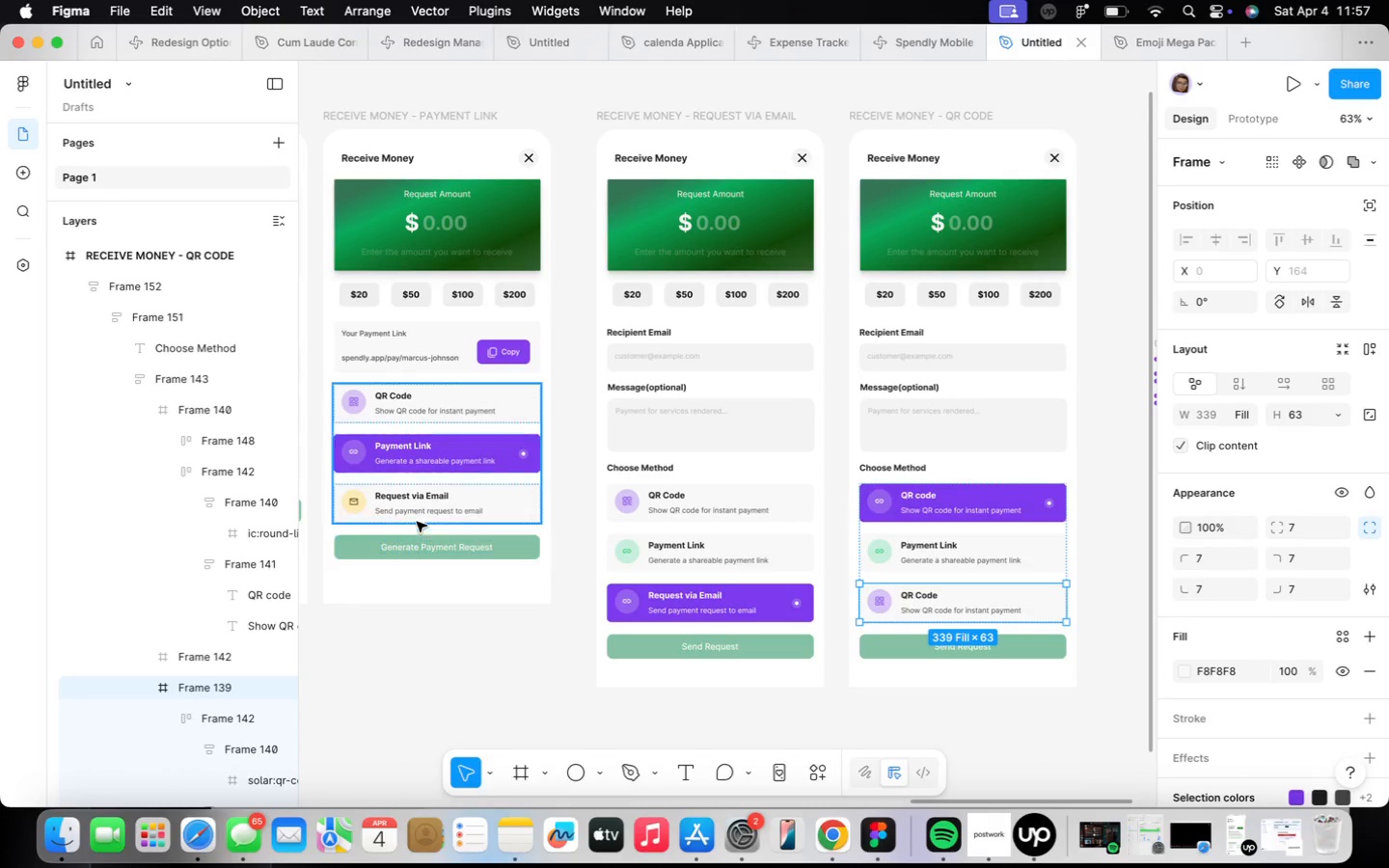 
double_click([354, 510])
 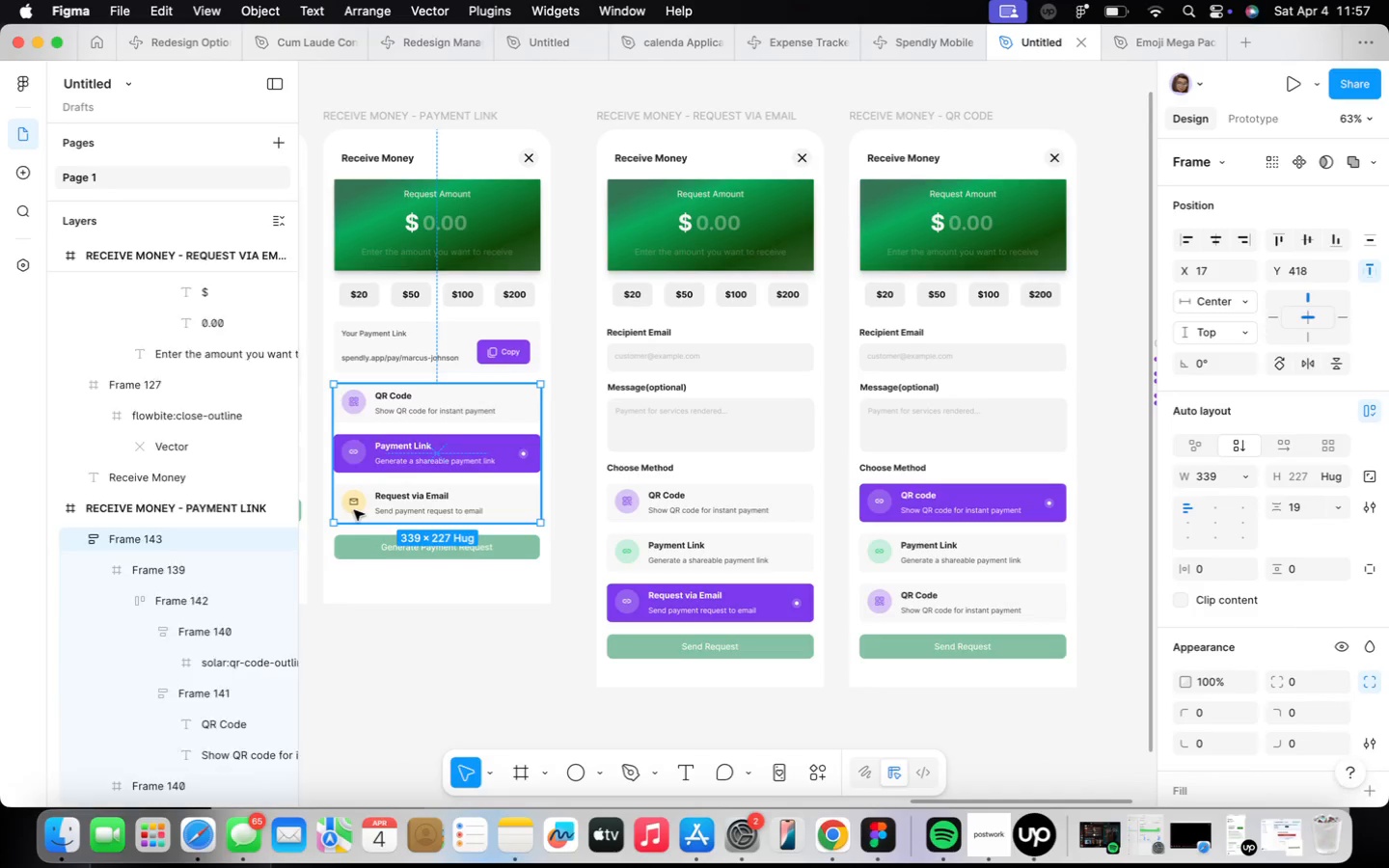 
triple_click([354, 510])
 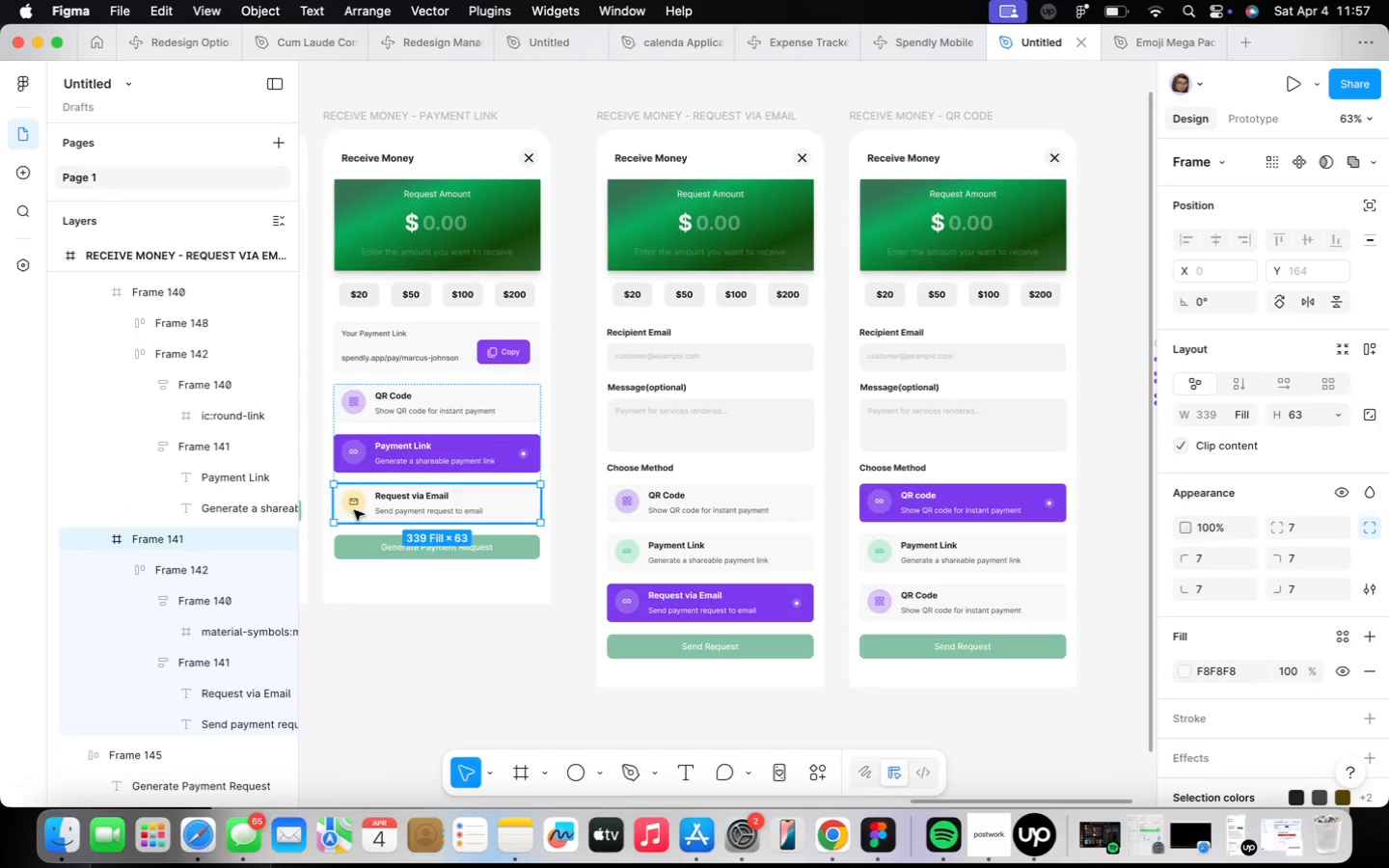 
triple_click([354, 510])
 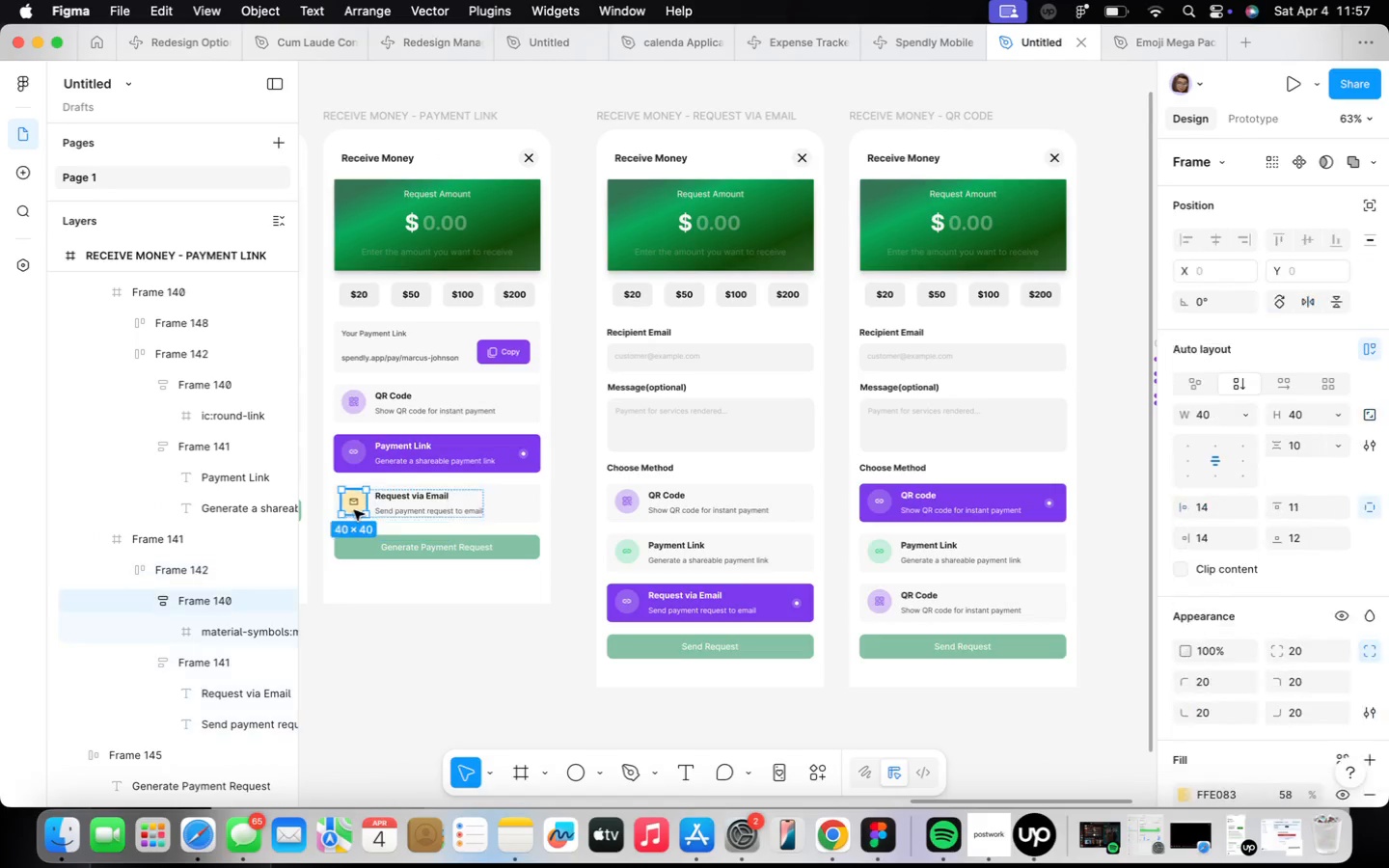 
triple_click([354, 510])
 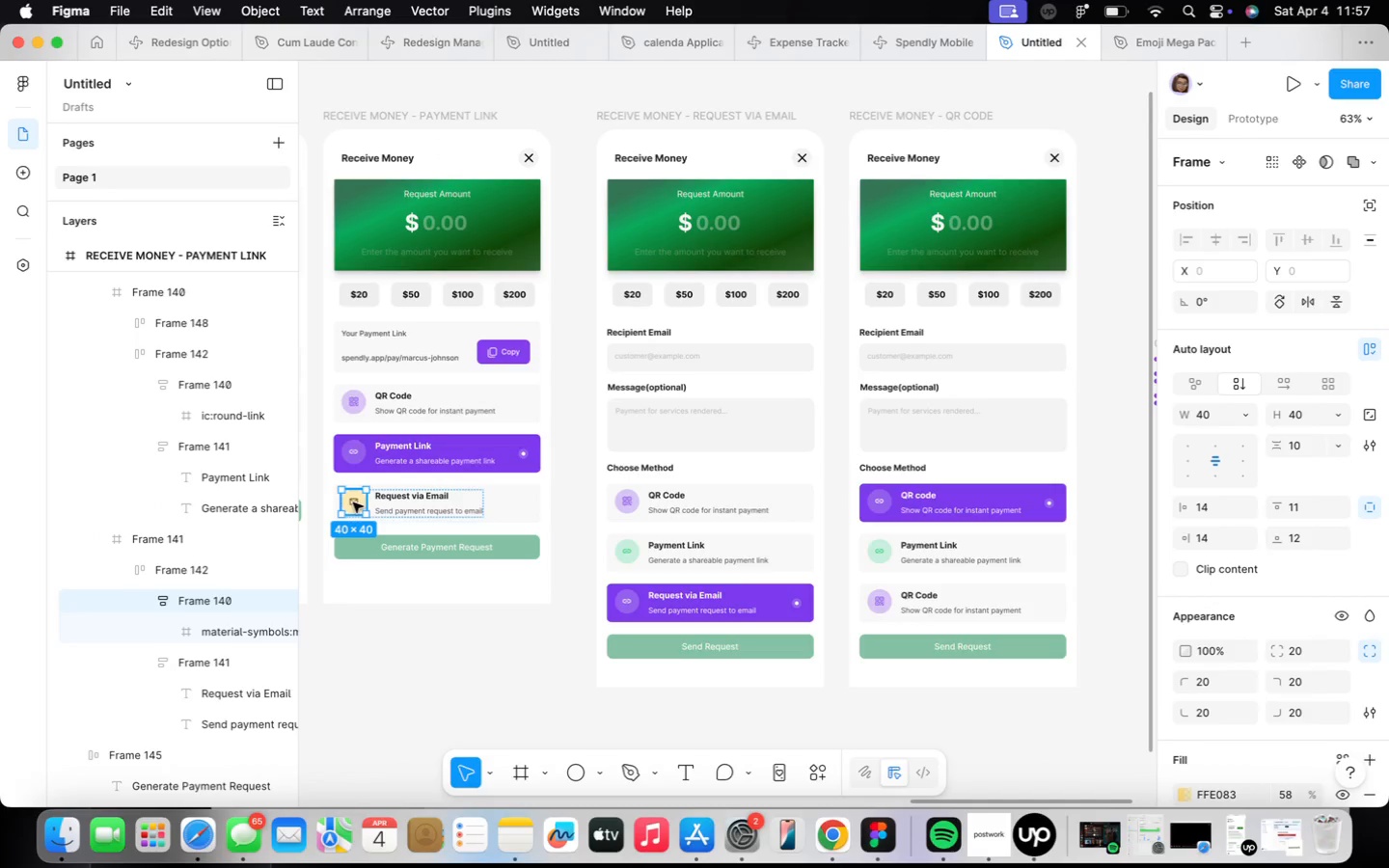 
double_click([353, 502])
 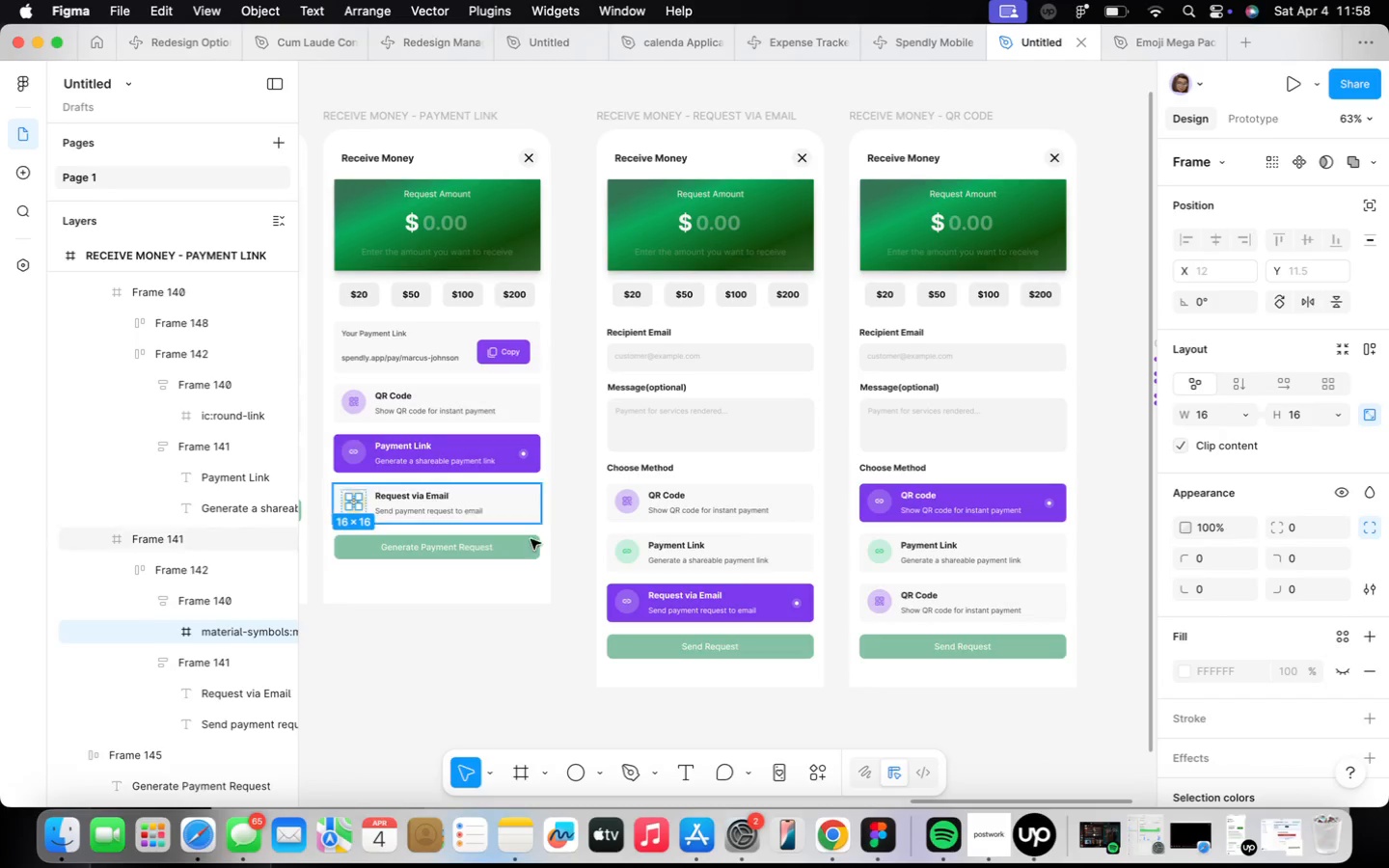 
scroll: coordinate [635, 581], scroll_direction: up, amount: 9.0
 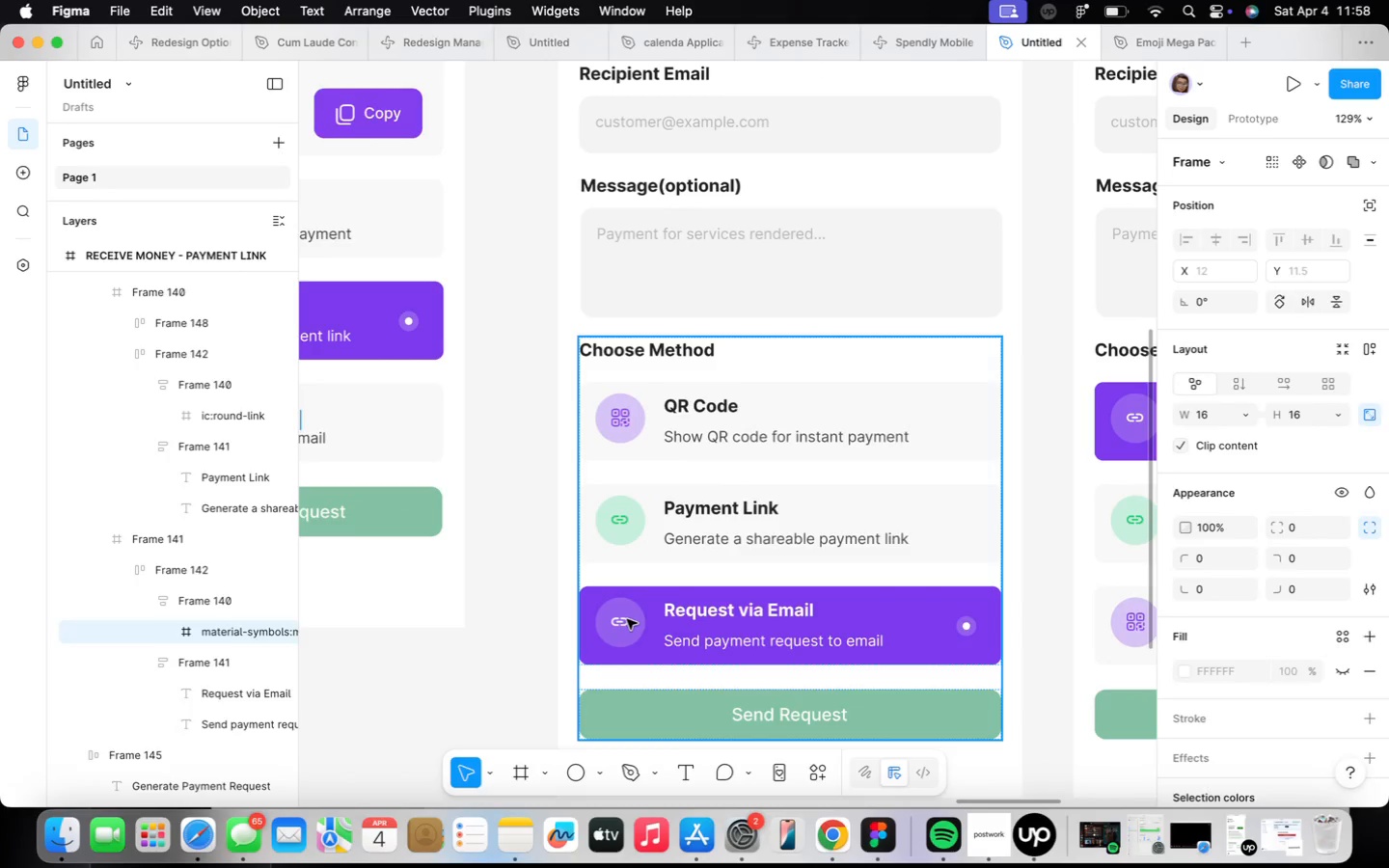 
double_click([626, 619])
 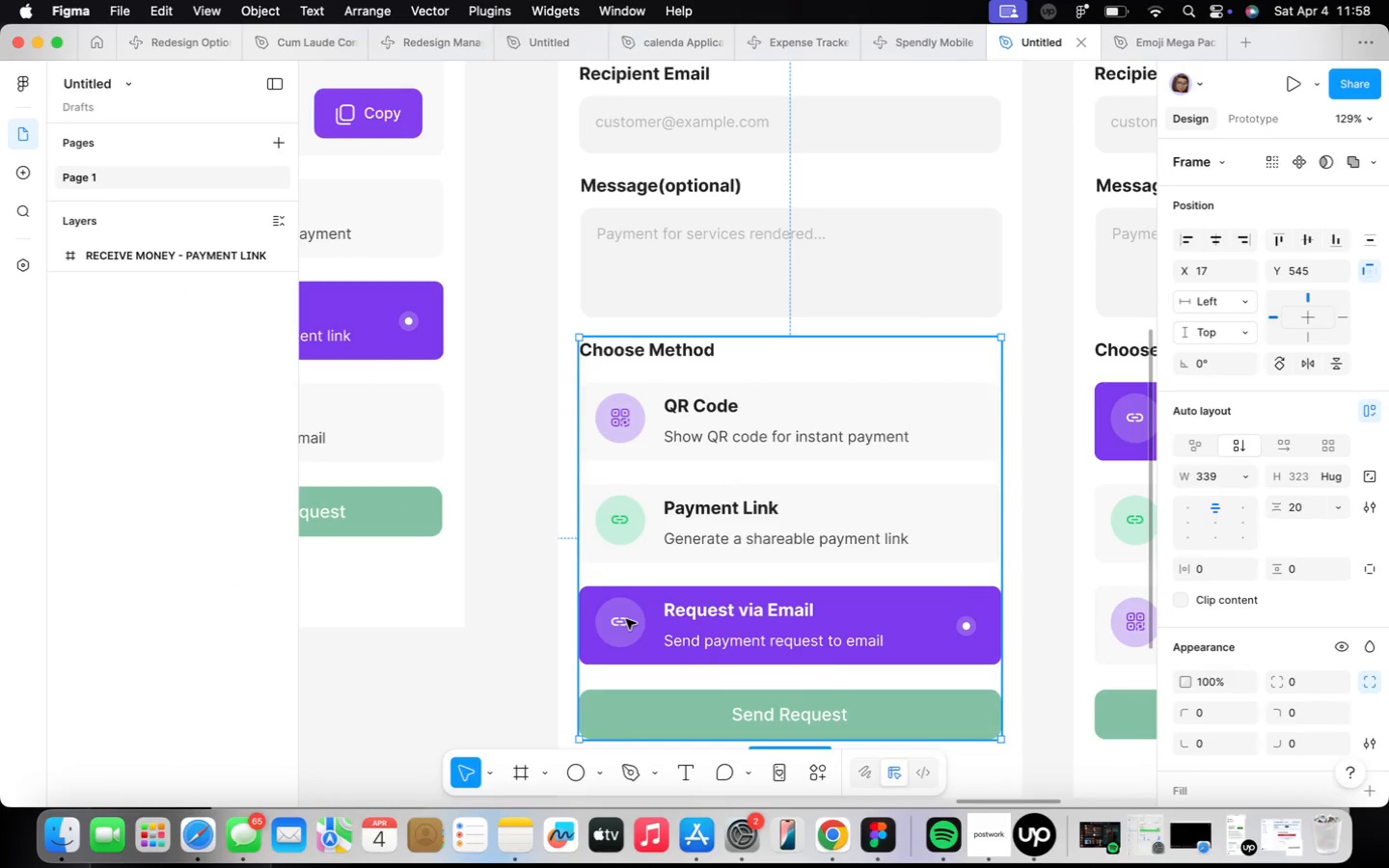 
triple_click([626, 619])
 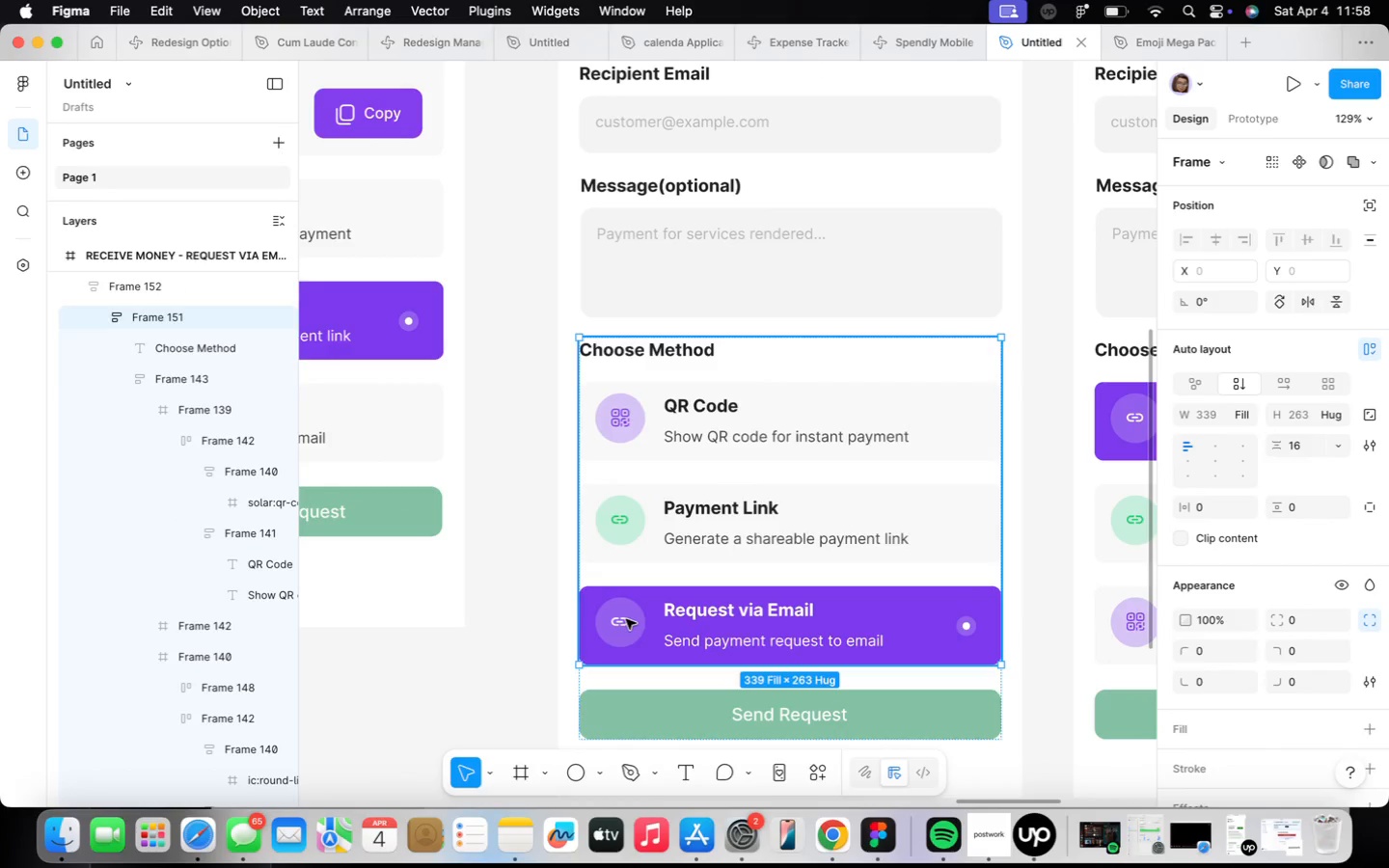 
triple_click([626, 619])
 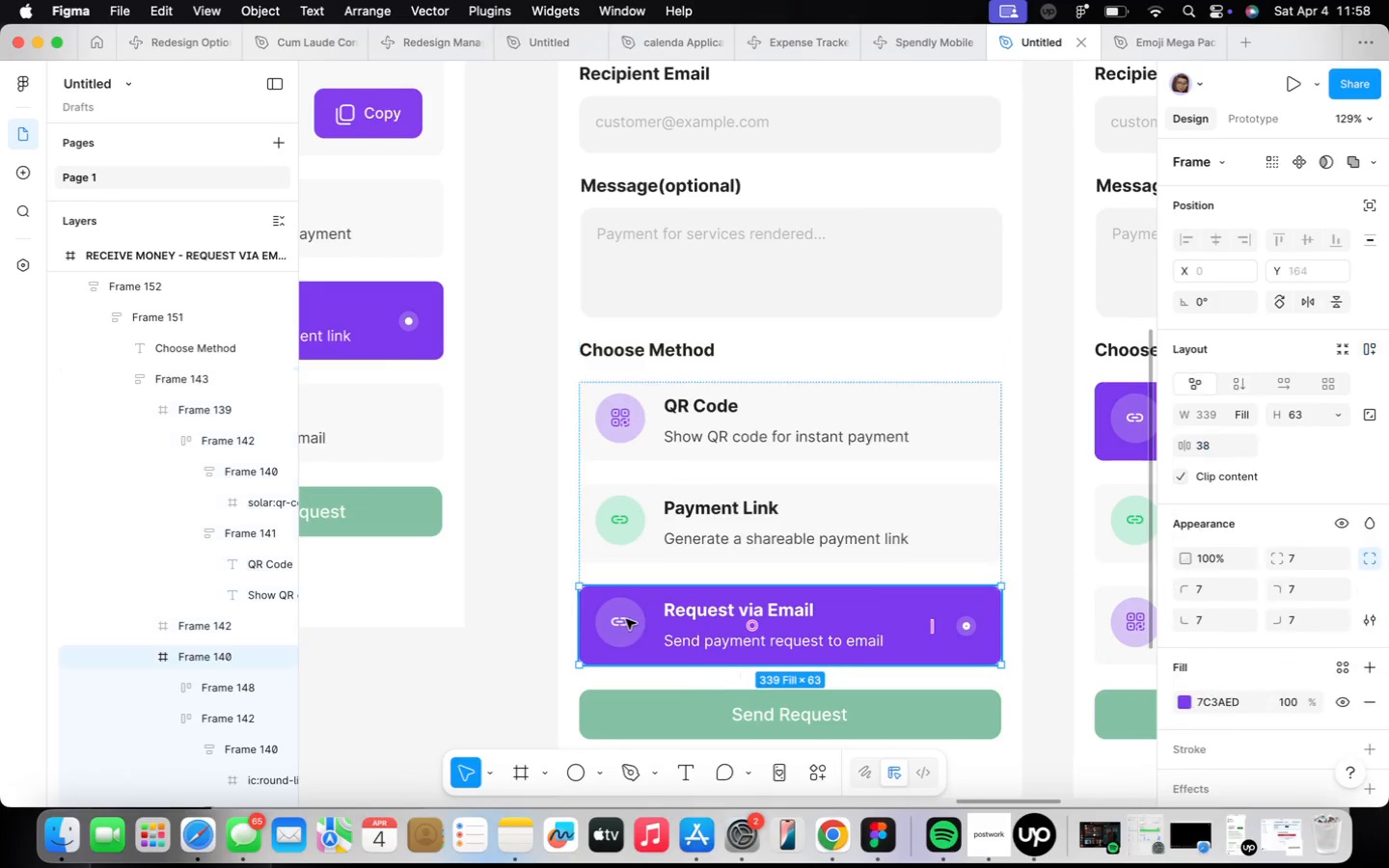 
triple_click([626, 619])
 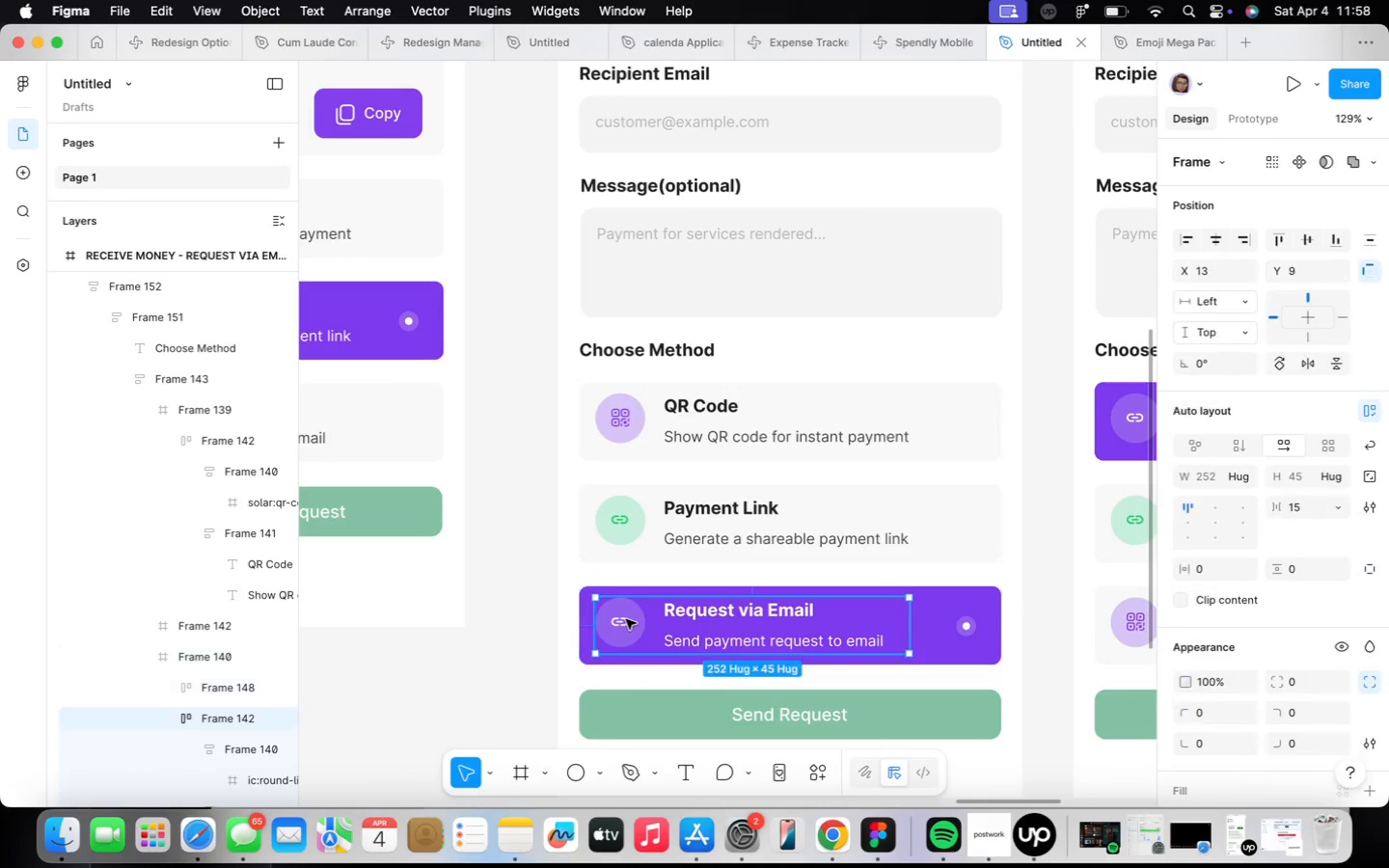 
triple_click([626, 619])
 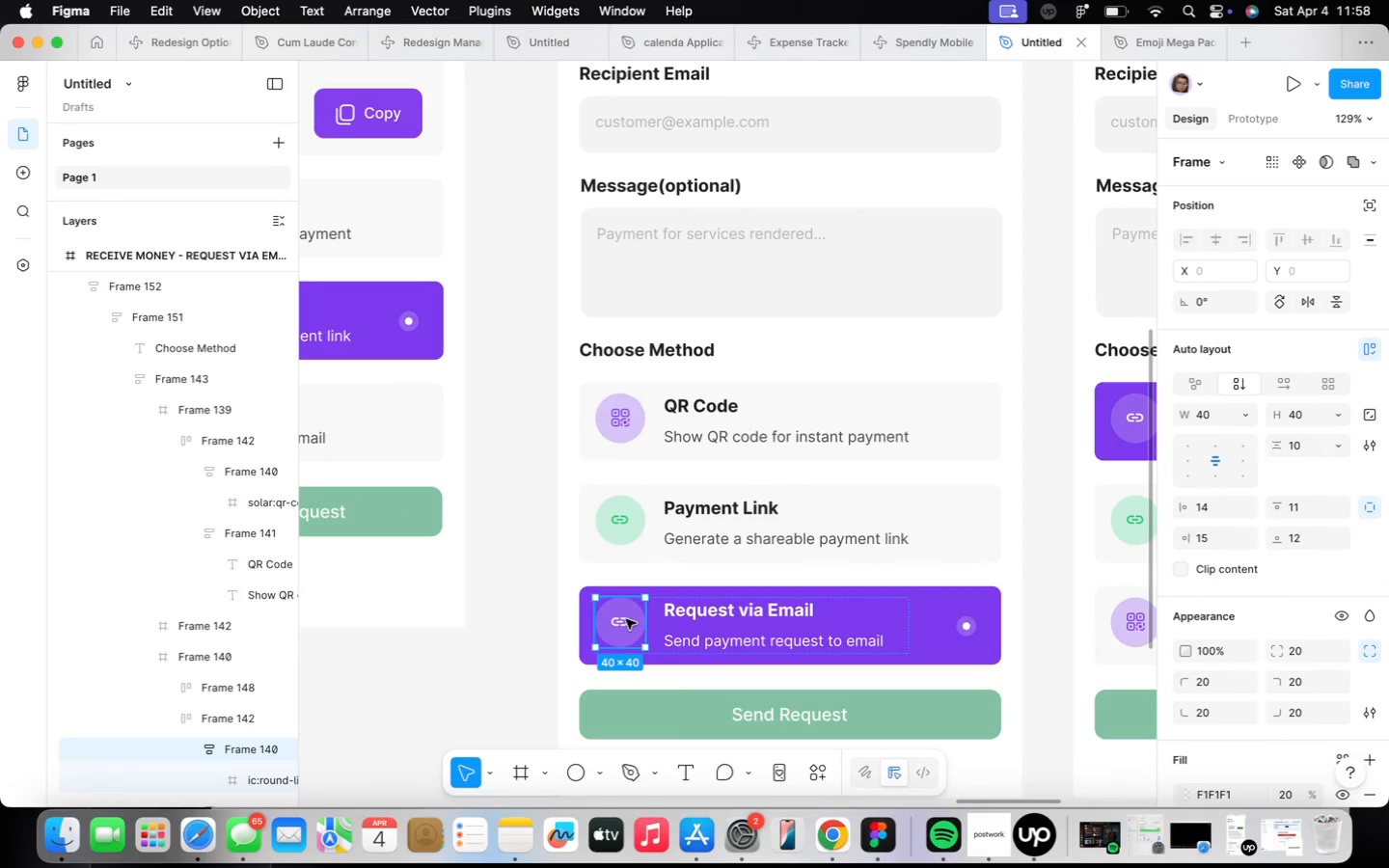 
right_click([626, 619])
 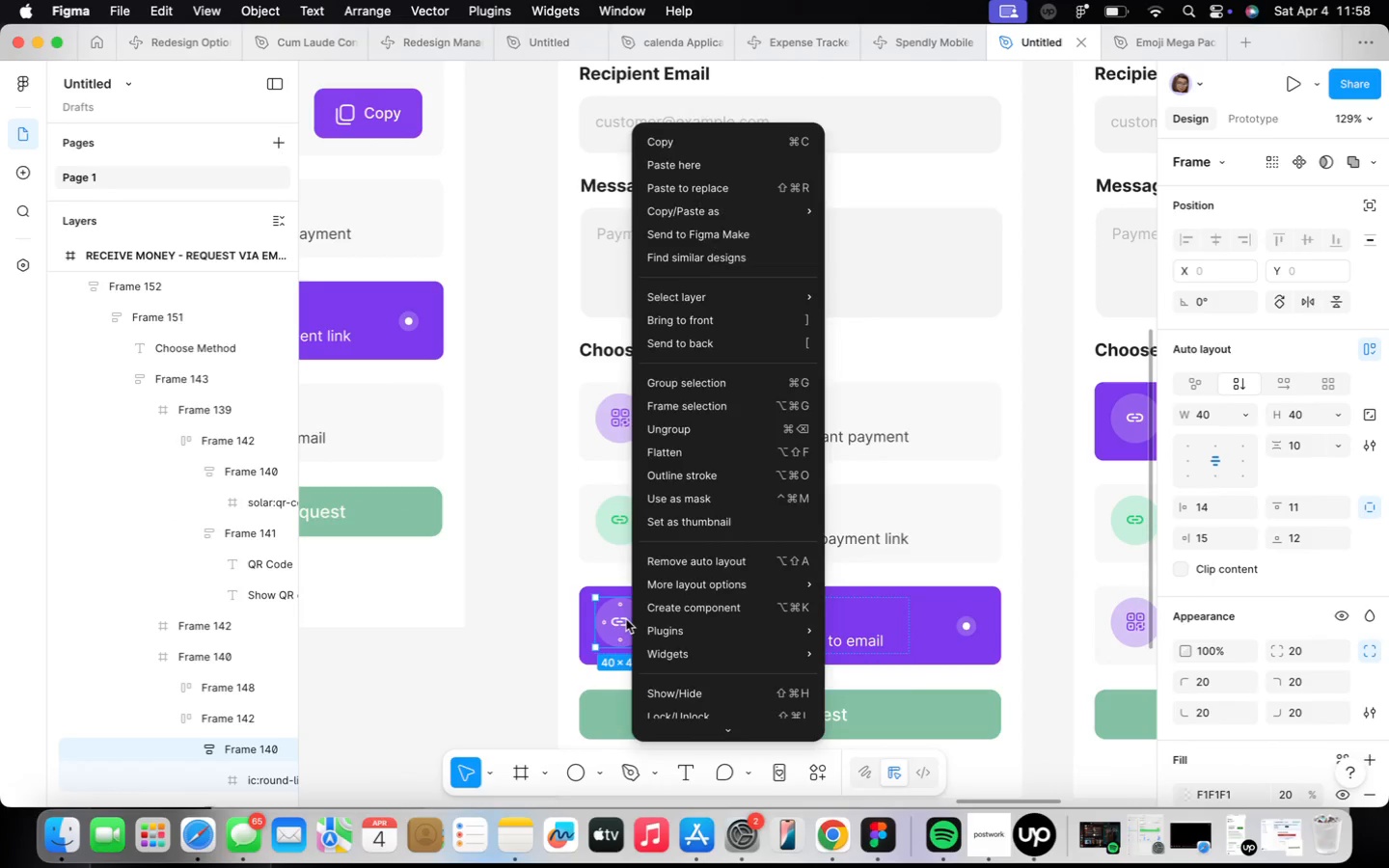 
double_click([626, 619])
 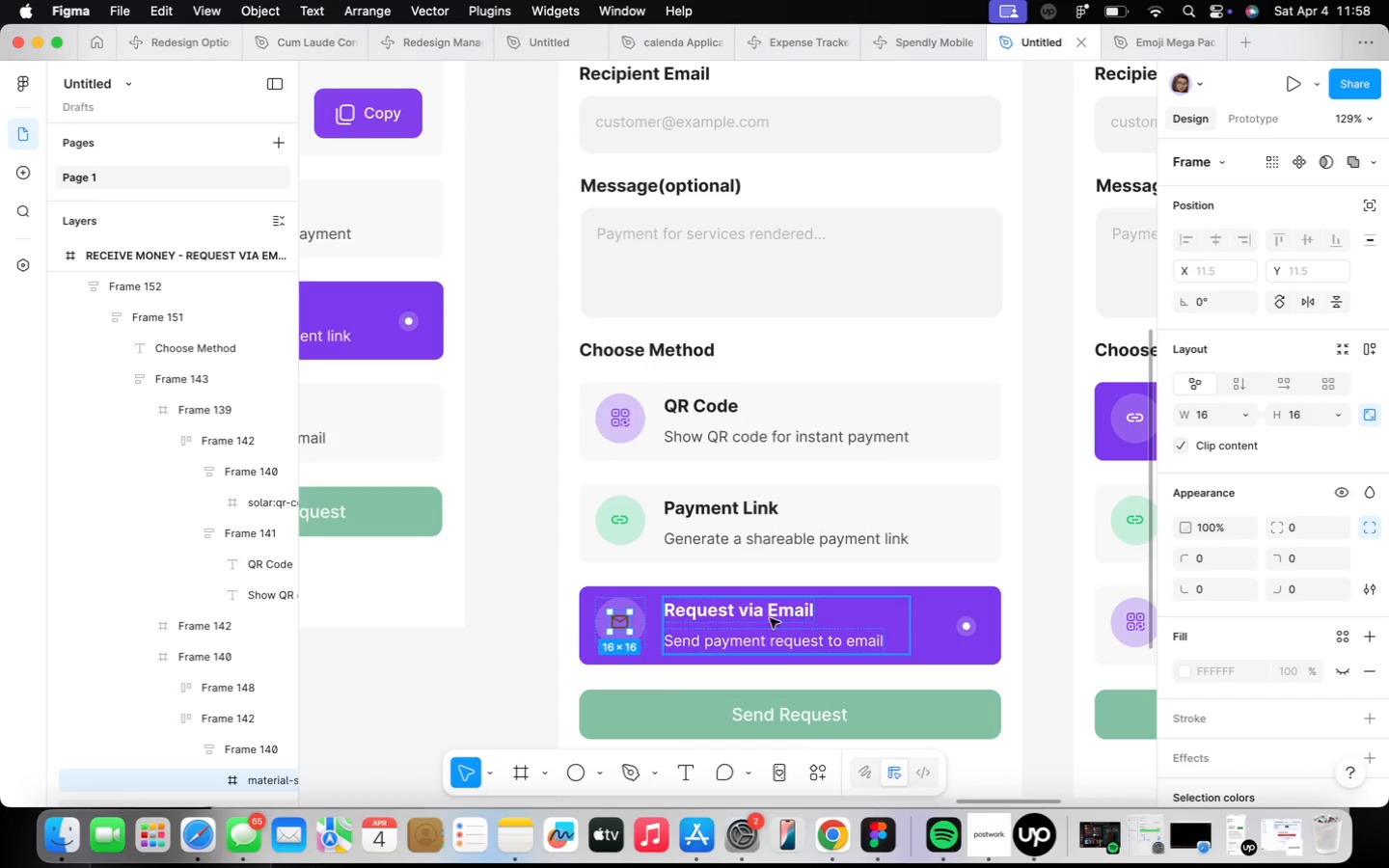 
wait(6.07)
 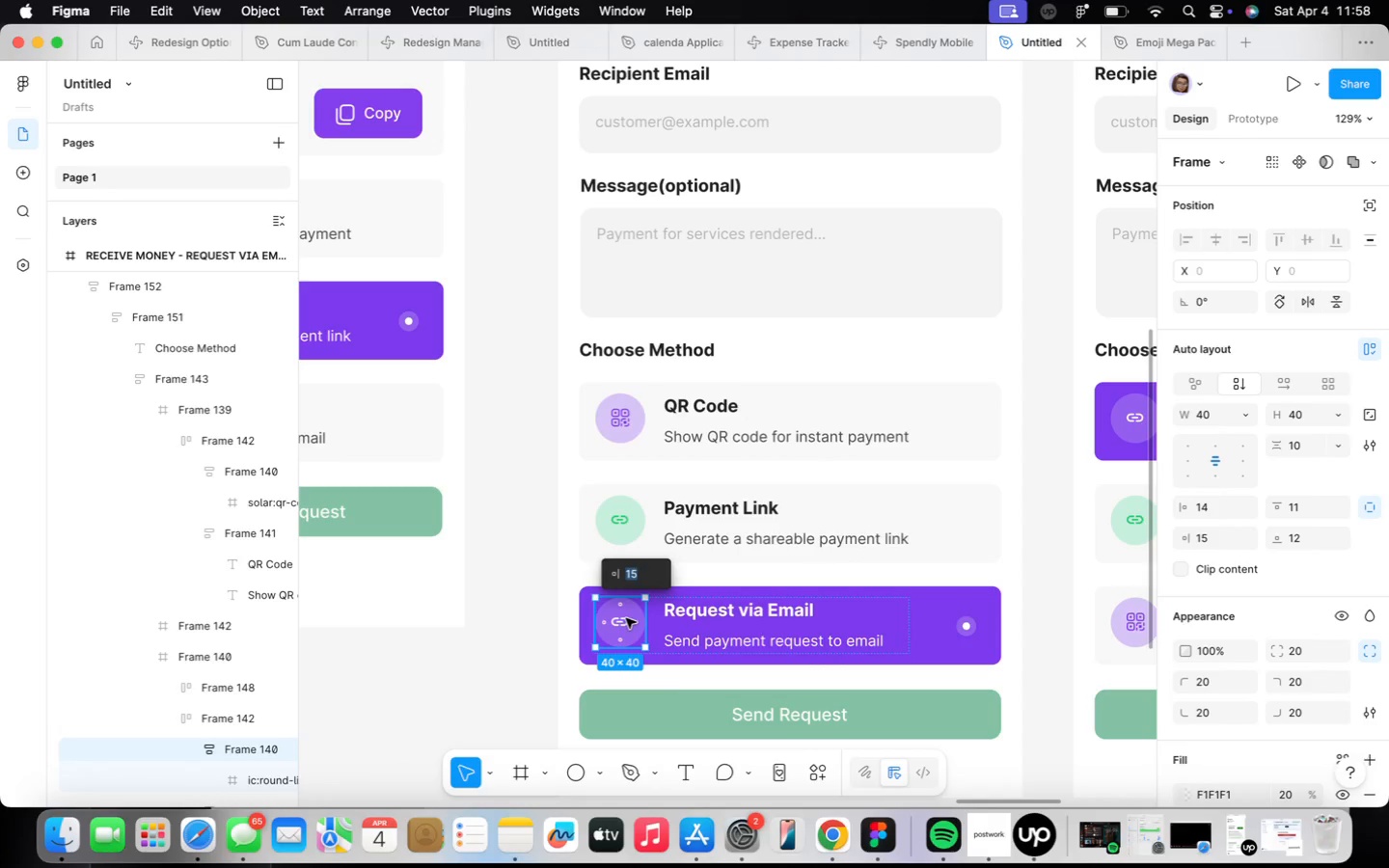 
scroll: coordinate [1214, 698], scroll_direction: down, amount: 29.0
 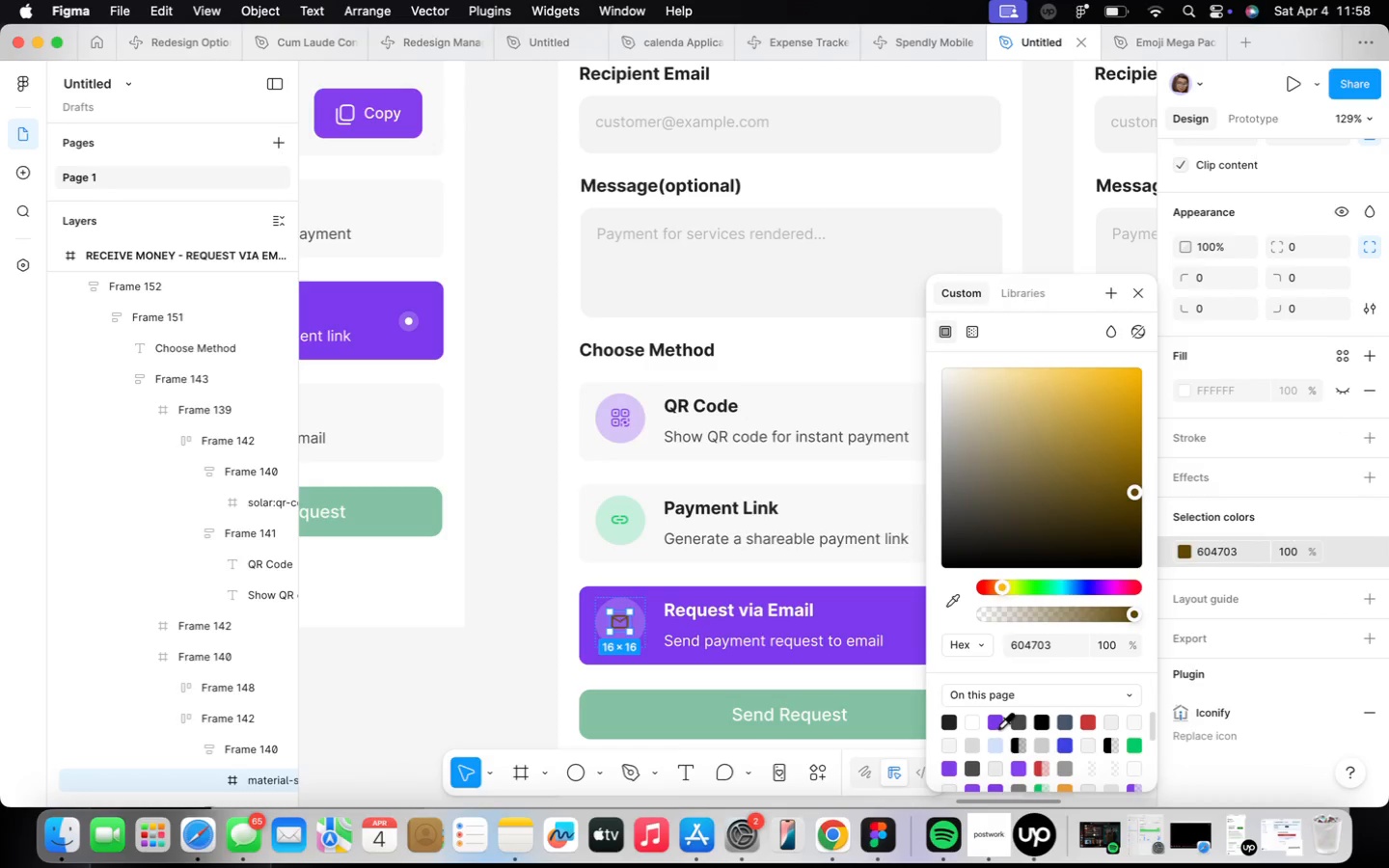 
left_click([998, 727])
 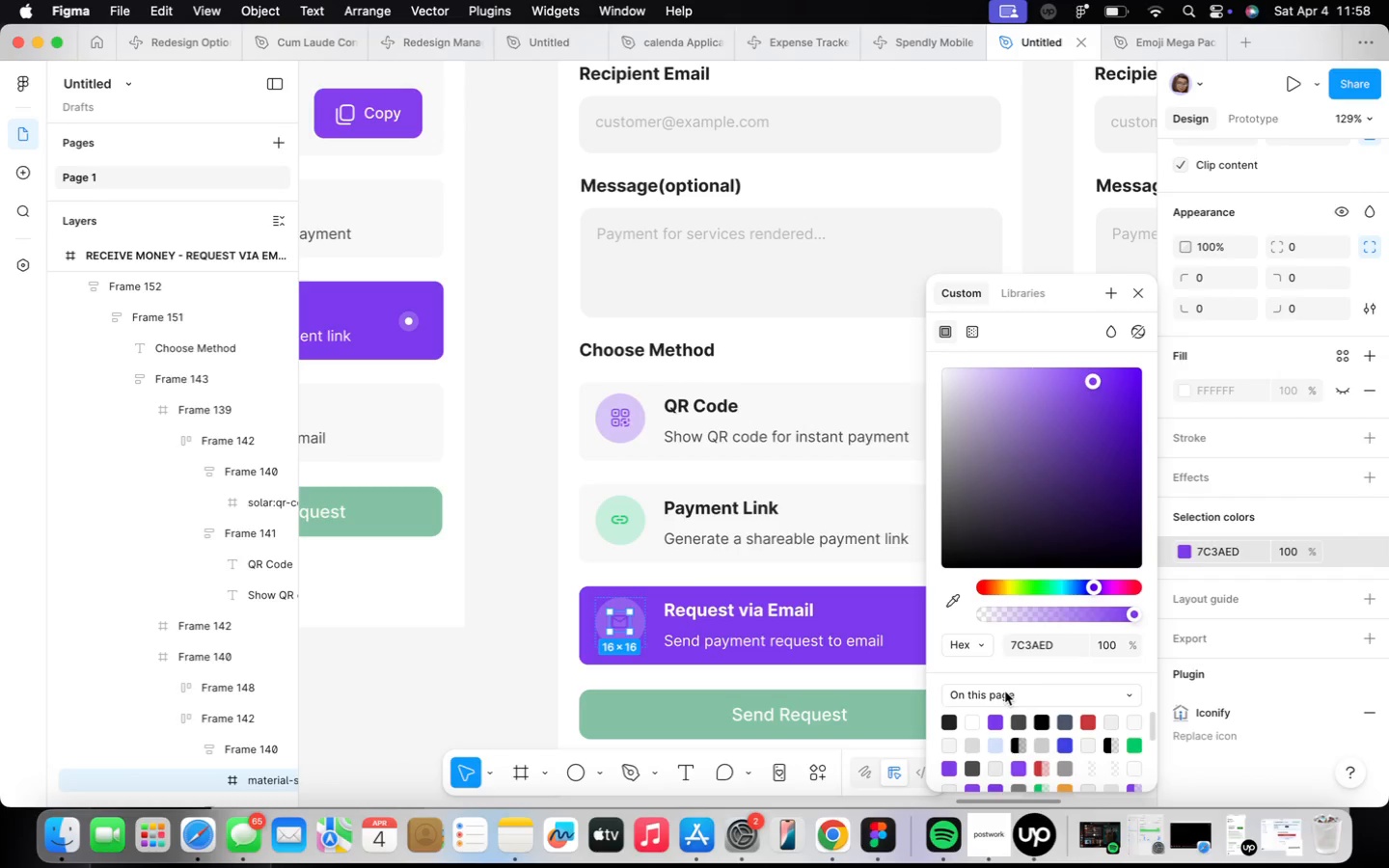 
scroll: coordinate [808, 680], scroll_direction: down, amount: 5.0
 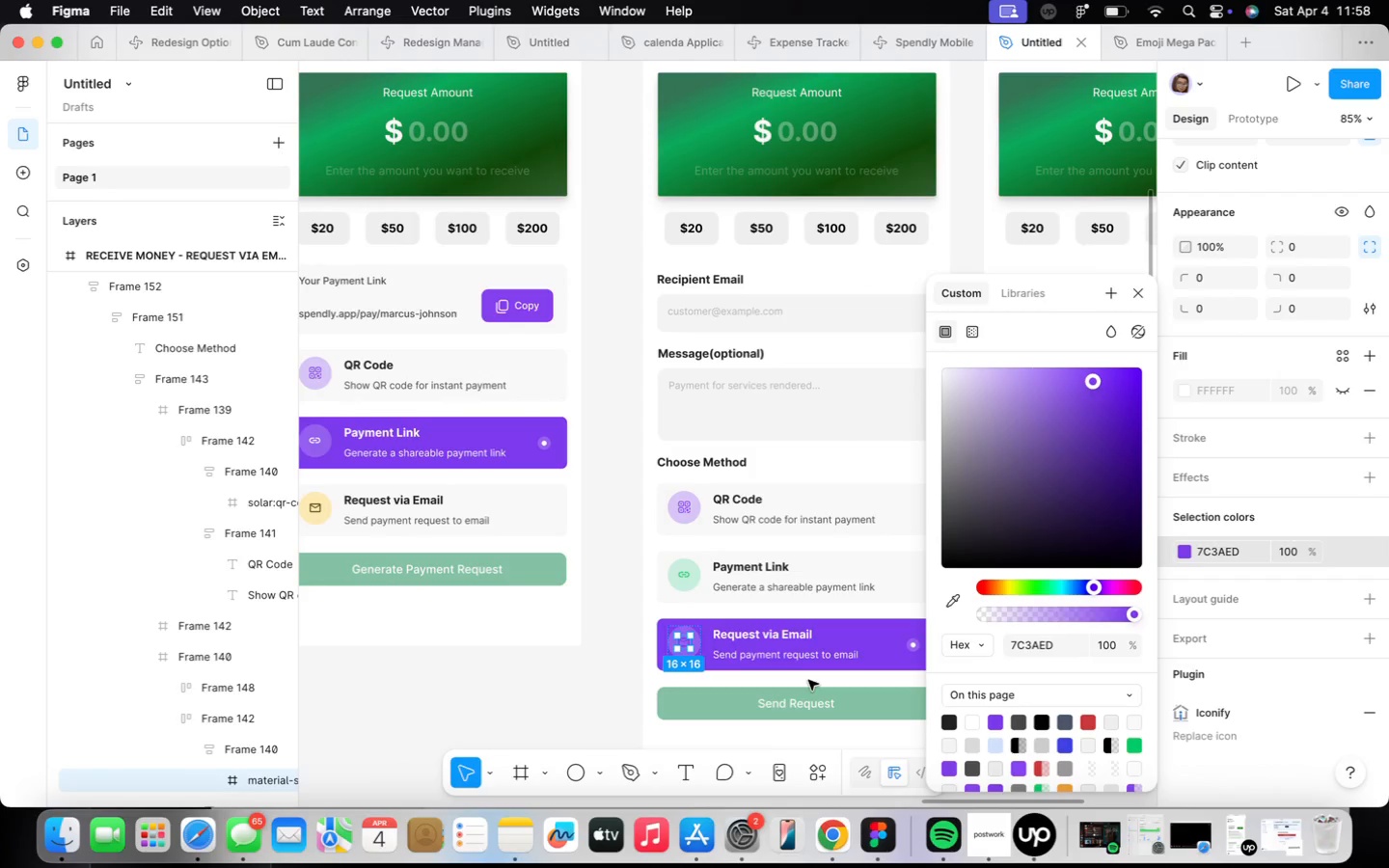 
scroll: coordinate [809, 681], scroll_direction: up, amount: 4.0
 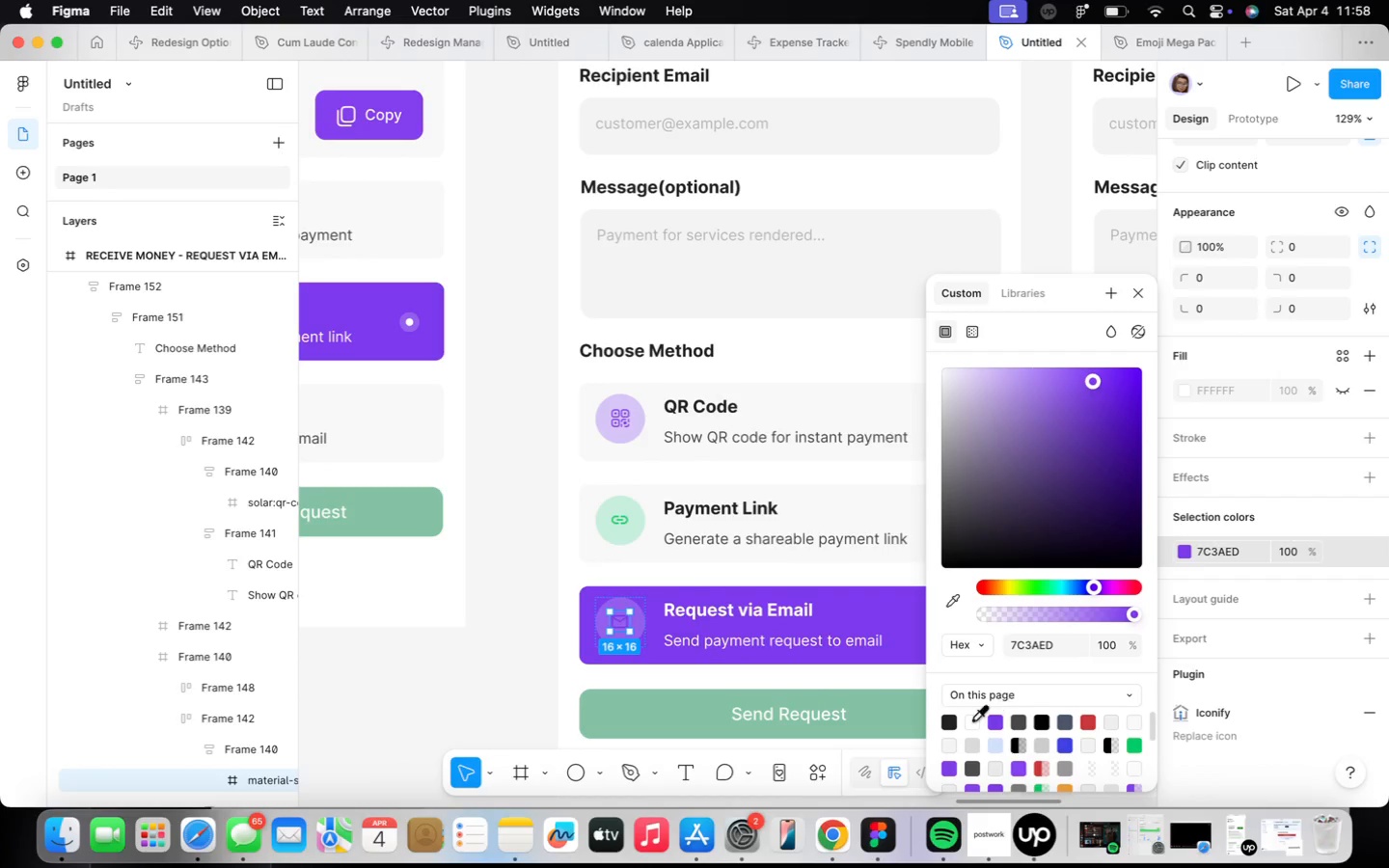 
left_click([971, 719])
 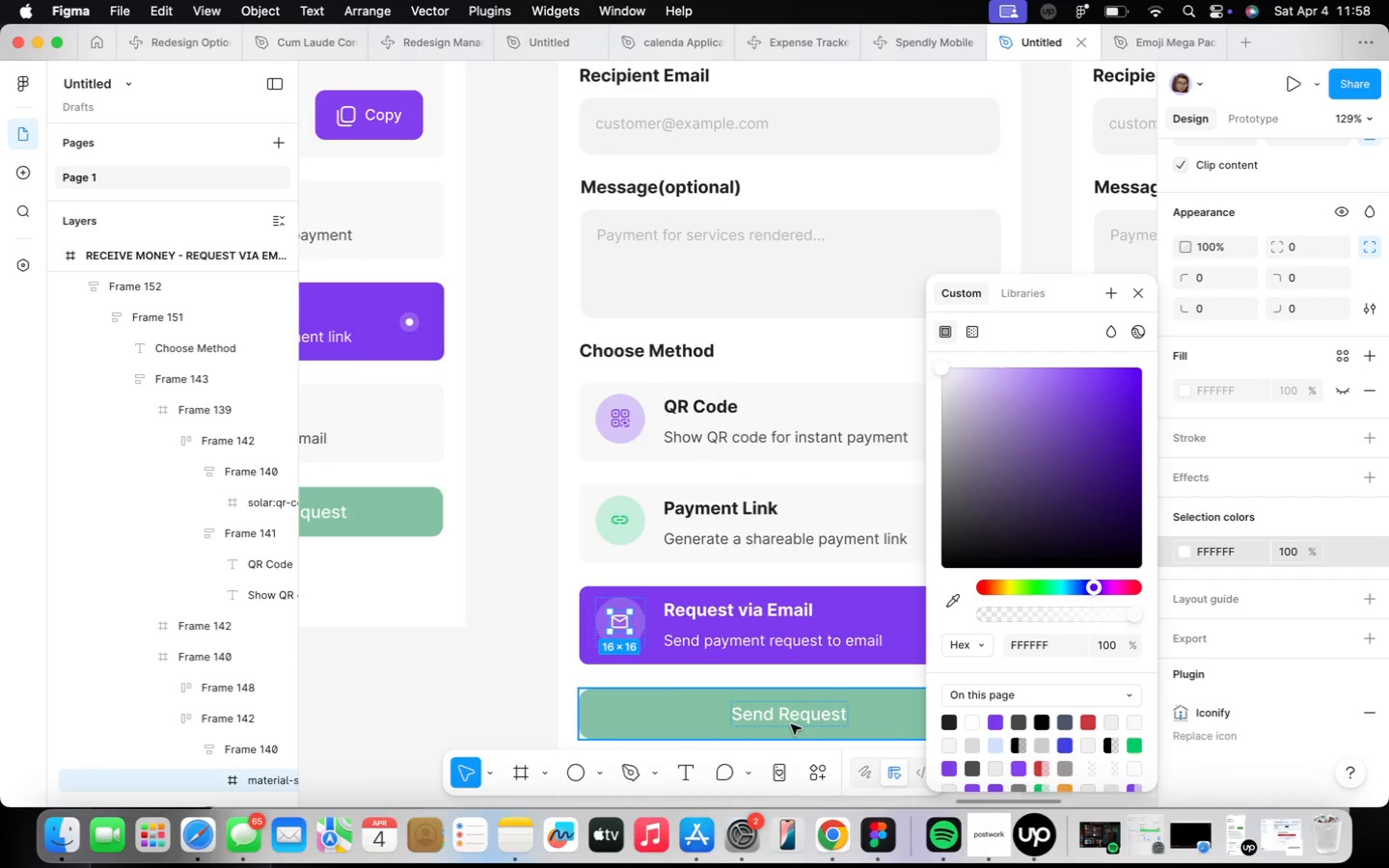 
scroll: coordinate [783, 714], scroll_direction: down, amount: 10.0
 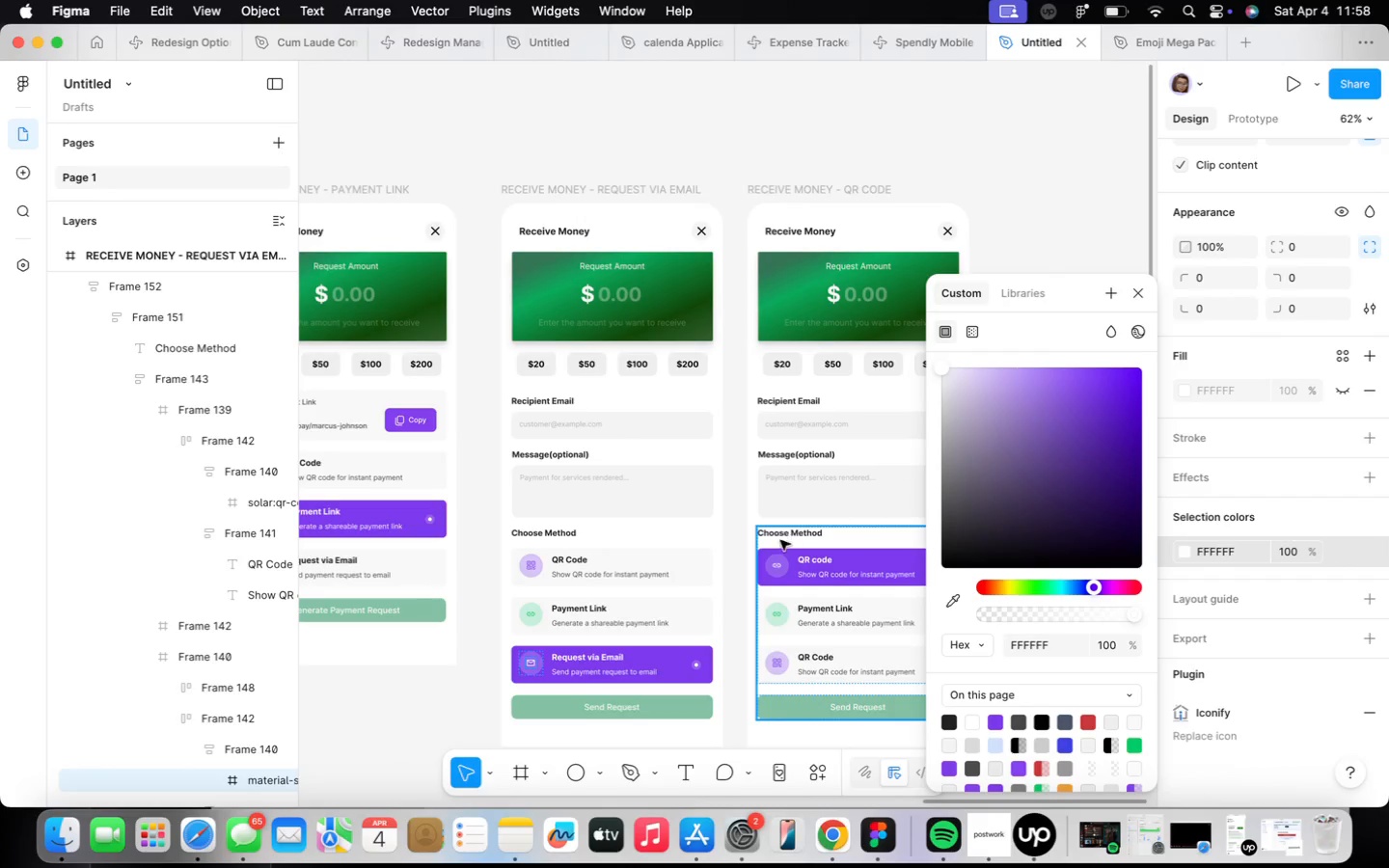 
scroll: coordinate [791, 553], scroll_direction: up, amount: 3.0
 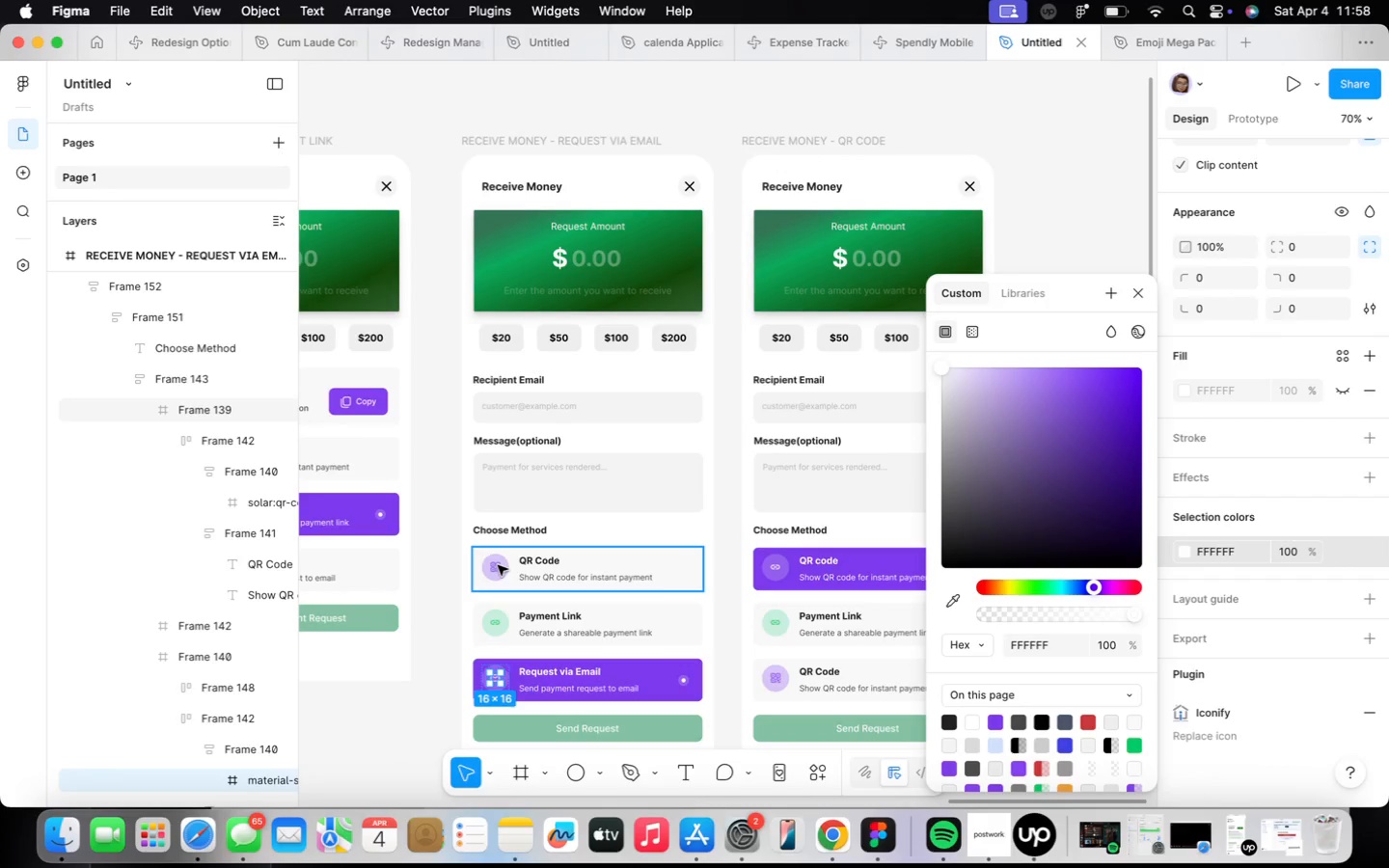 
double_click([497, 566])
 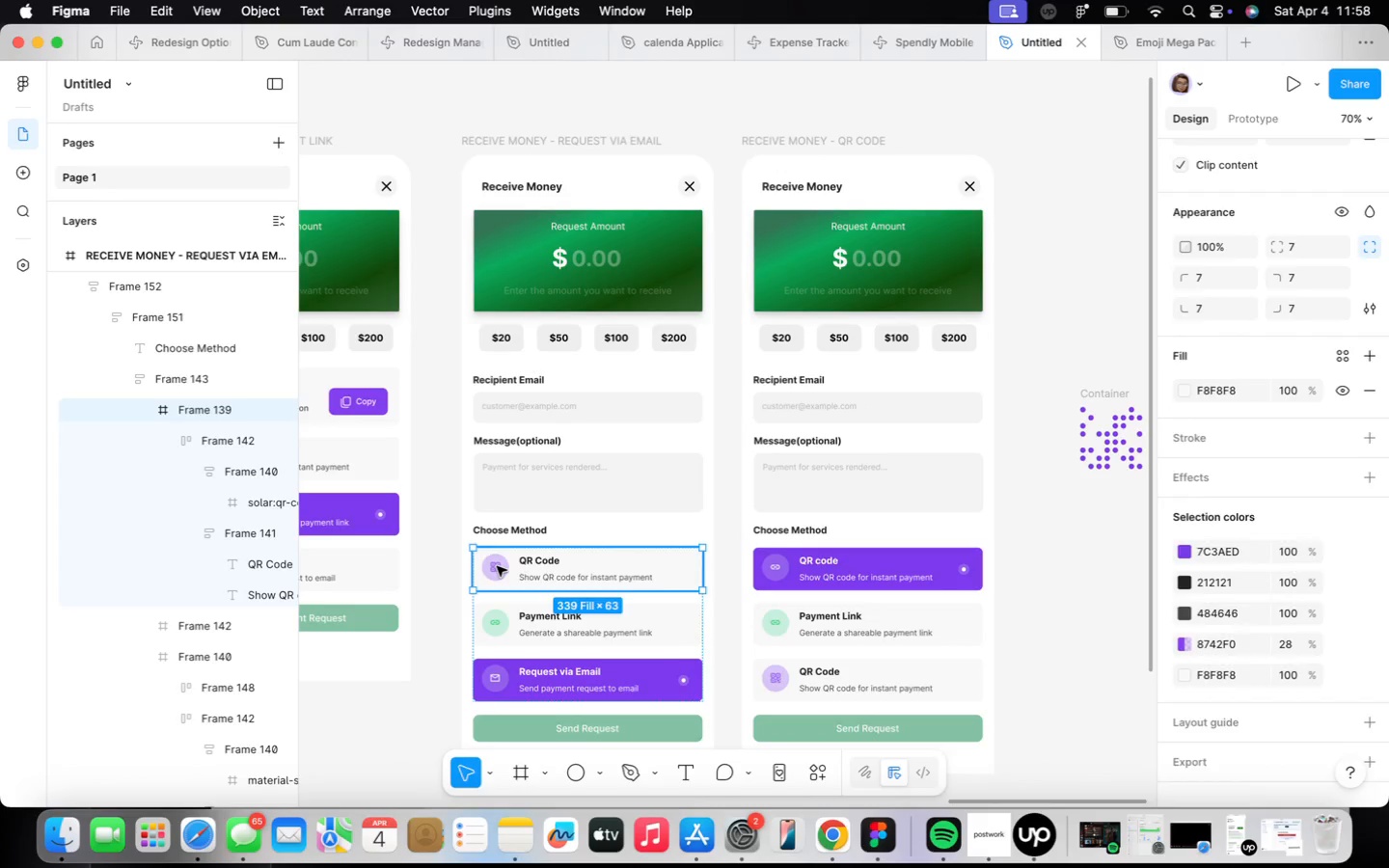 
triple_click([497, 566])
 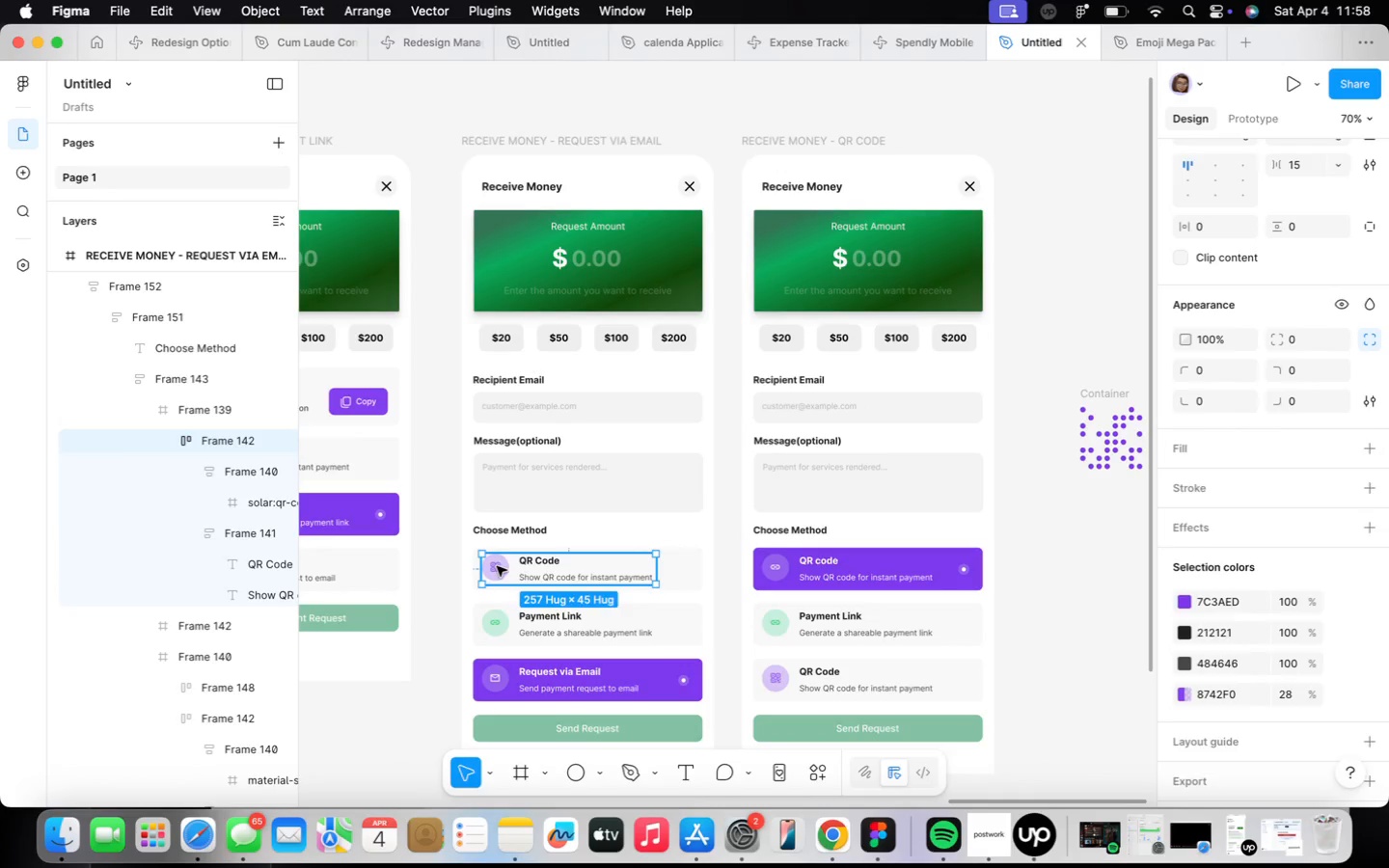 
triple_click([496, 566])
 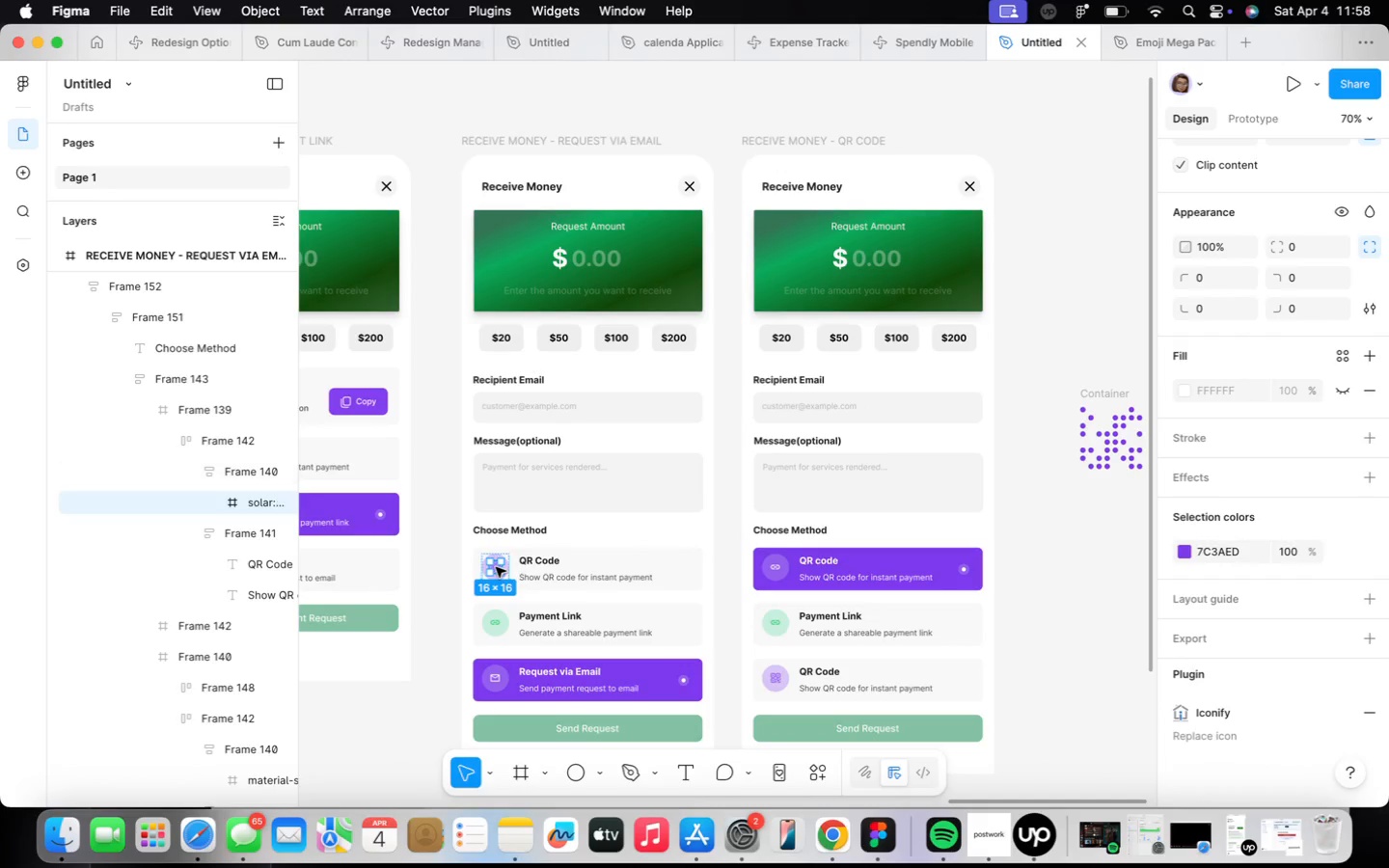 
right_click([496, 567])
 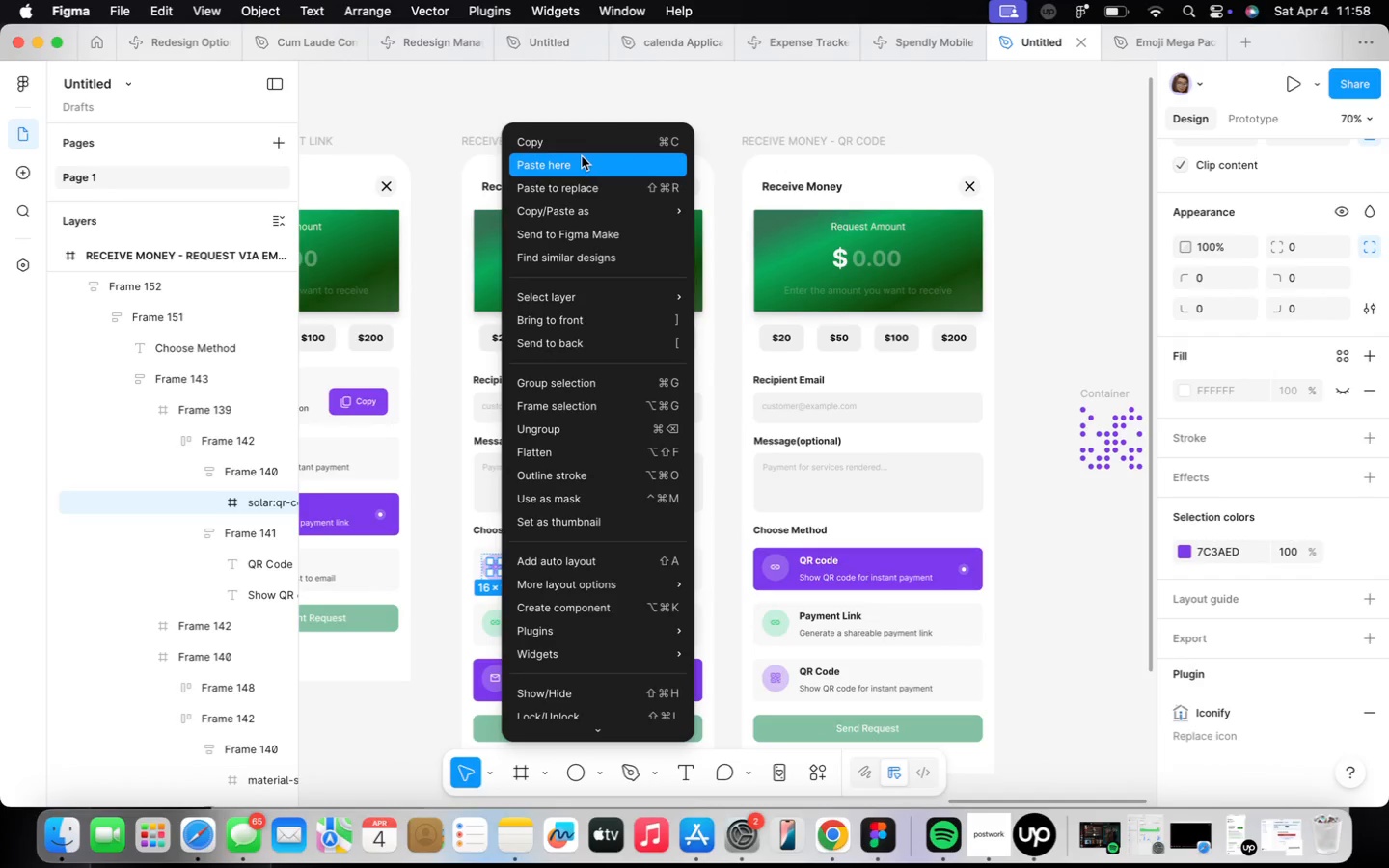 
left_click([582, 144])
 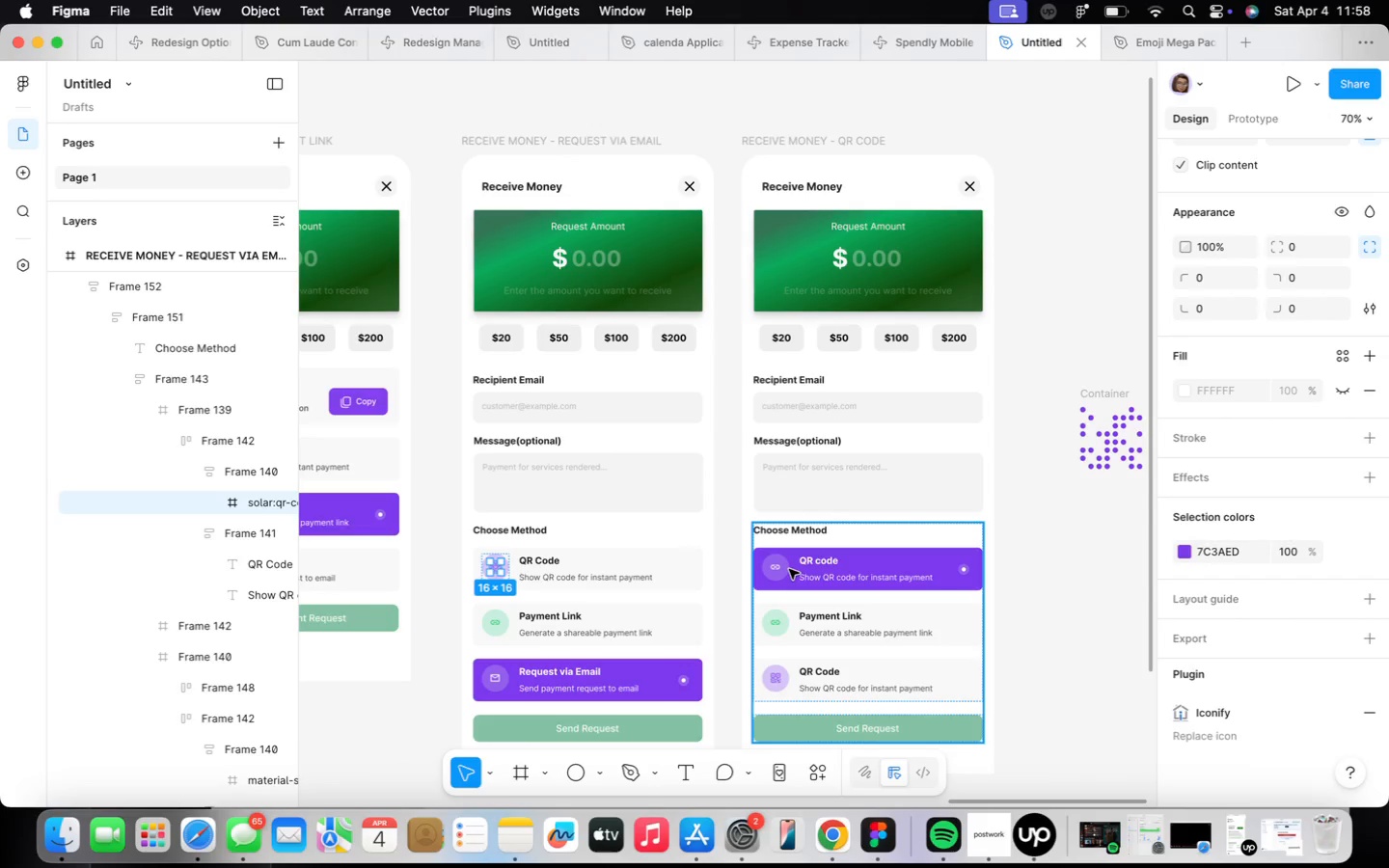 
scroll: coordinate [789, 569], scroll_direction: up, amount: 4.0
 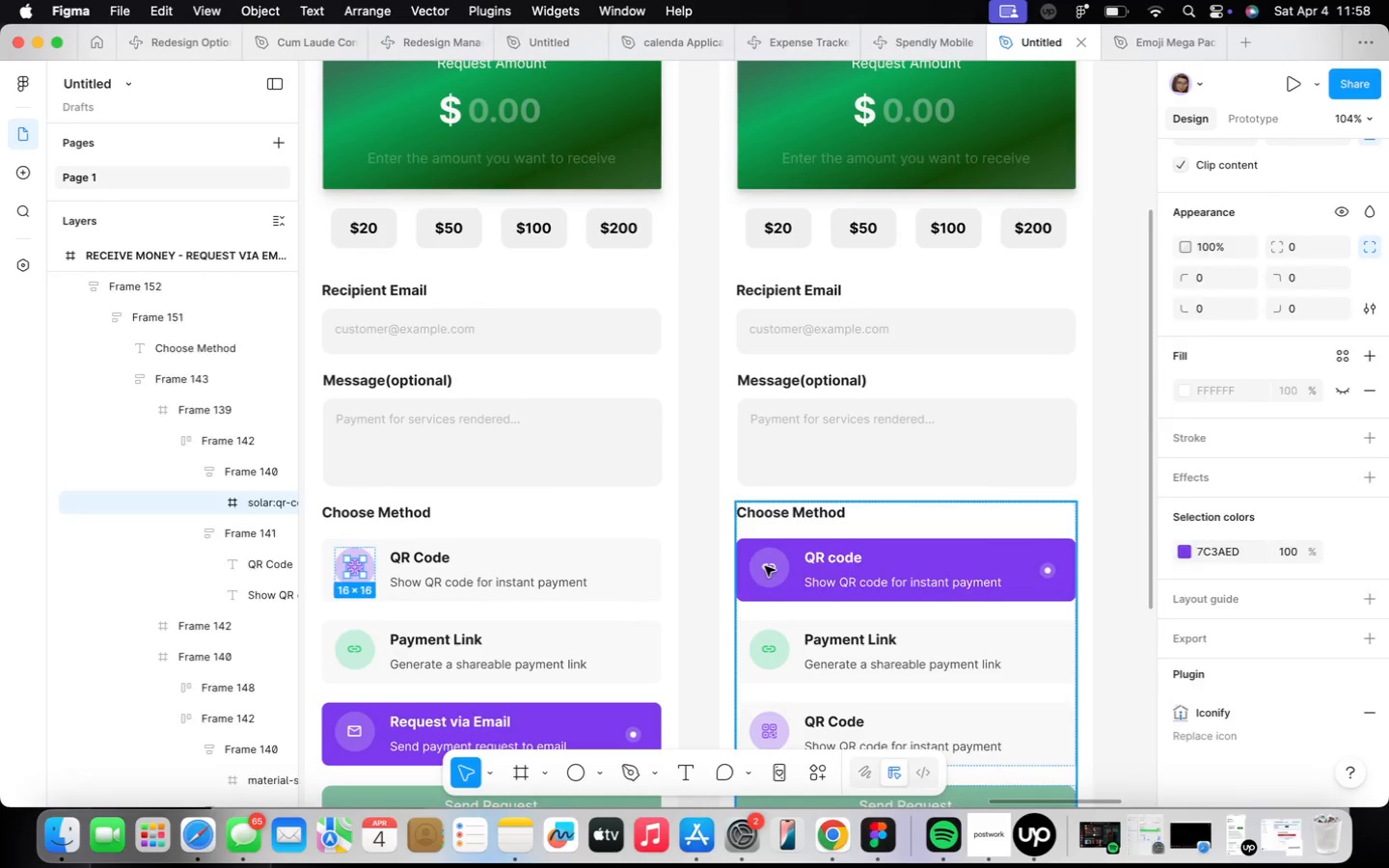 
double_click([768, 571])
 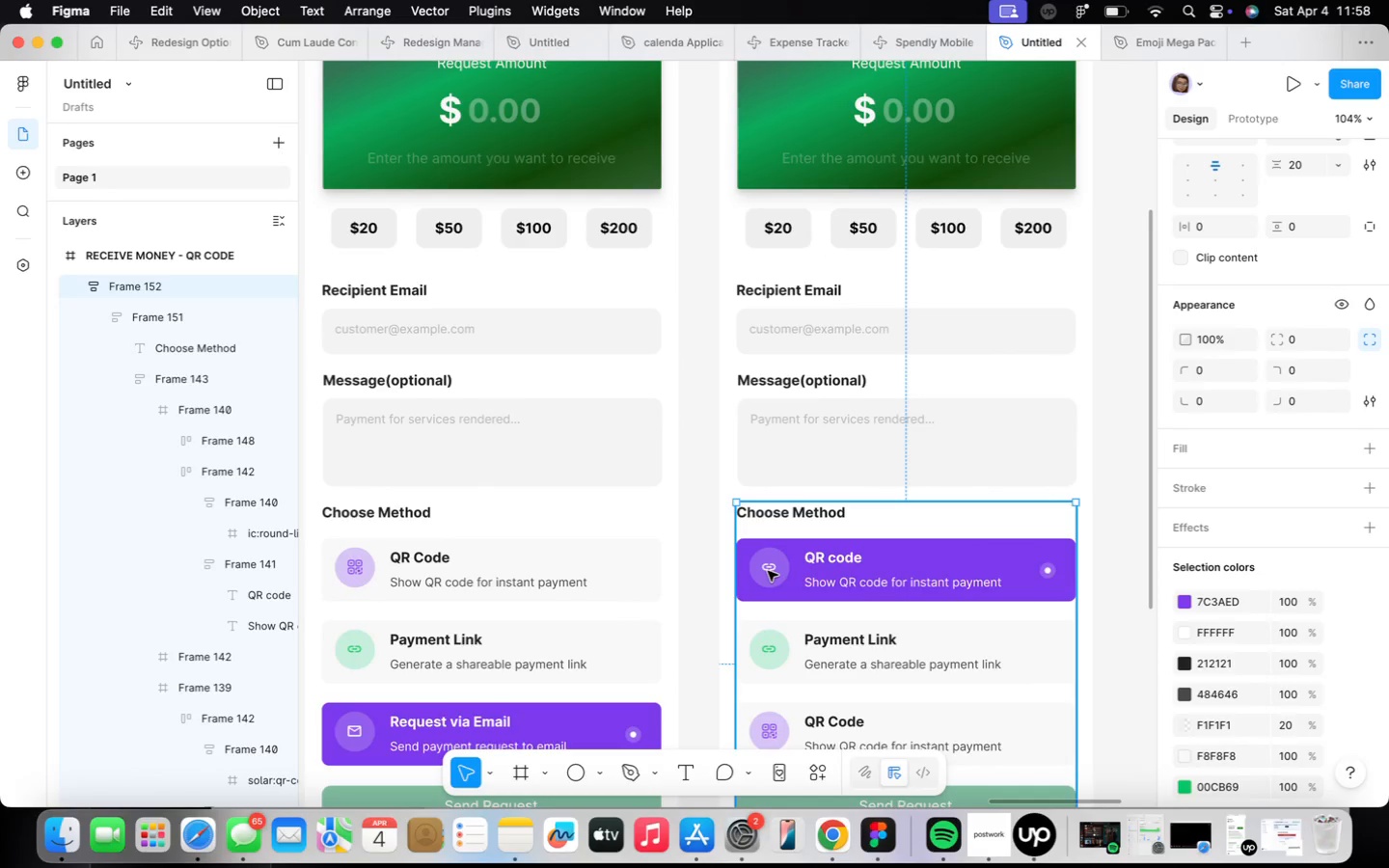 
triple_click([768, 571])
 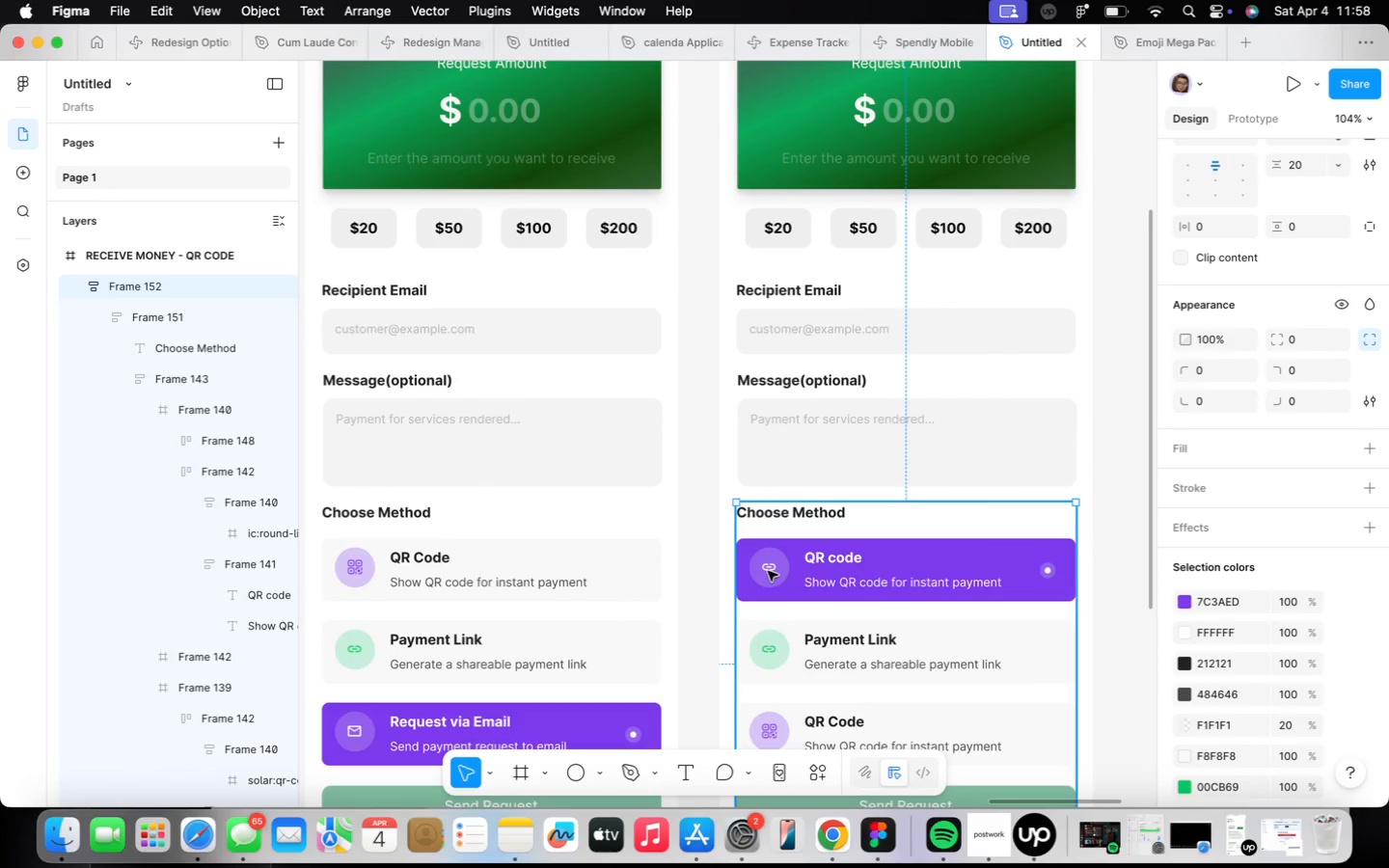 
triple_click([768, 571])
 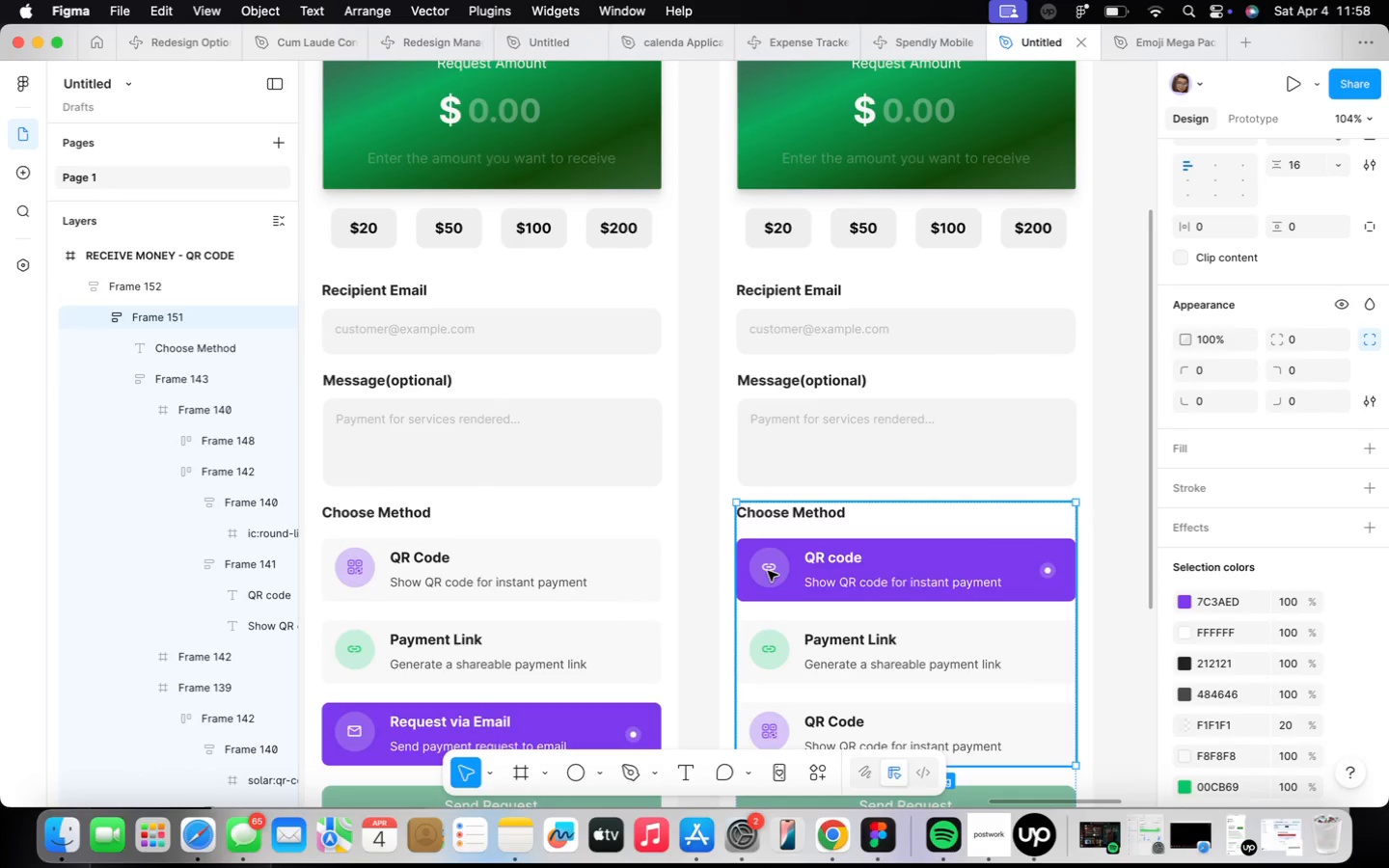 
triple_click([768, 571])
 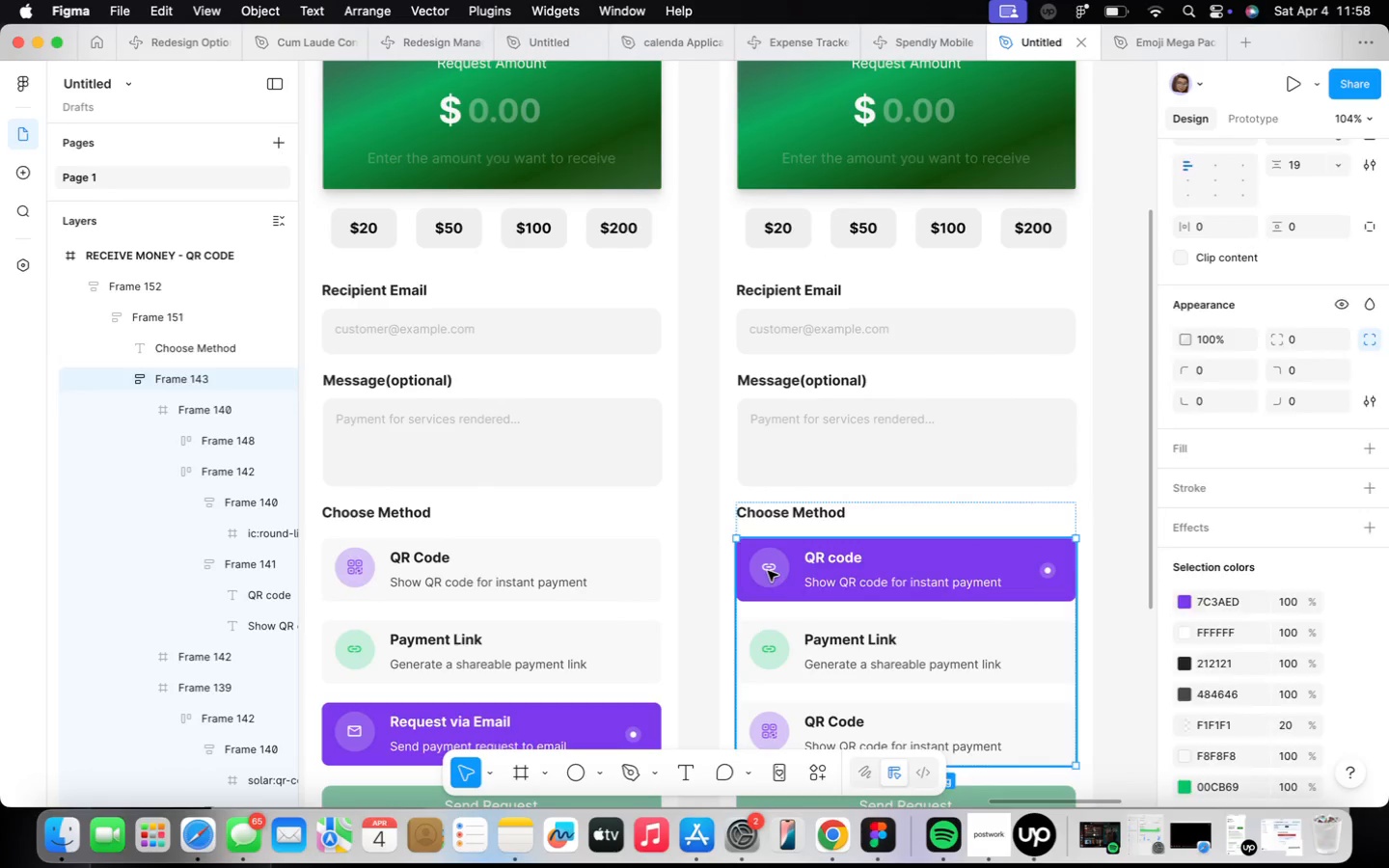 
triple_click([768, 571])
 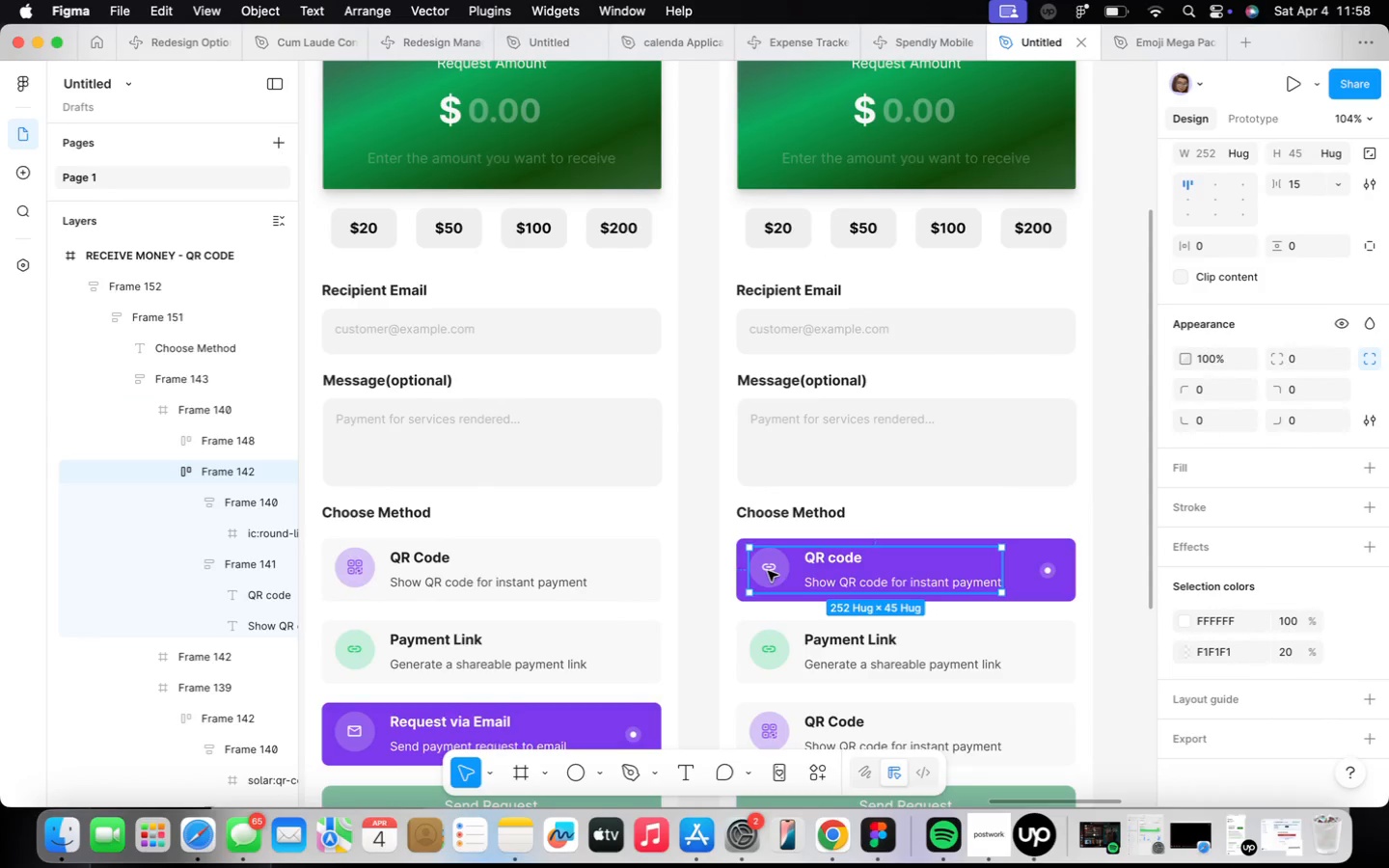 
triple_click([768, 571])
 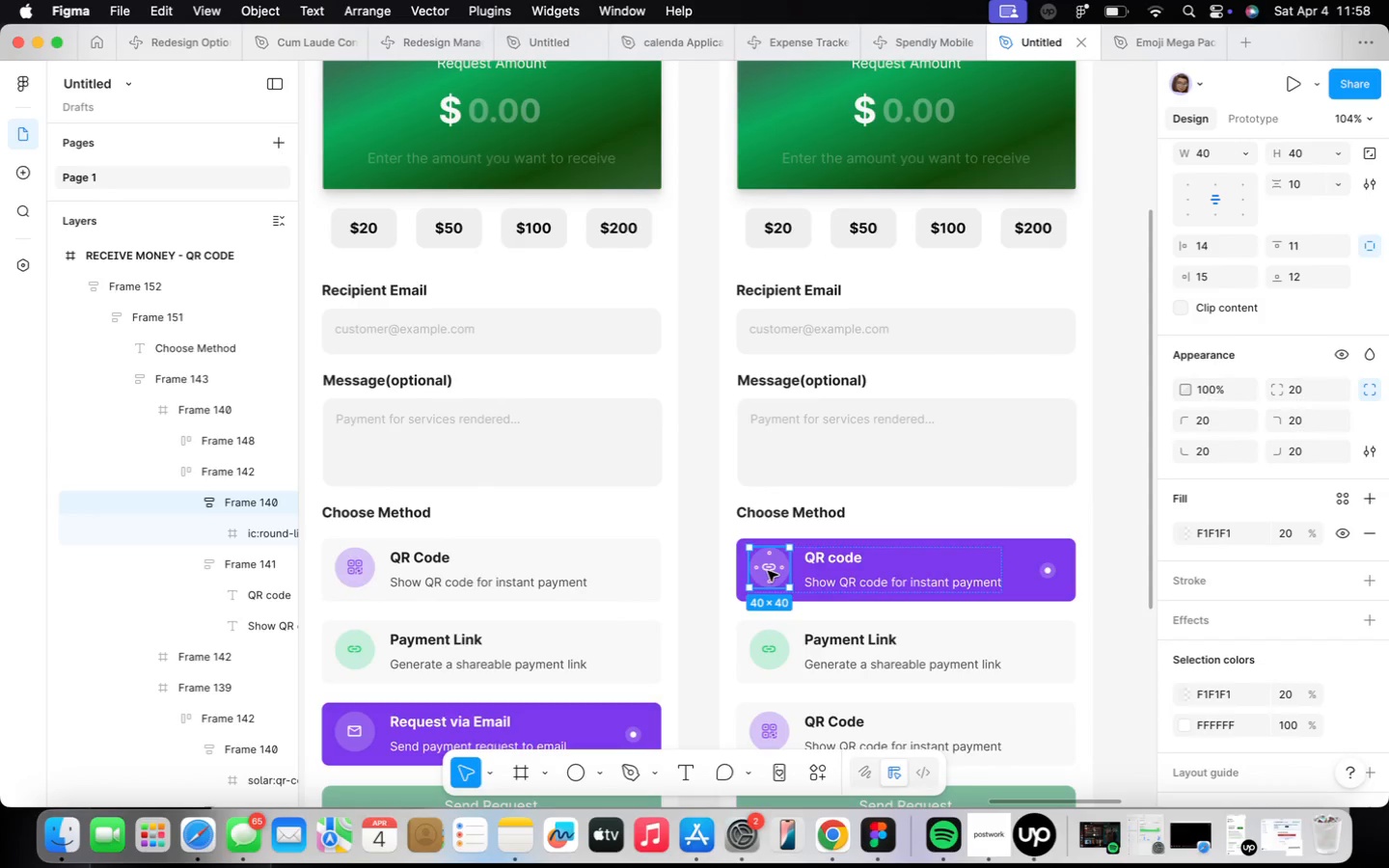 
double_click([768, 571])
 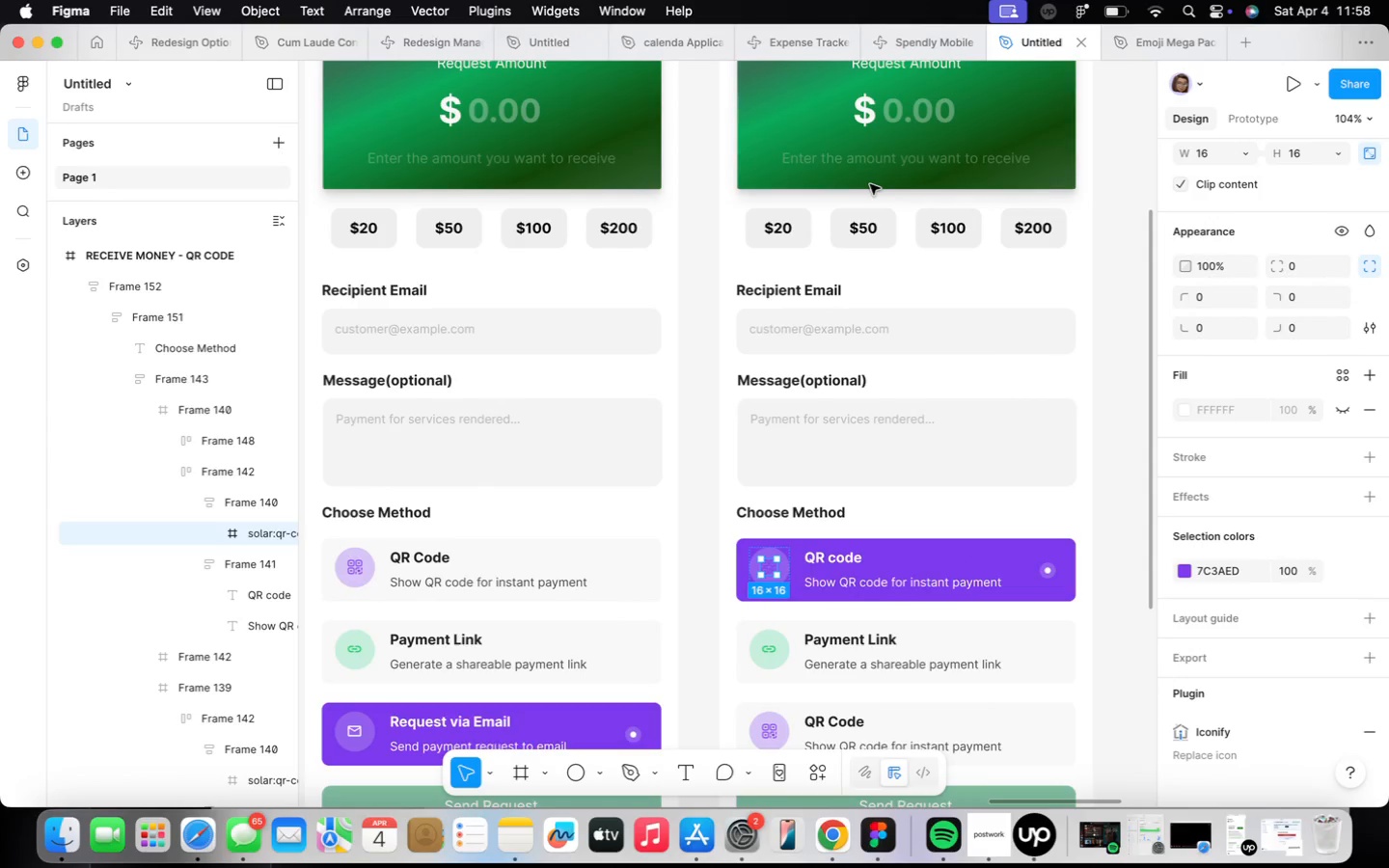 
wait(5.93)
 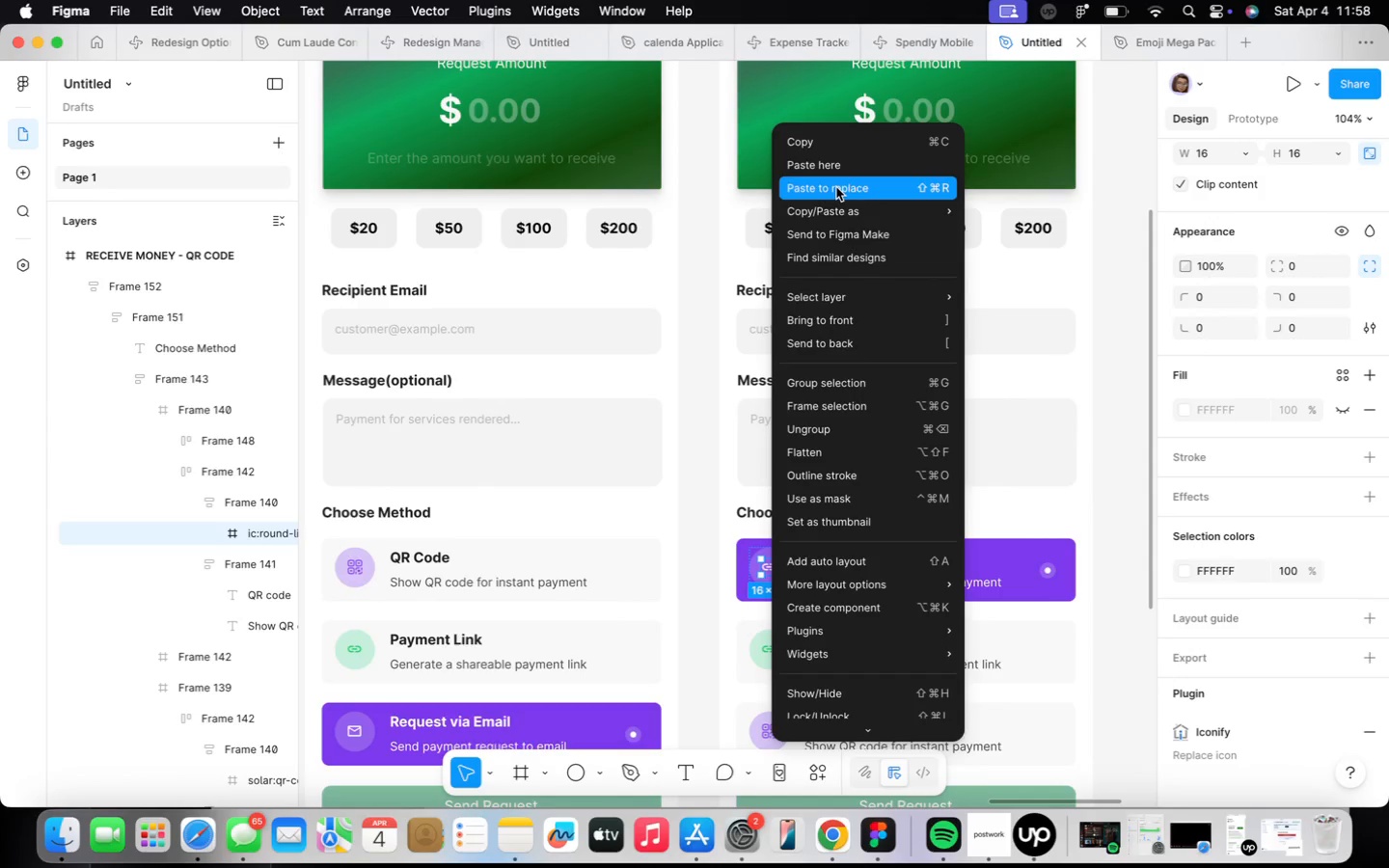 
left_click([1183, 568])
 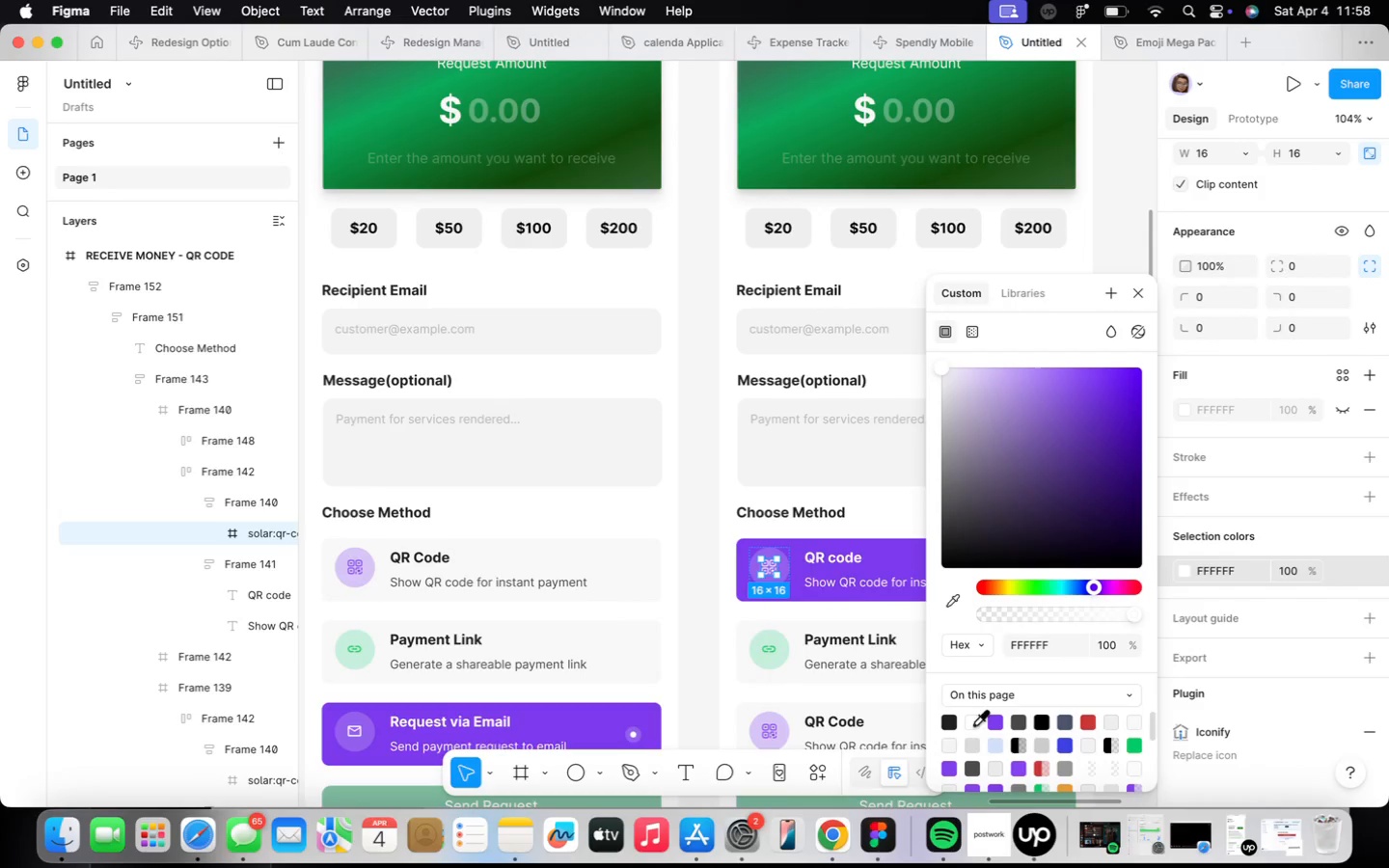 
scroll: coordinate [756, 618], scroll_direction: down, amount: 5.0
 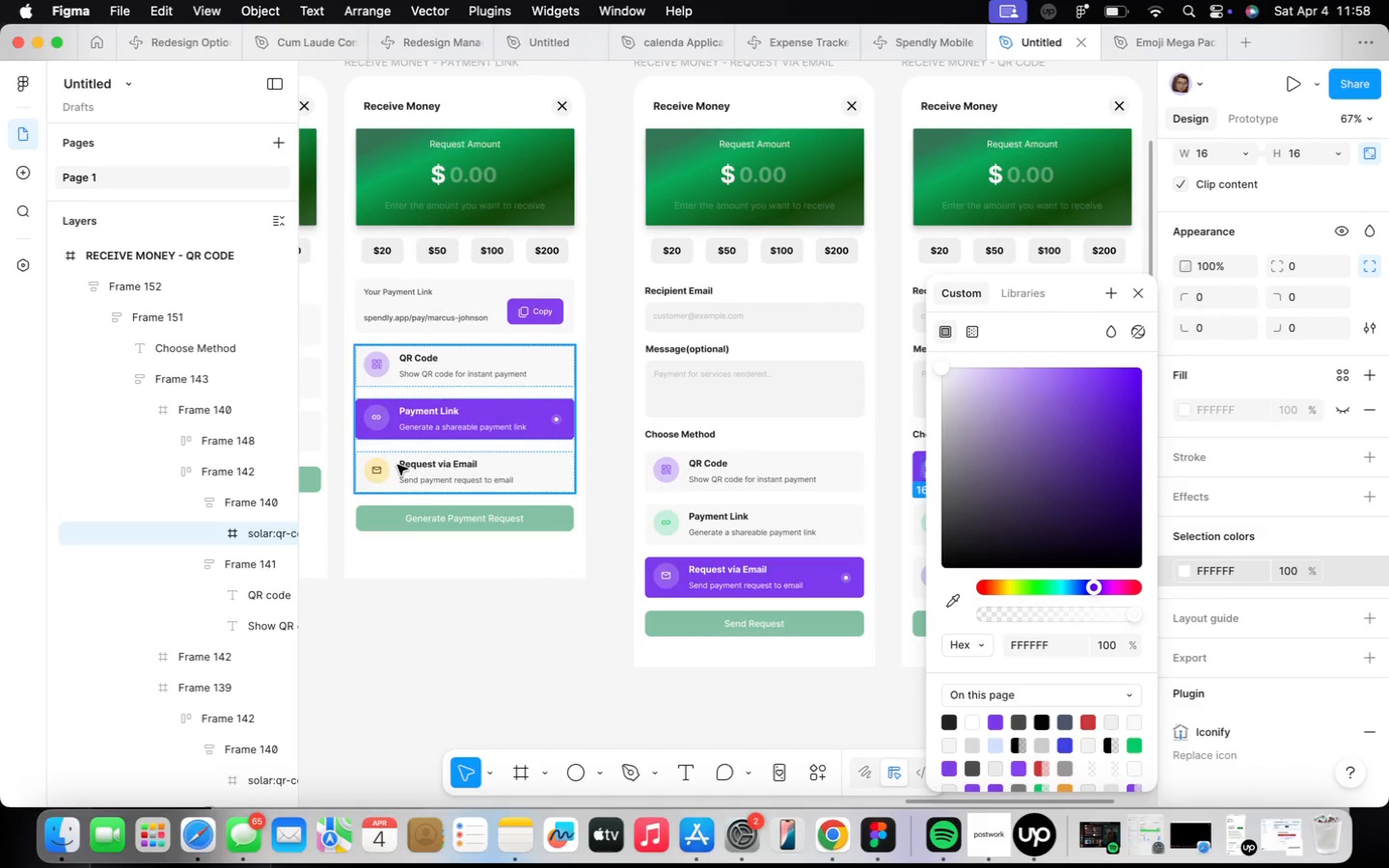 
double_click([373, 468])
 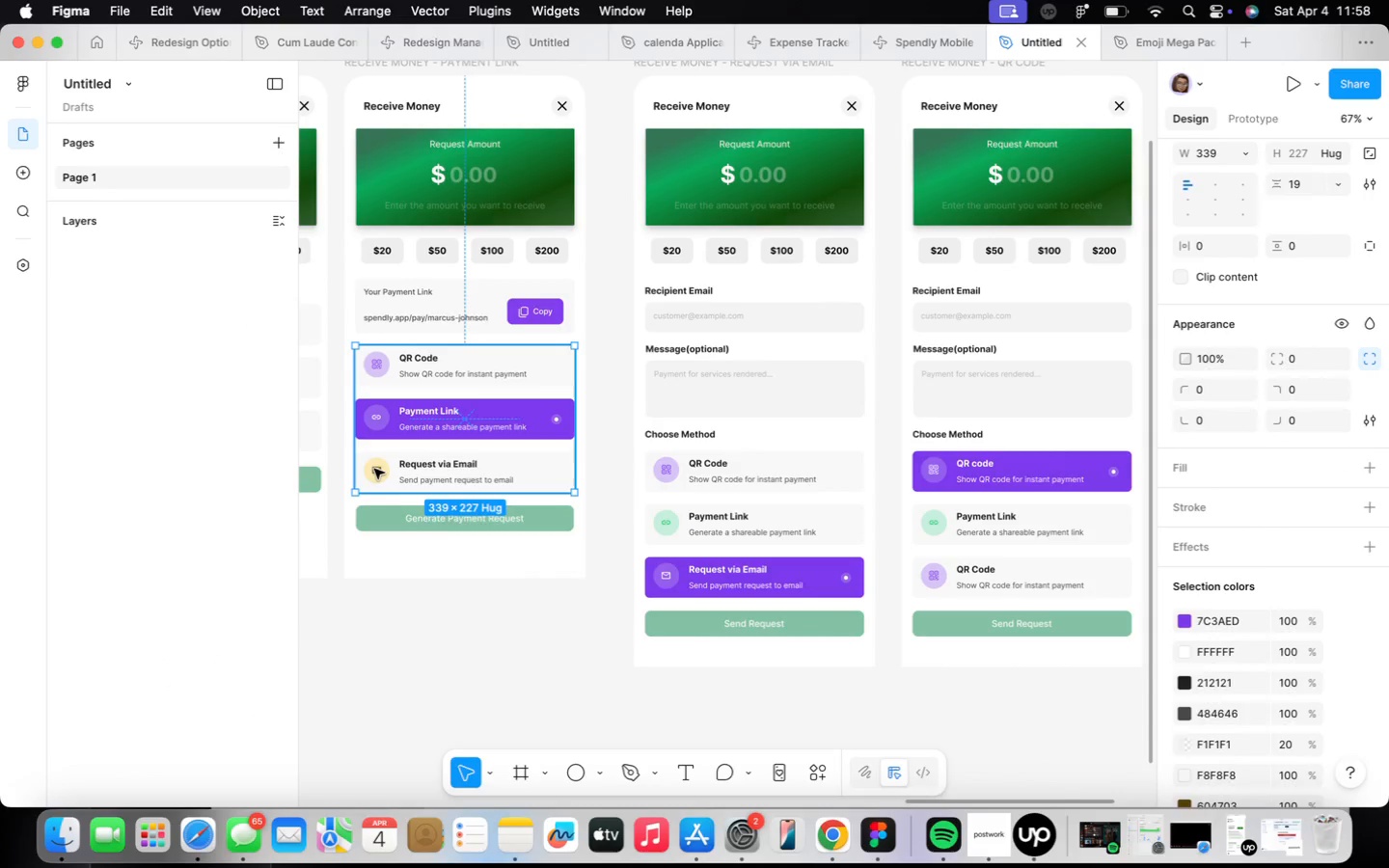 
triple_click([374, 469])
 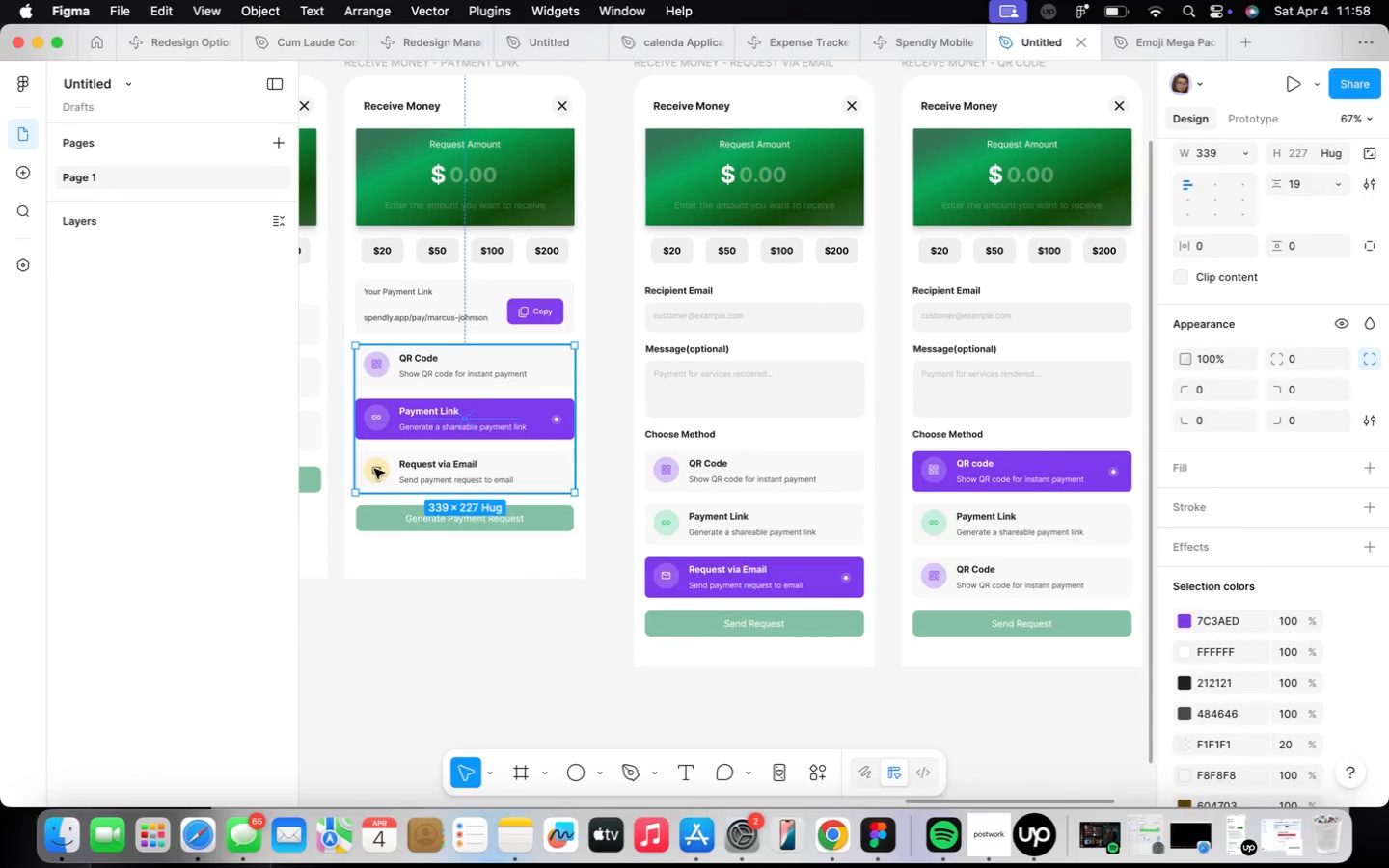 
triple_click([374, 469])
 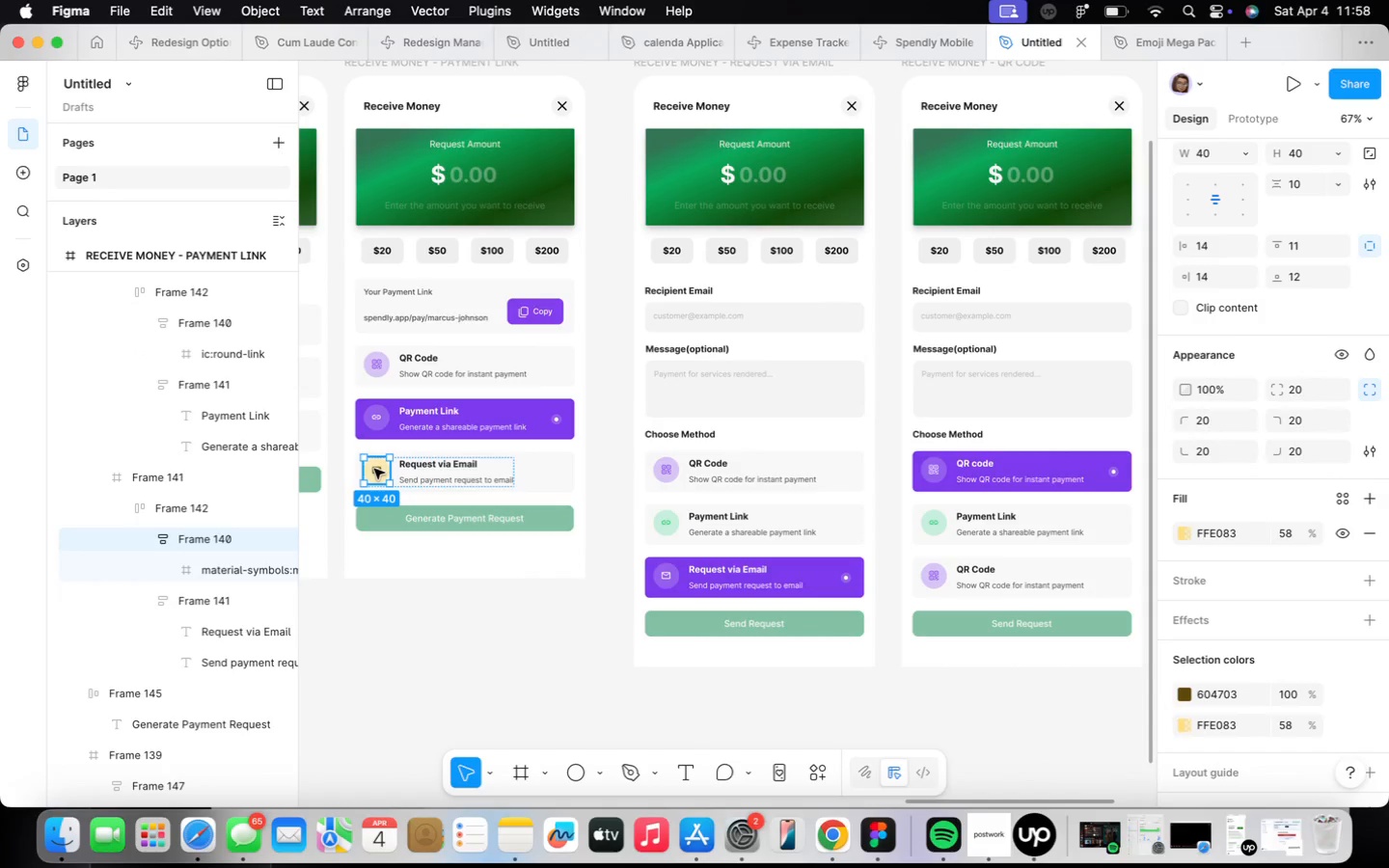 
right_click([374, 469])
 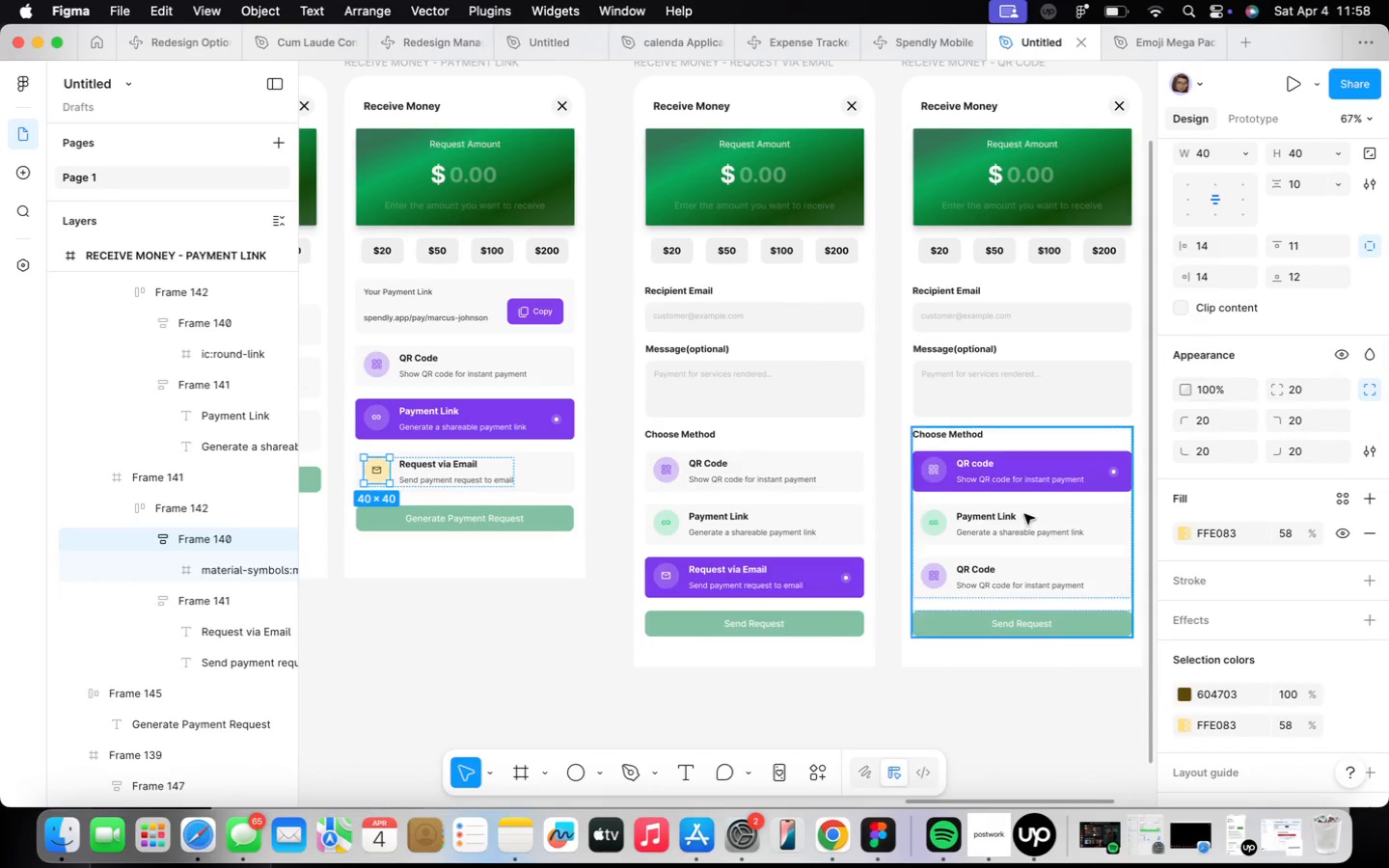 
double_click([939, 568])
 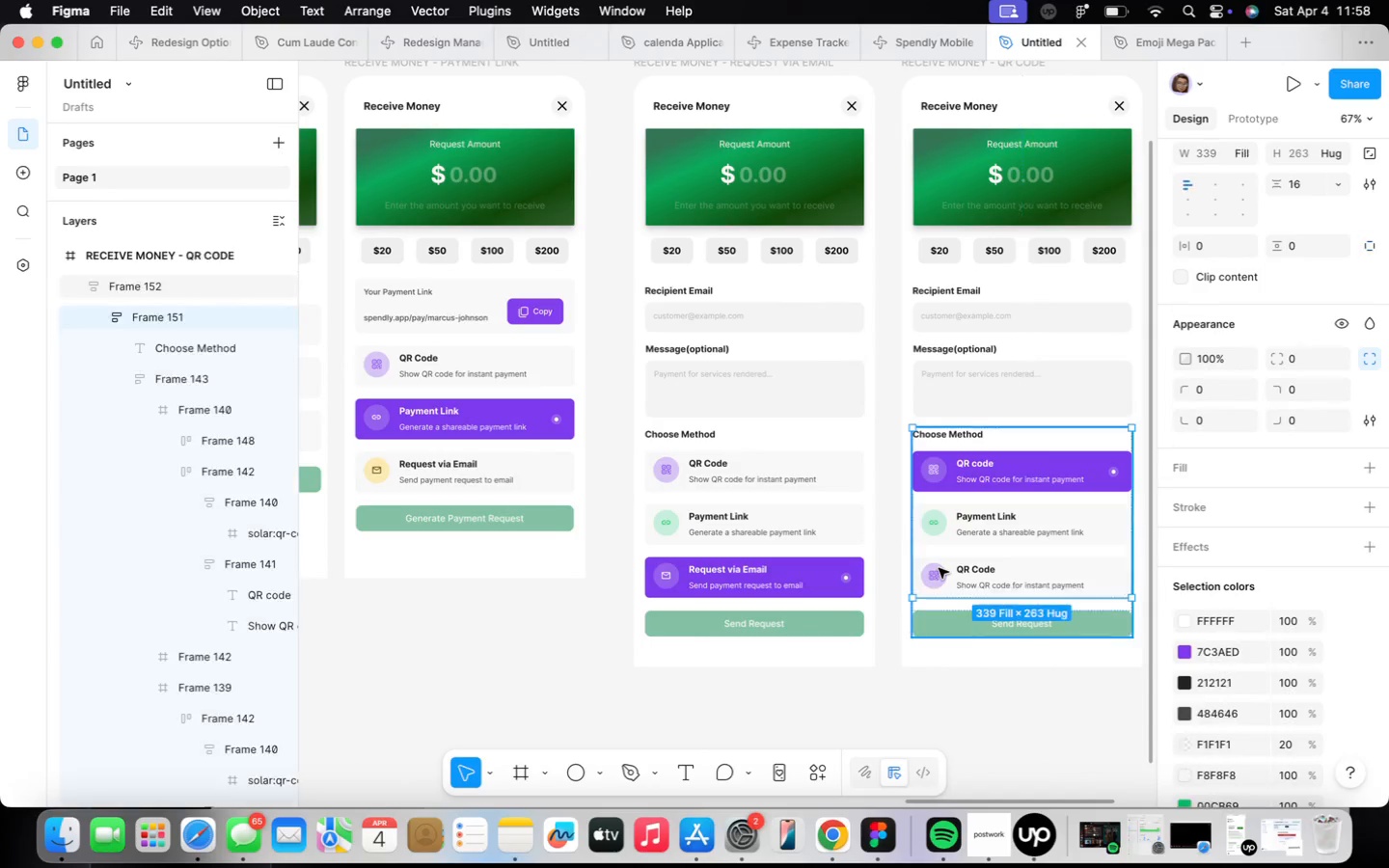 
triple_click([939, 568])
 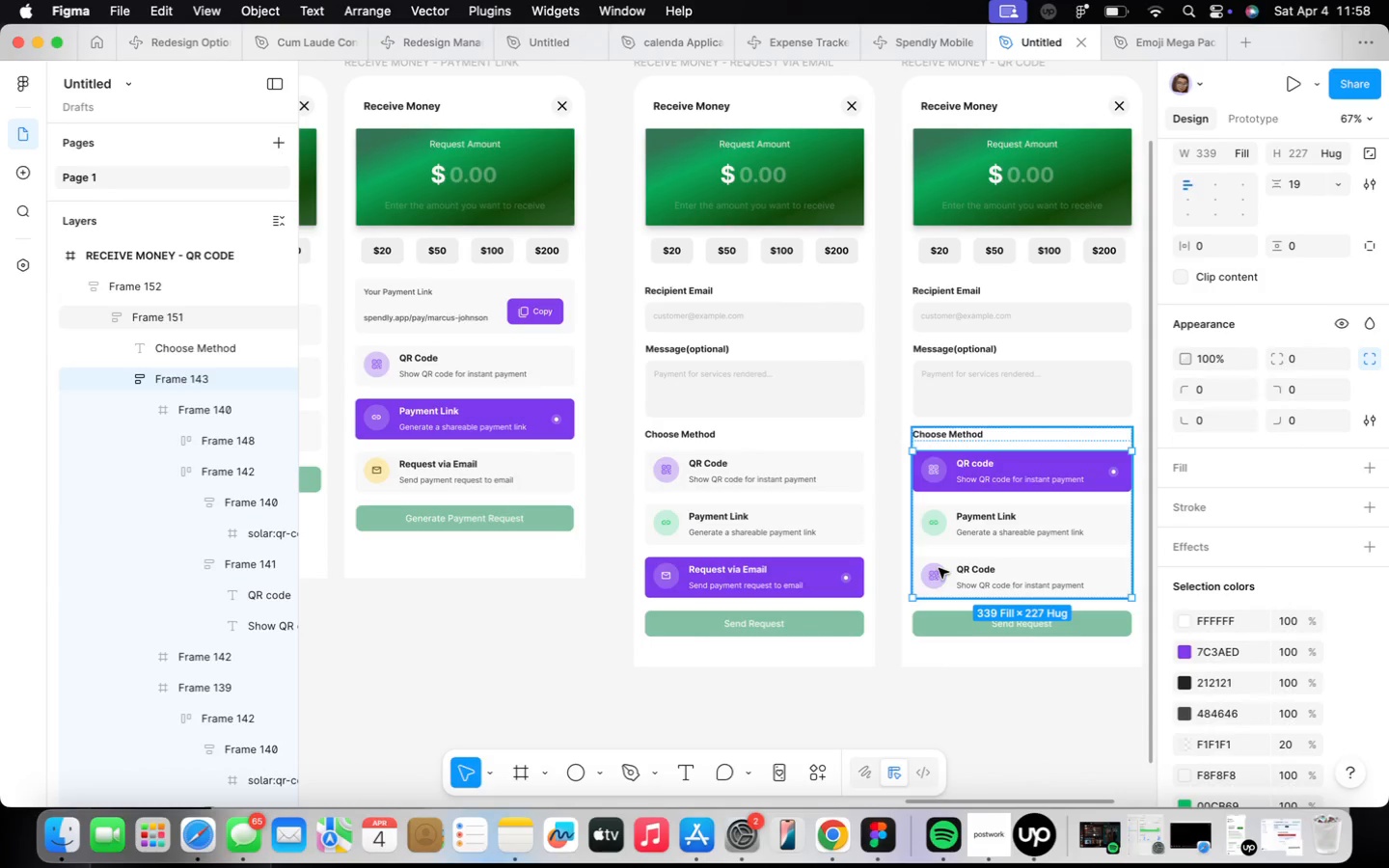 
triple_click([939, 568])
 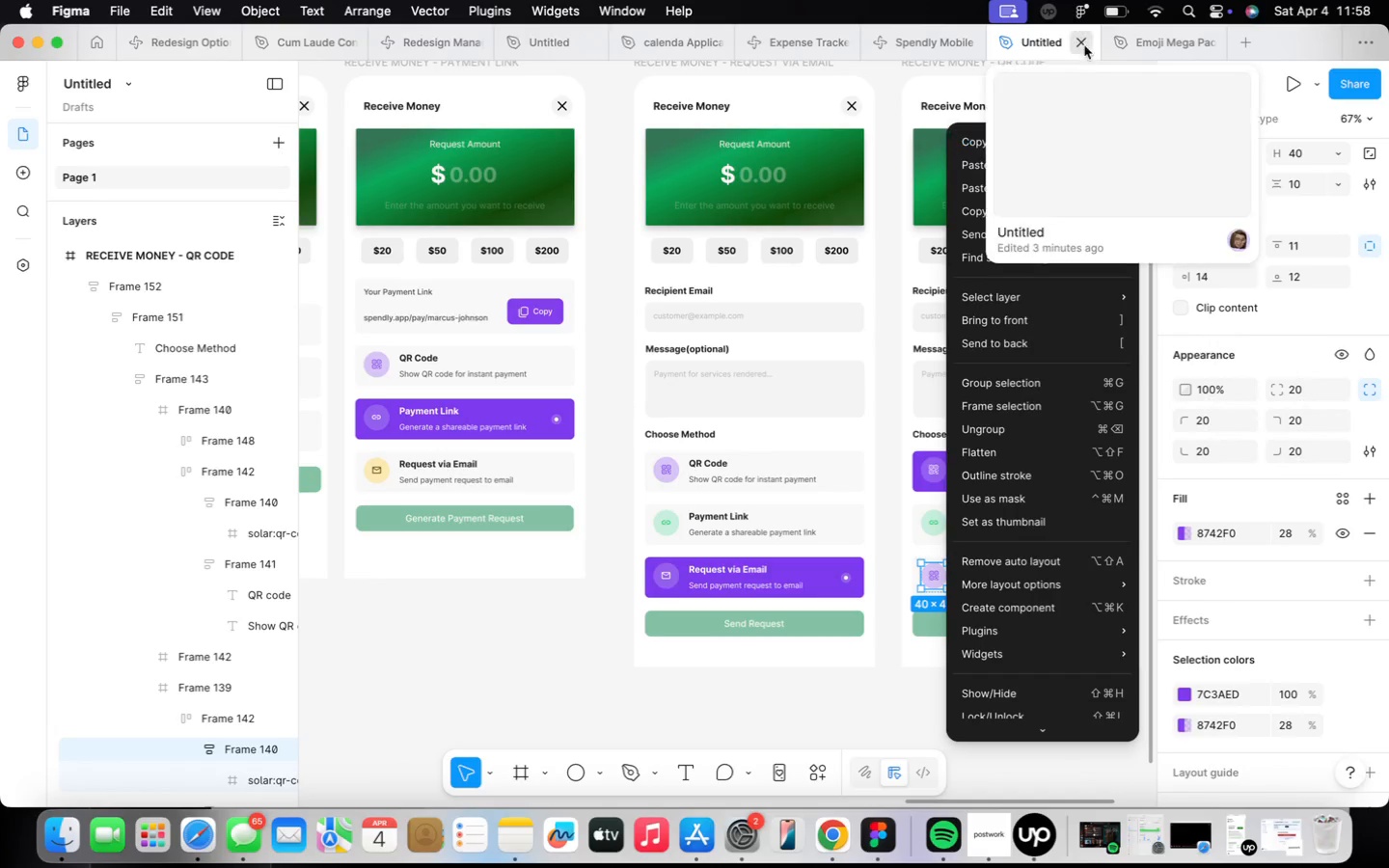 
left_click([1077, 190])
 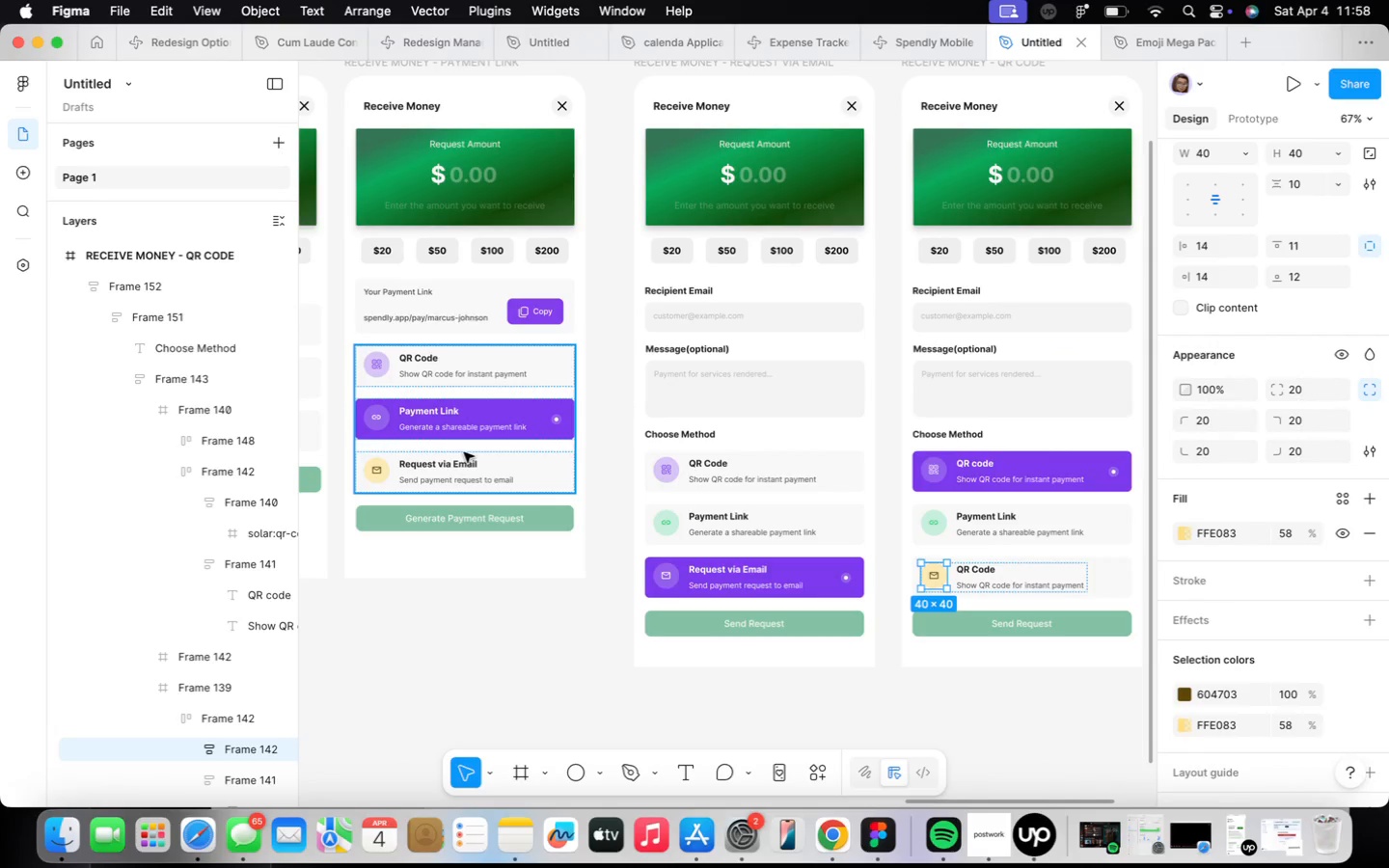 
double_click([469, 465])
 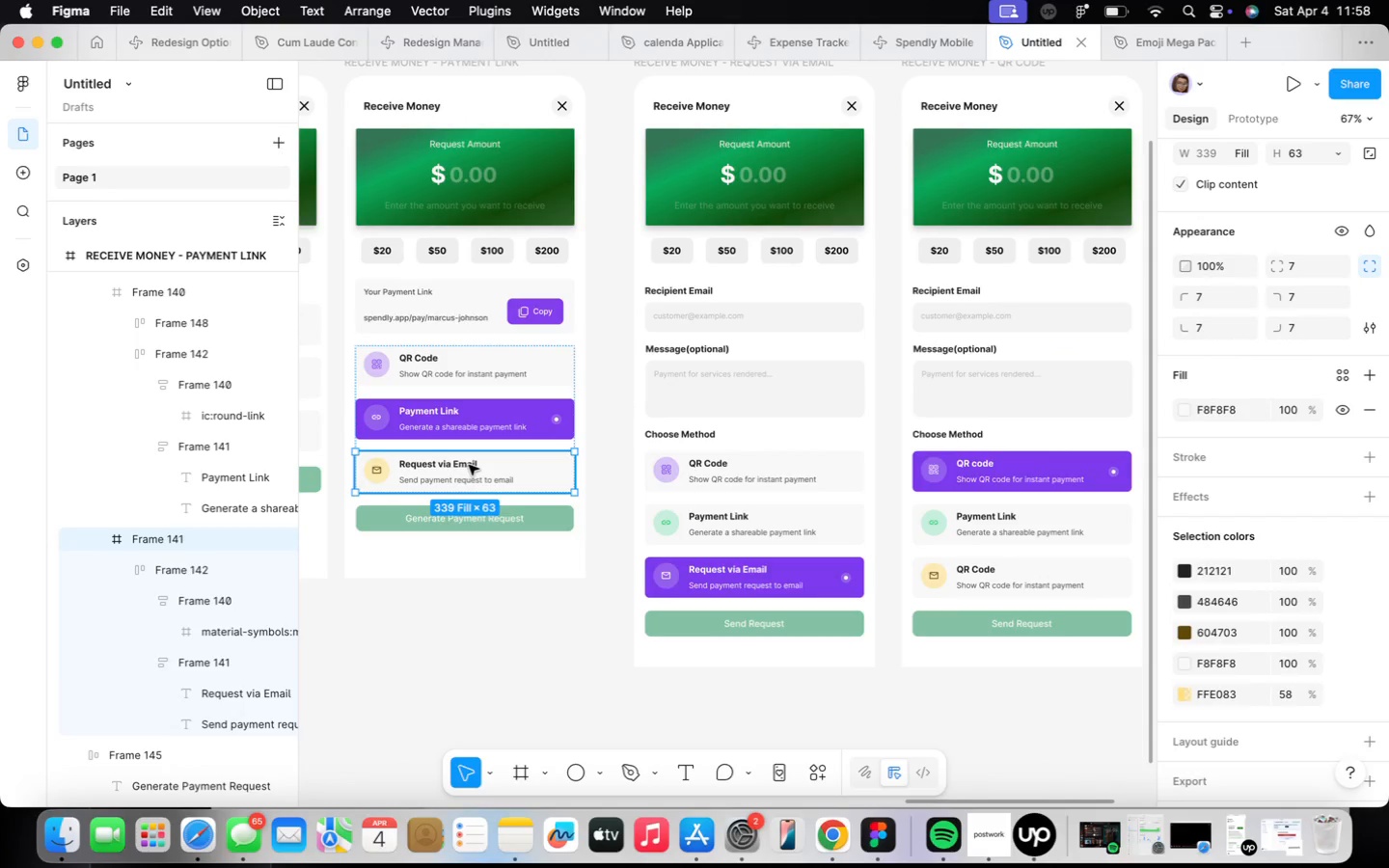 
right_click([469, 465])
 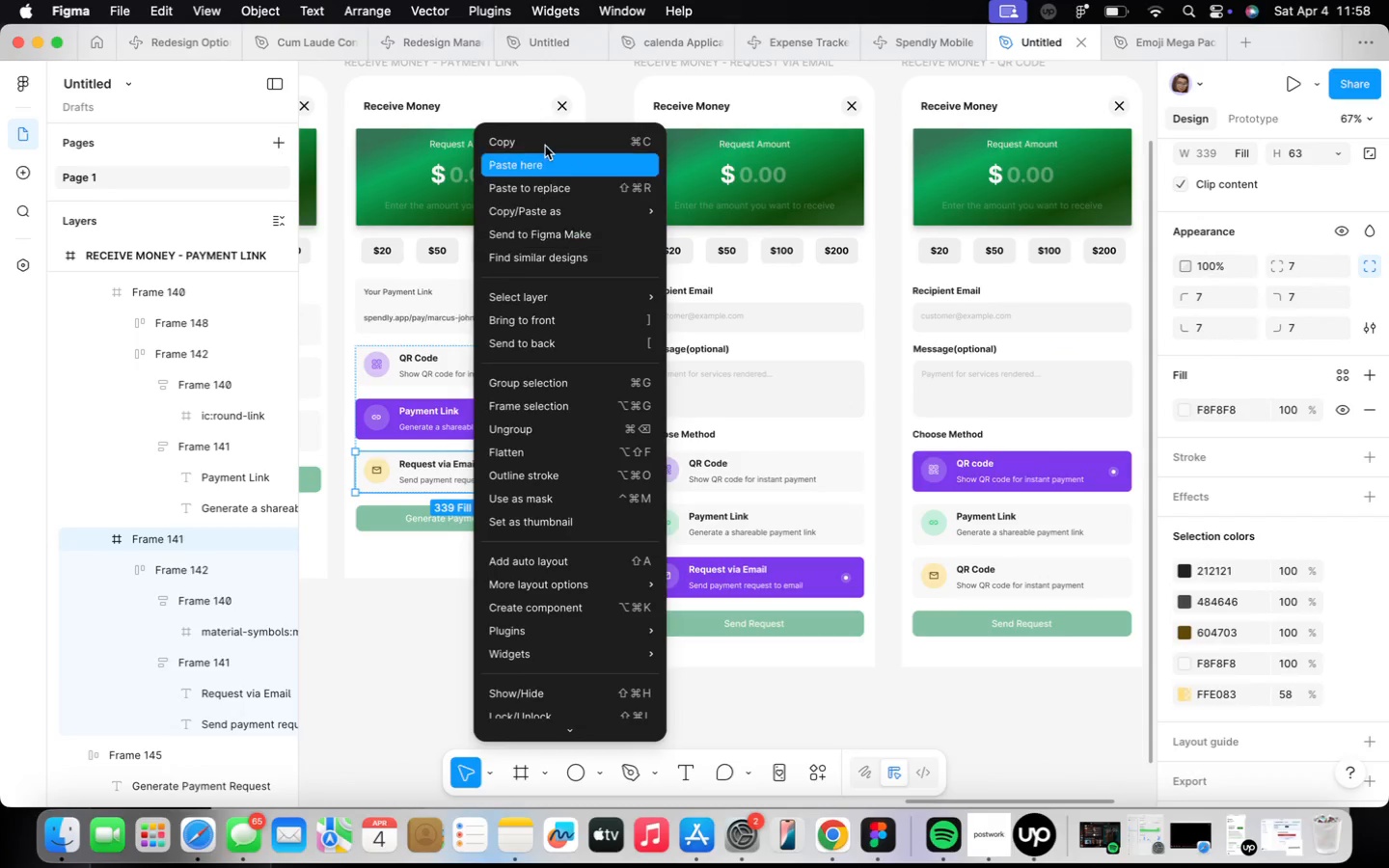 
left_click([545, 146])
 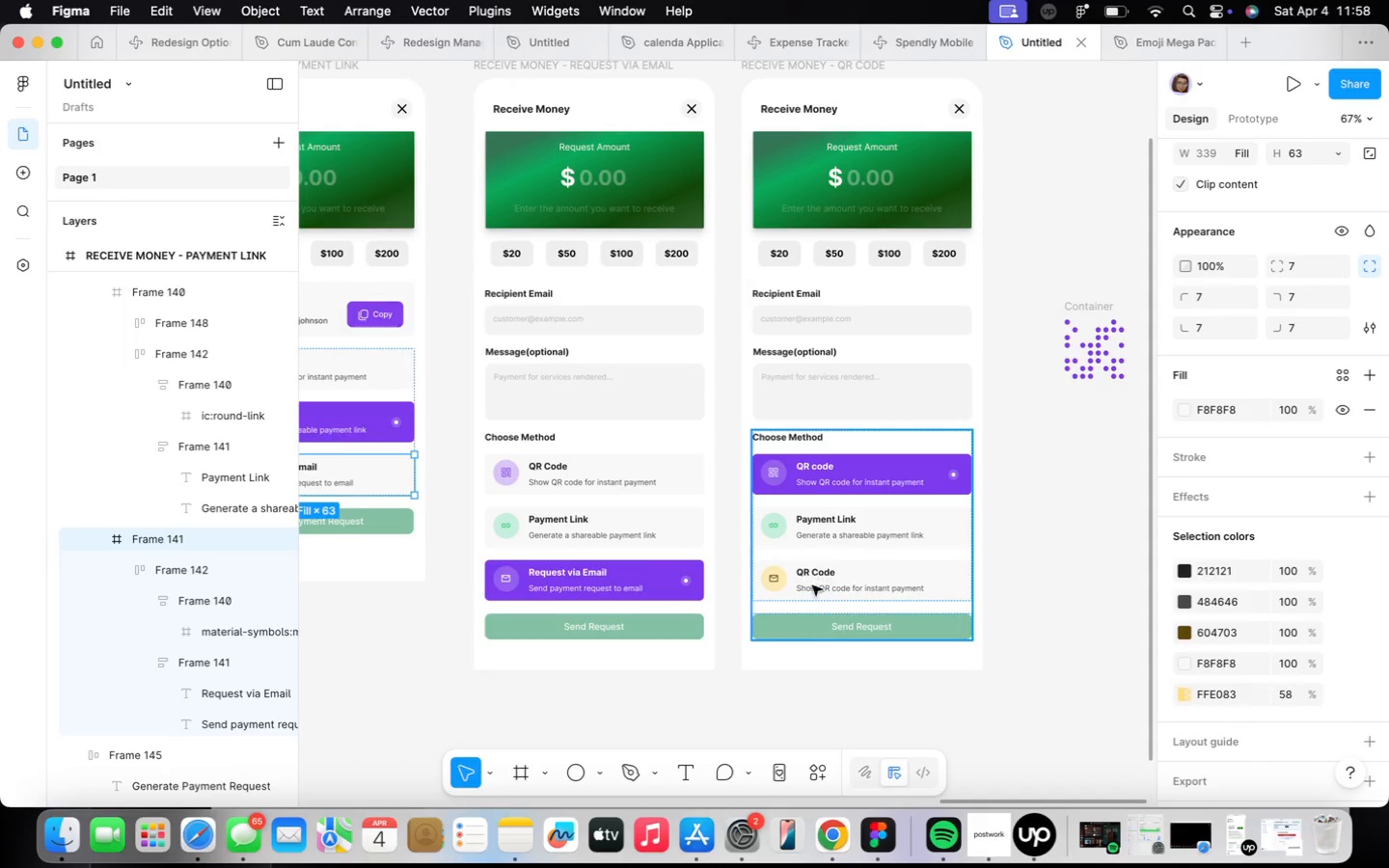 
double_click([837, 568])
 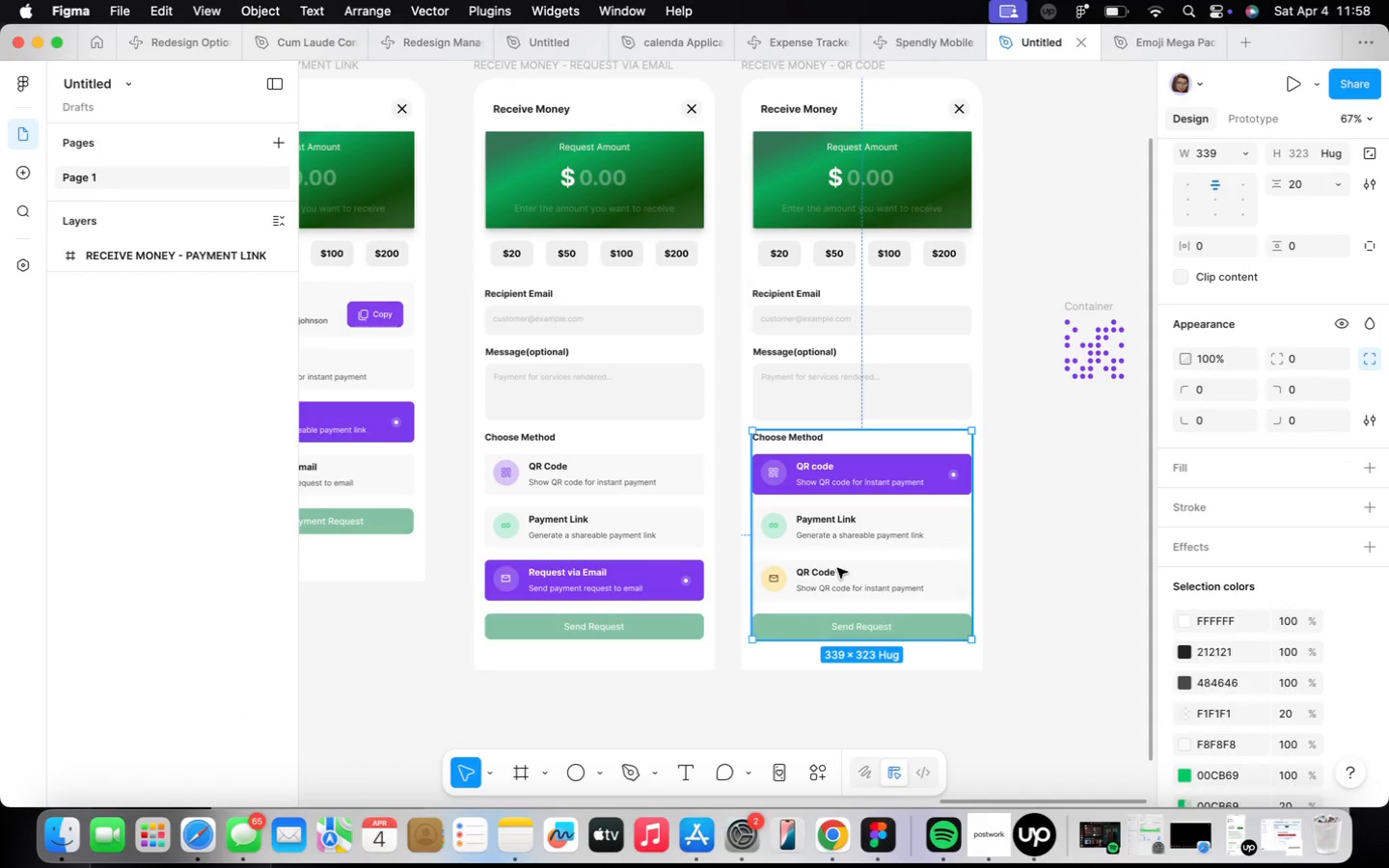 
triple_click([837, 568])
 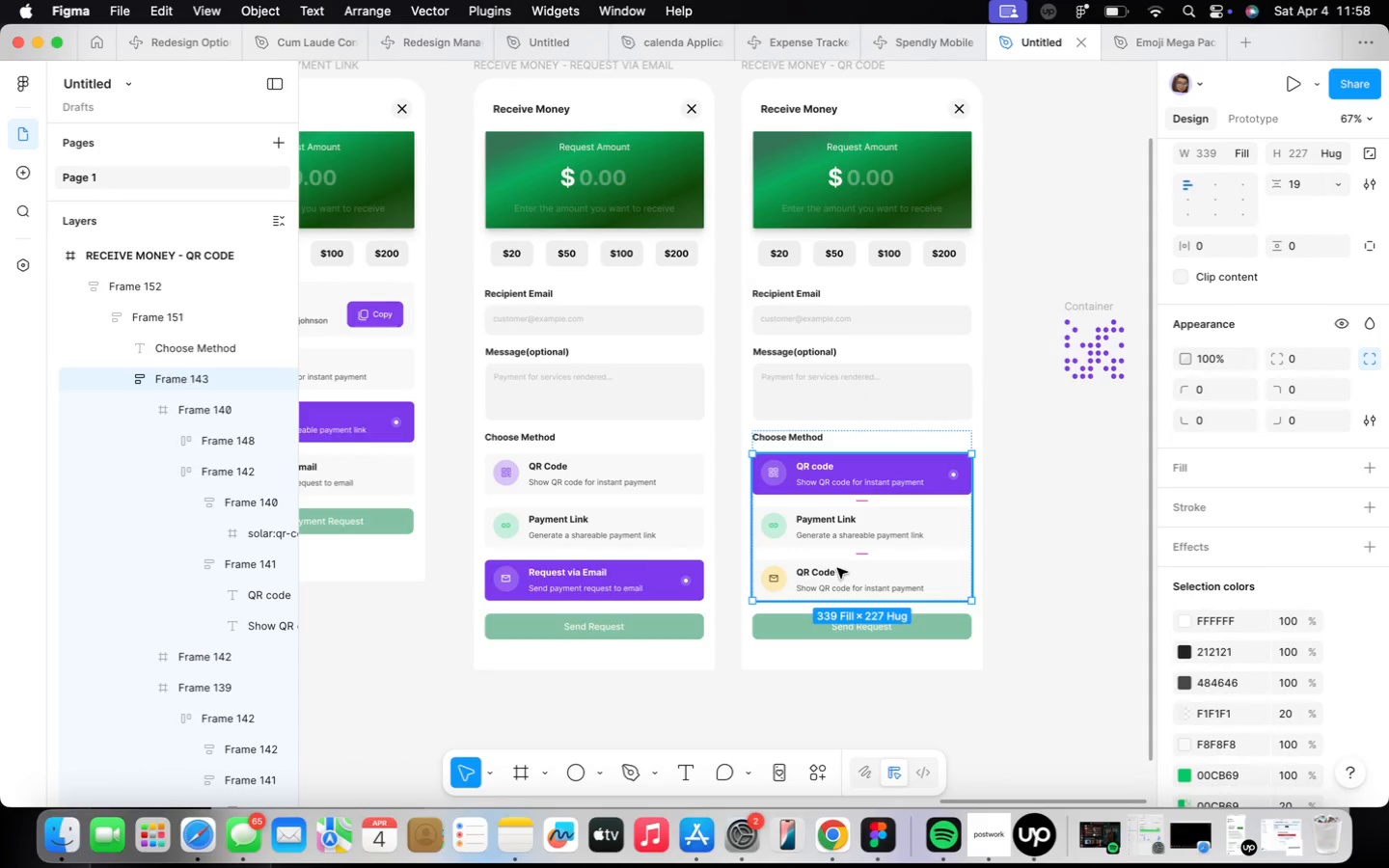 
double_click([837, 568])
 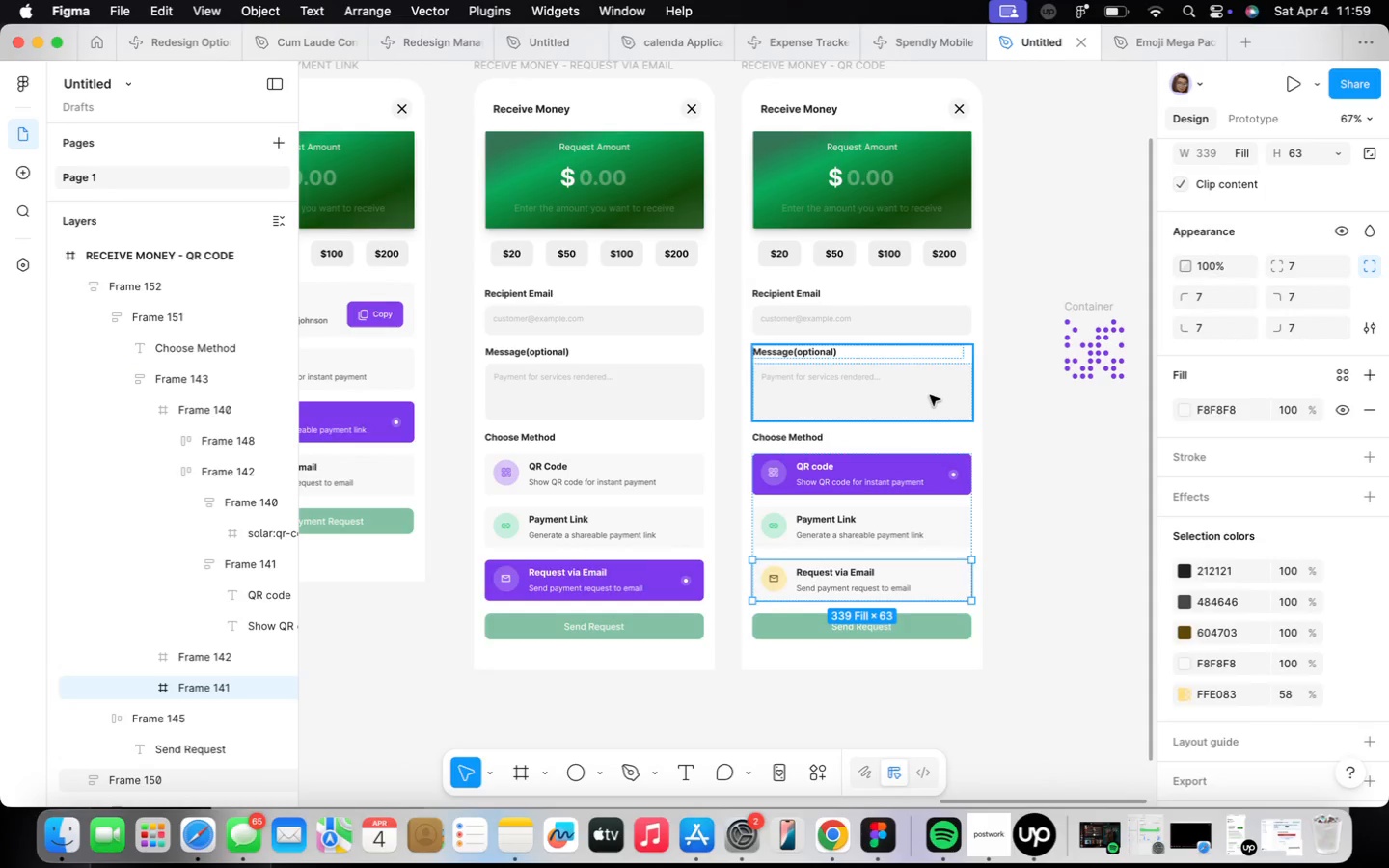 
key(Backspace)
 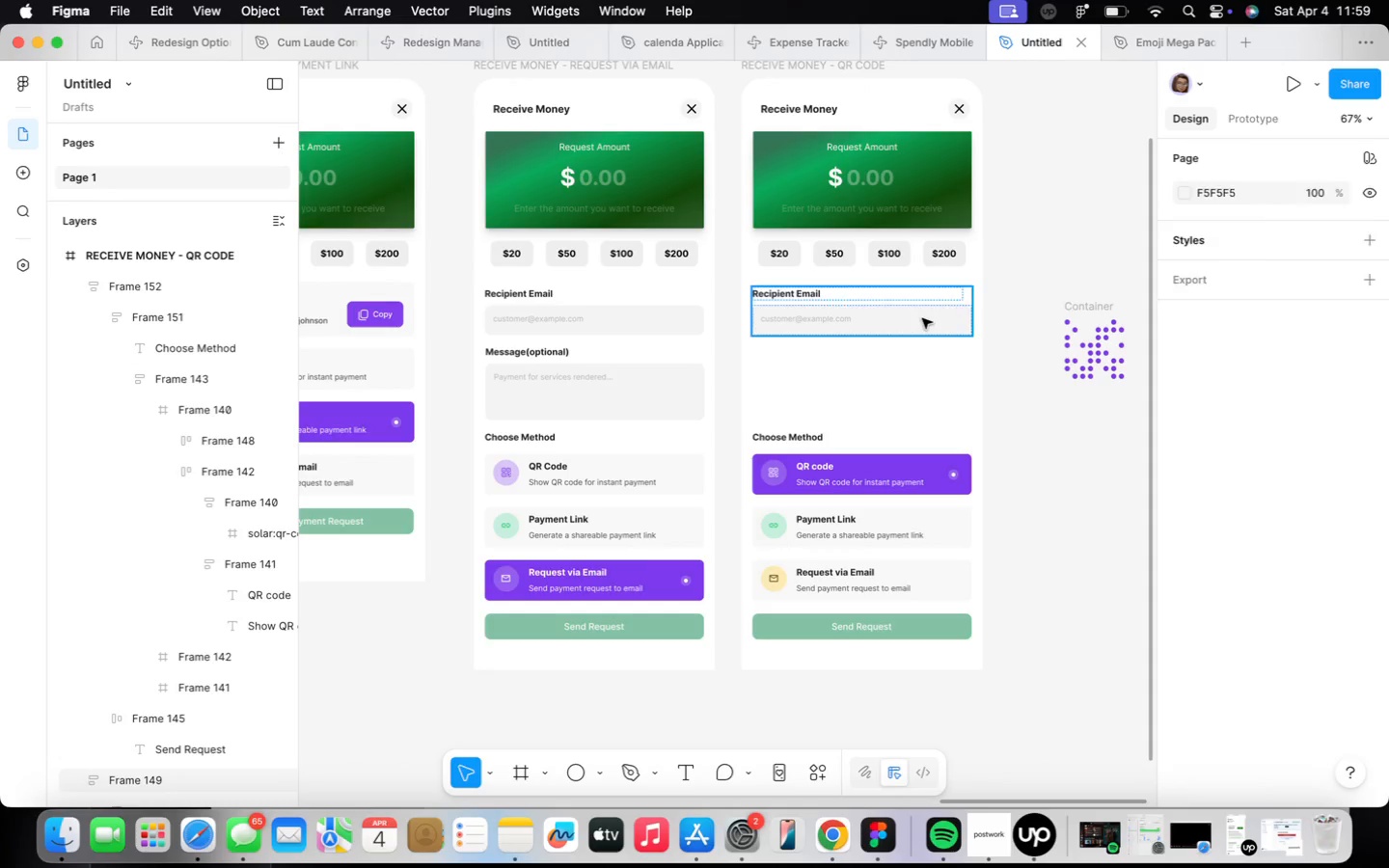 
key(Backspace)
 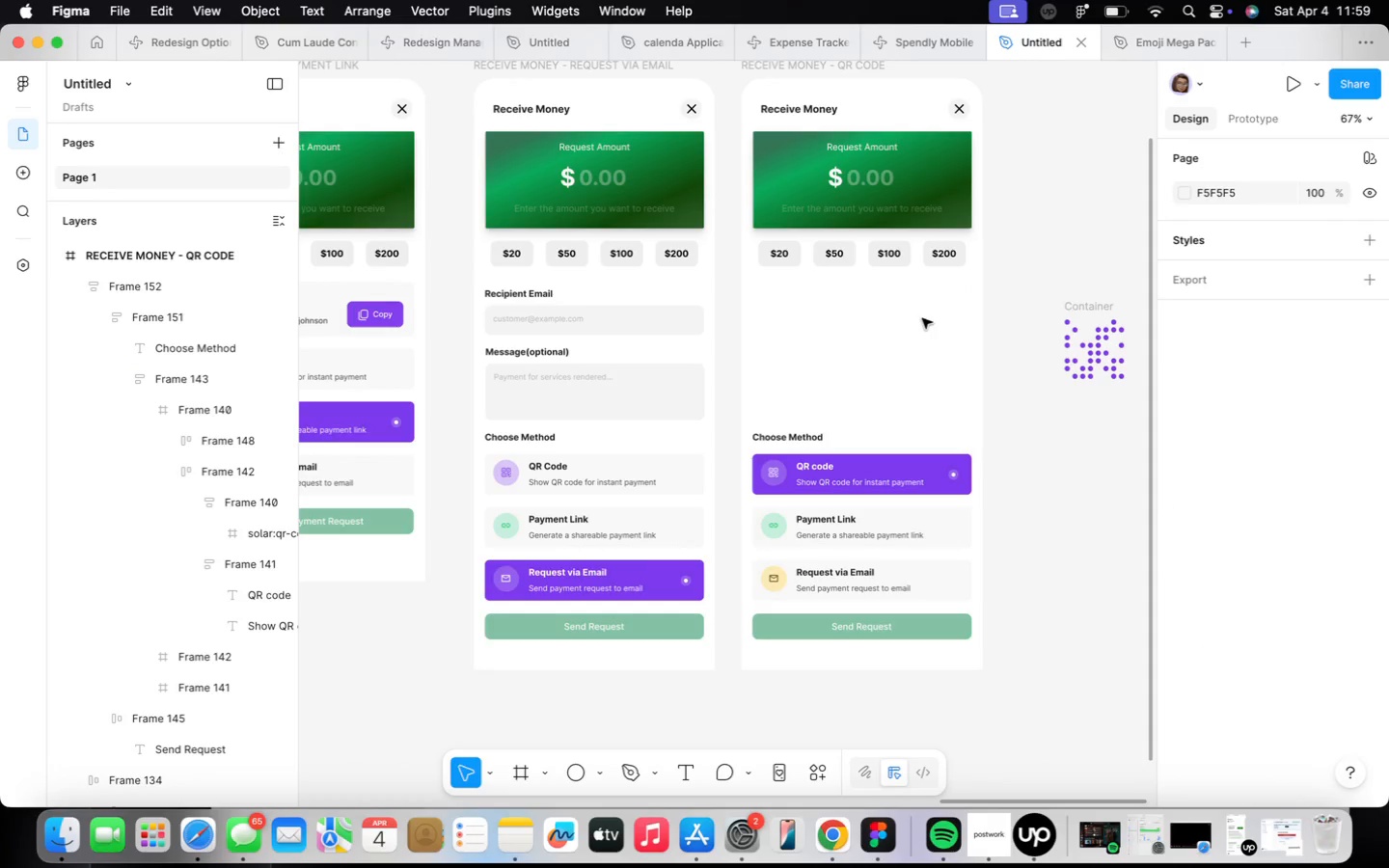 
key(F)
 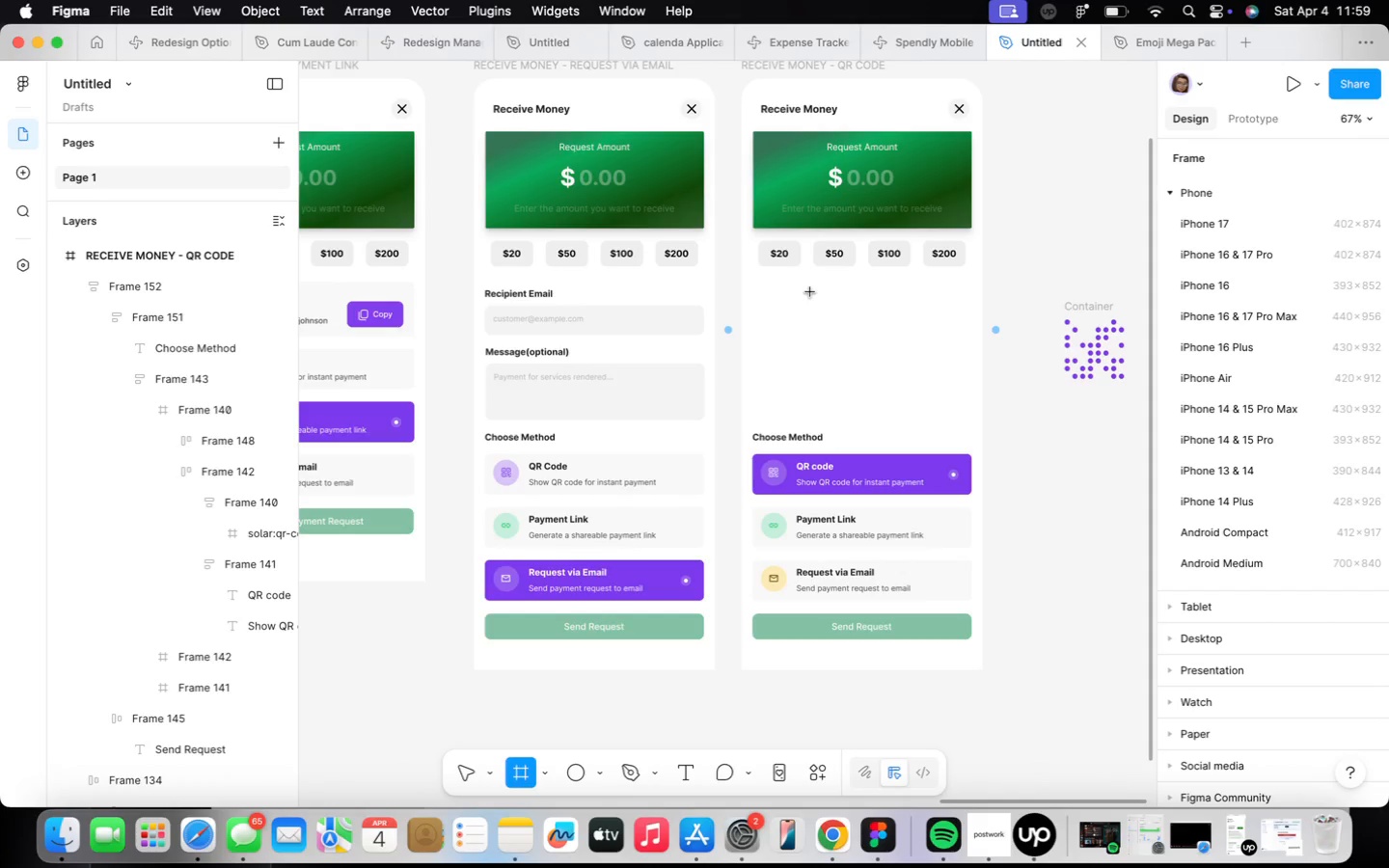 
left_click_drag(start_coordinate=[780, 294], to_coordinate=[930, 412])
 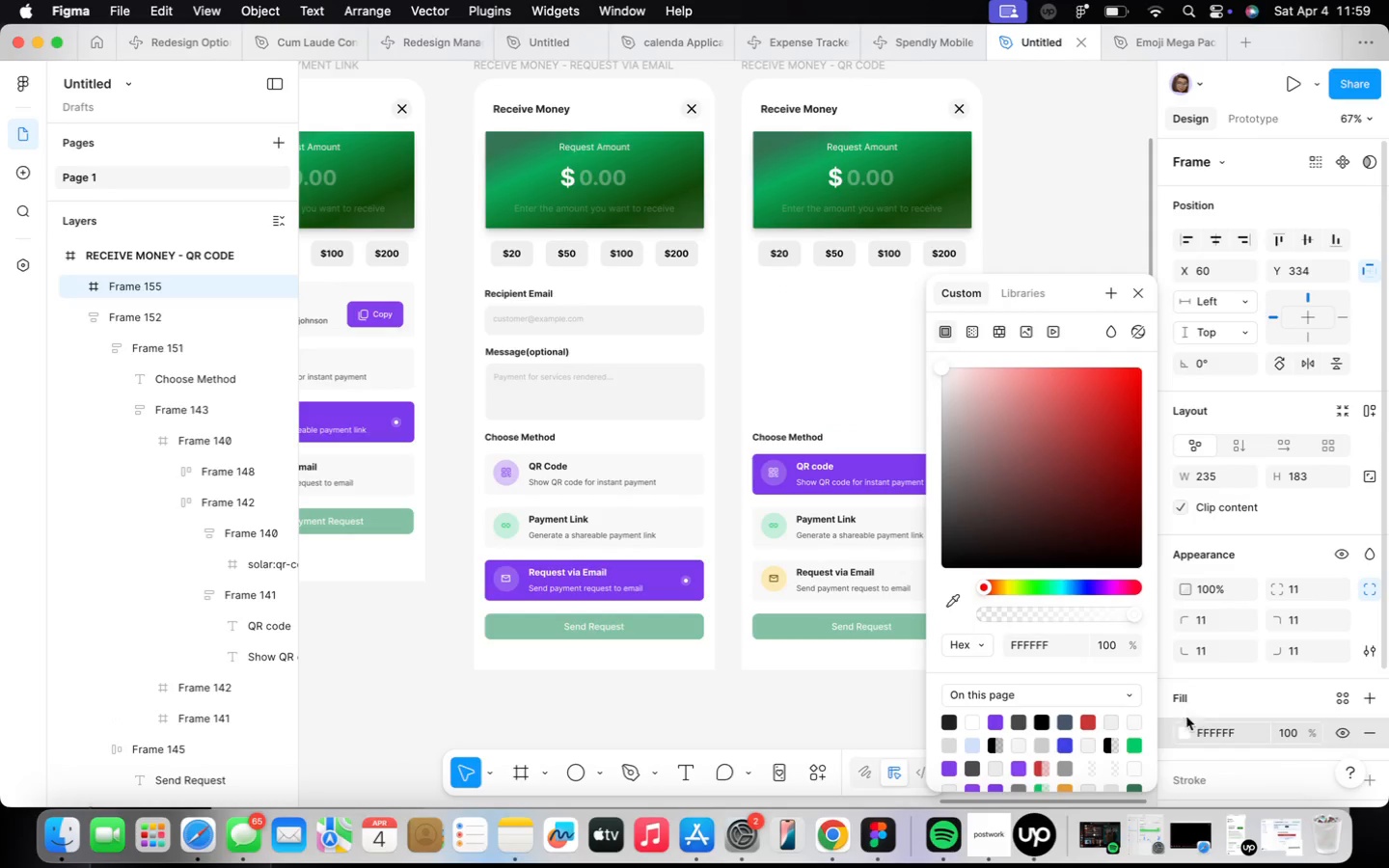 
wait(6.09)
 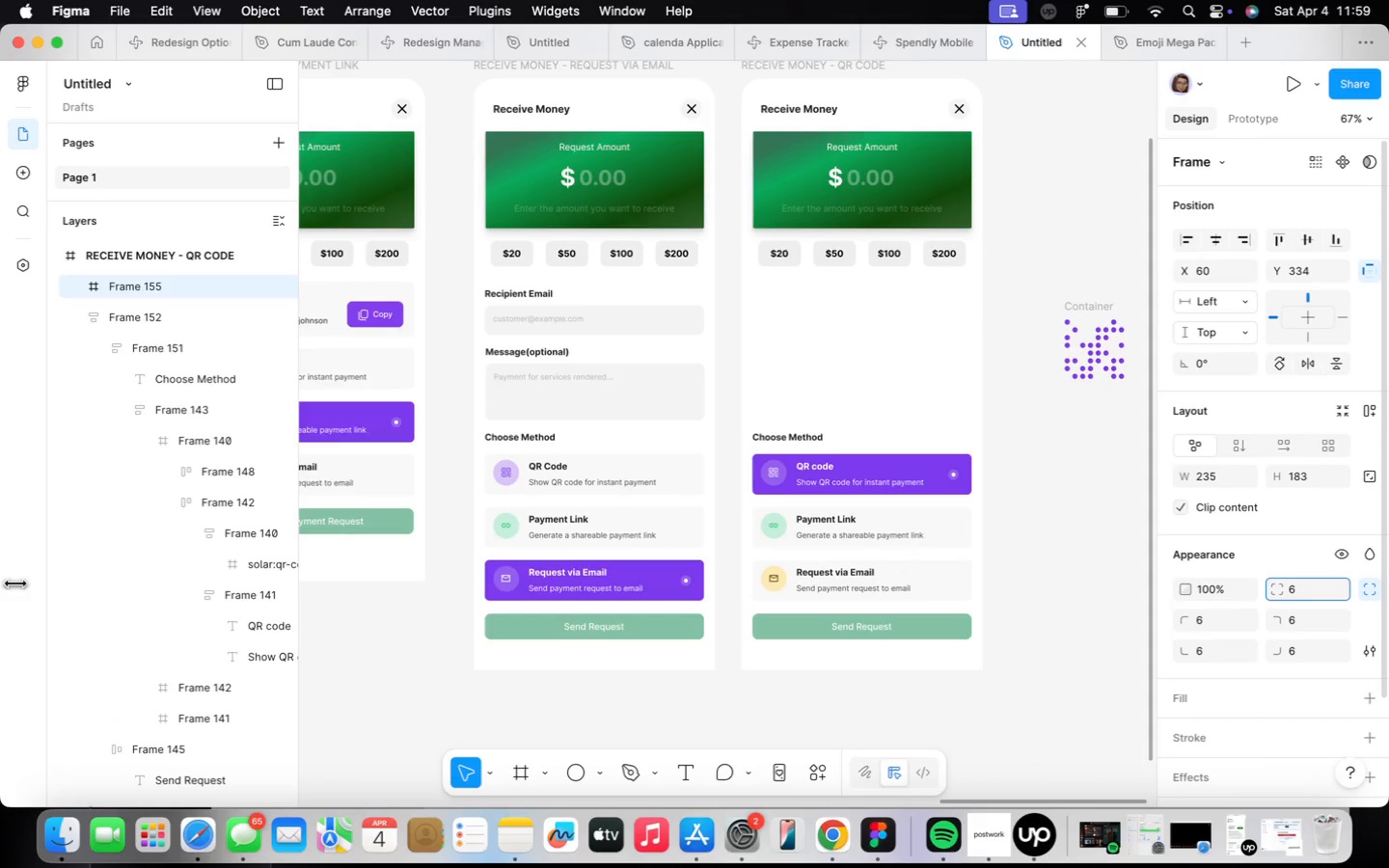 
left_click([994, 727])
 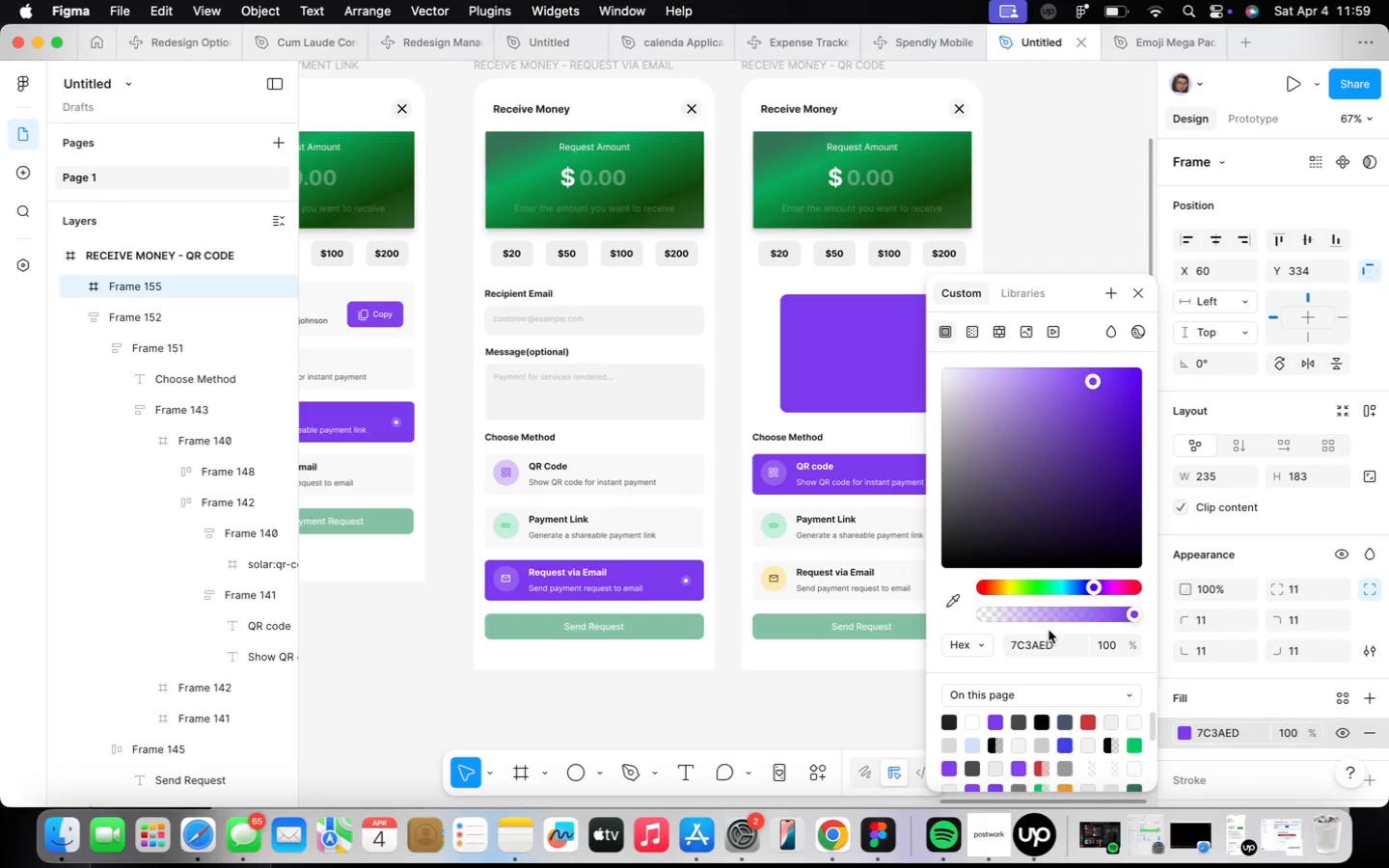 
left_click([1048, 617])
 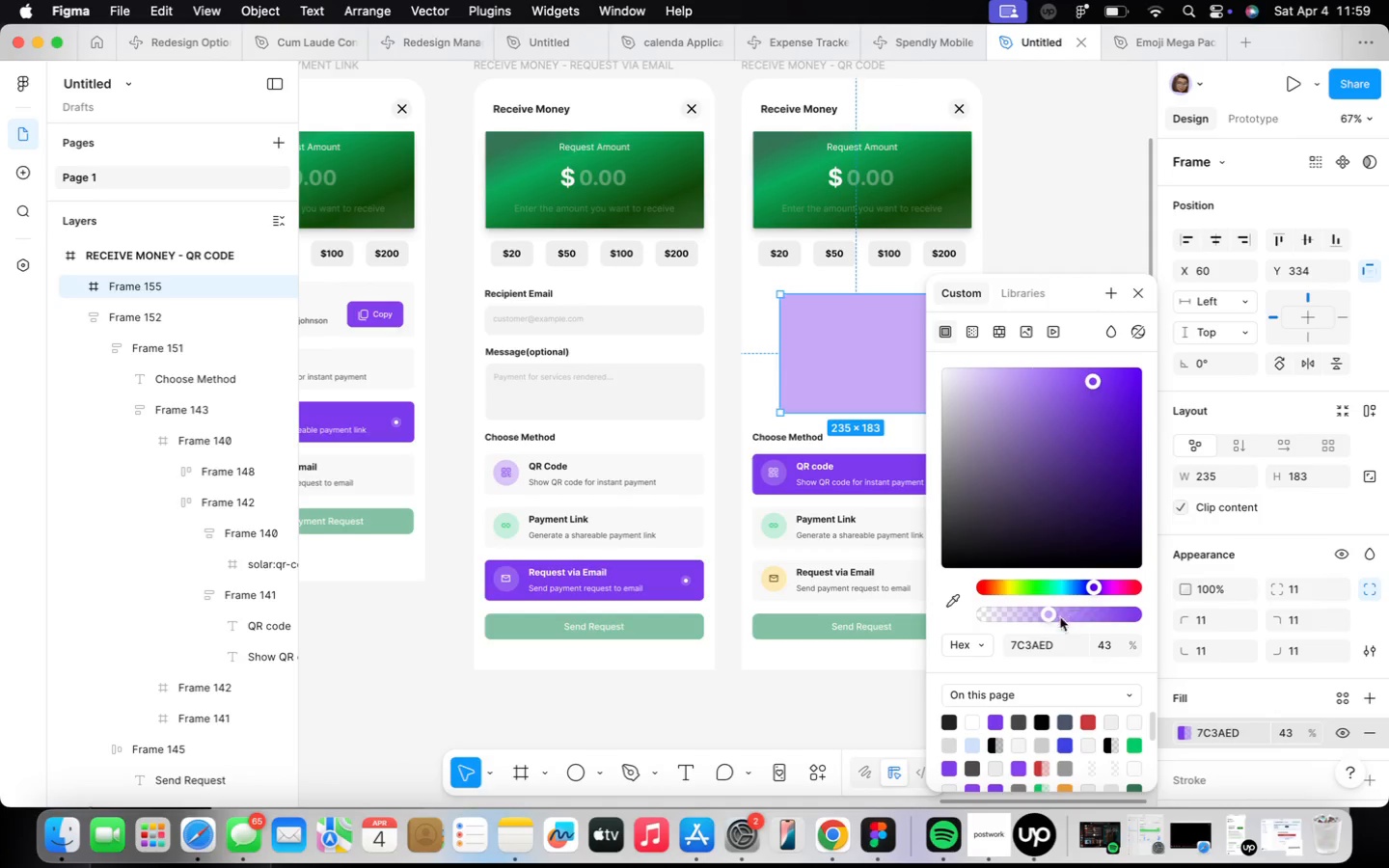 
left_click([1035, 611])
 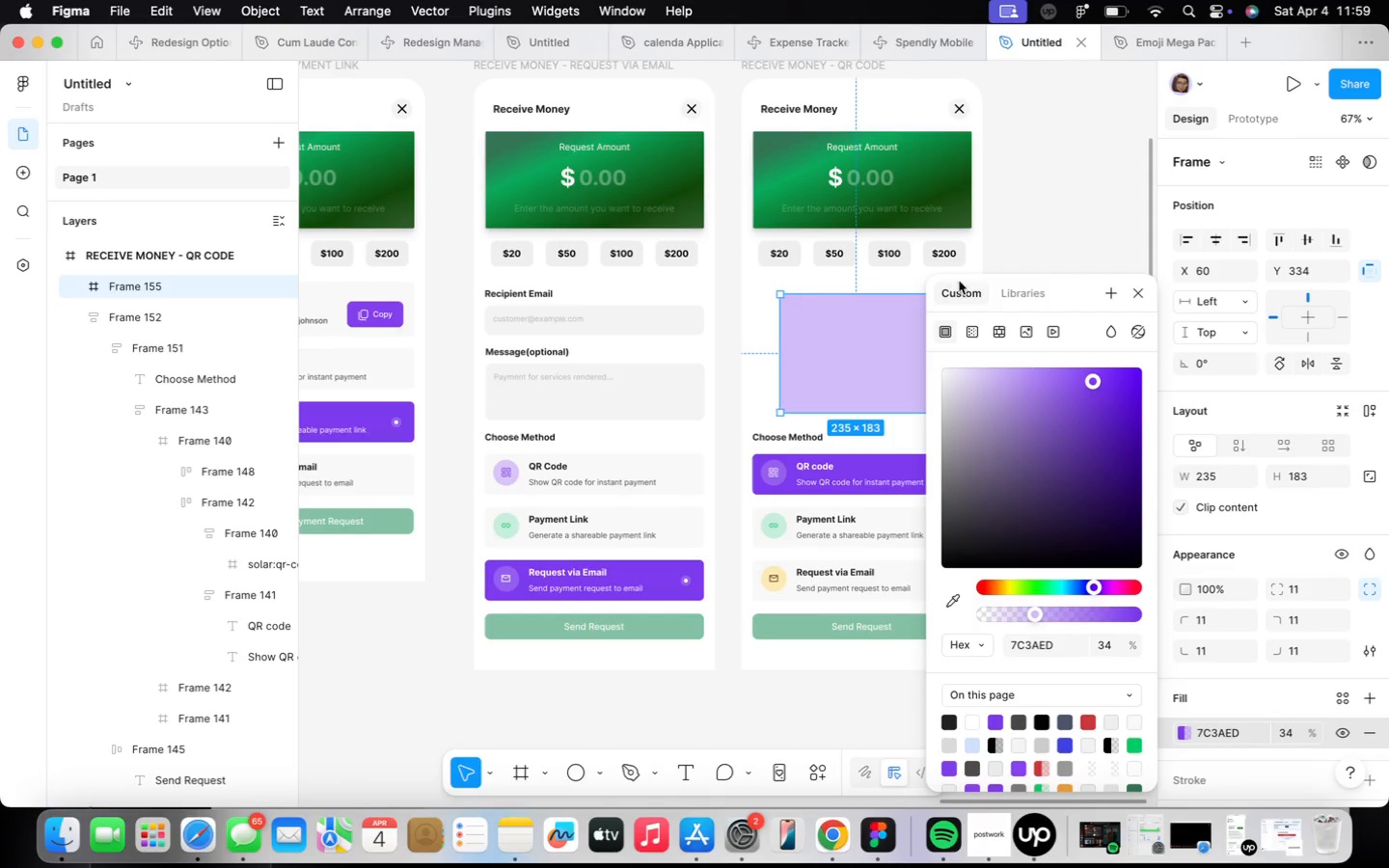 
left_click([980, 279])
 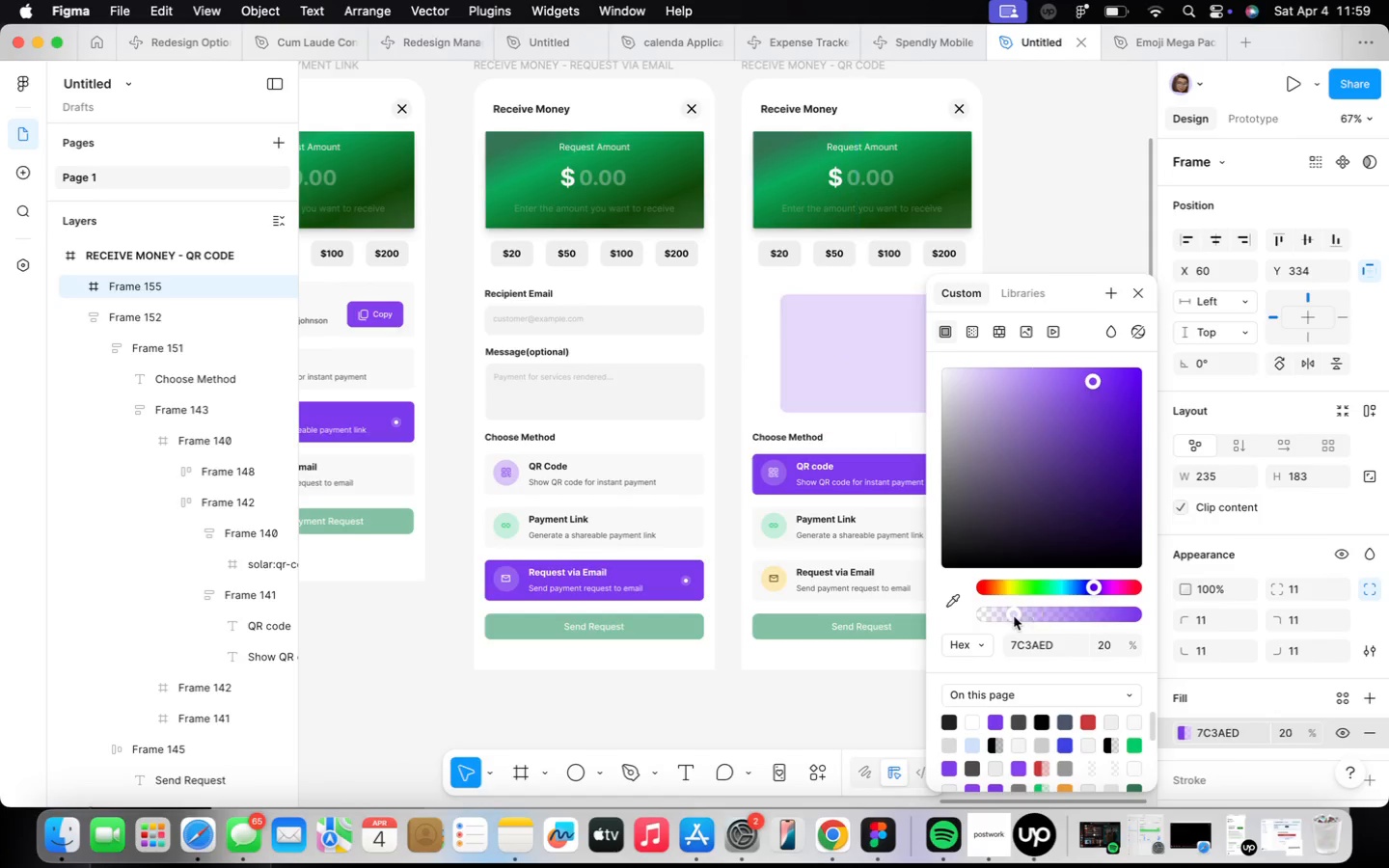 
left_click([1043, 204])
 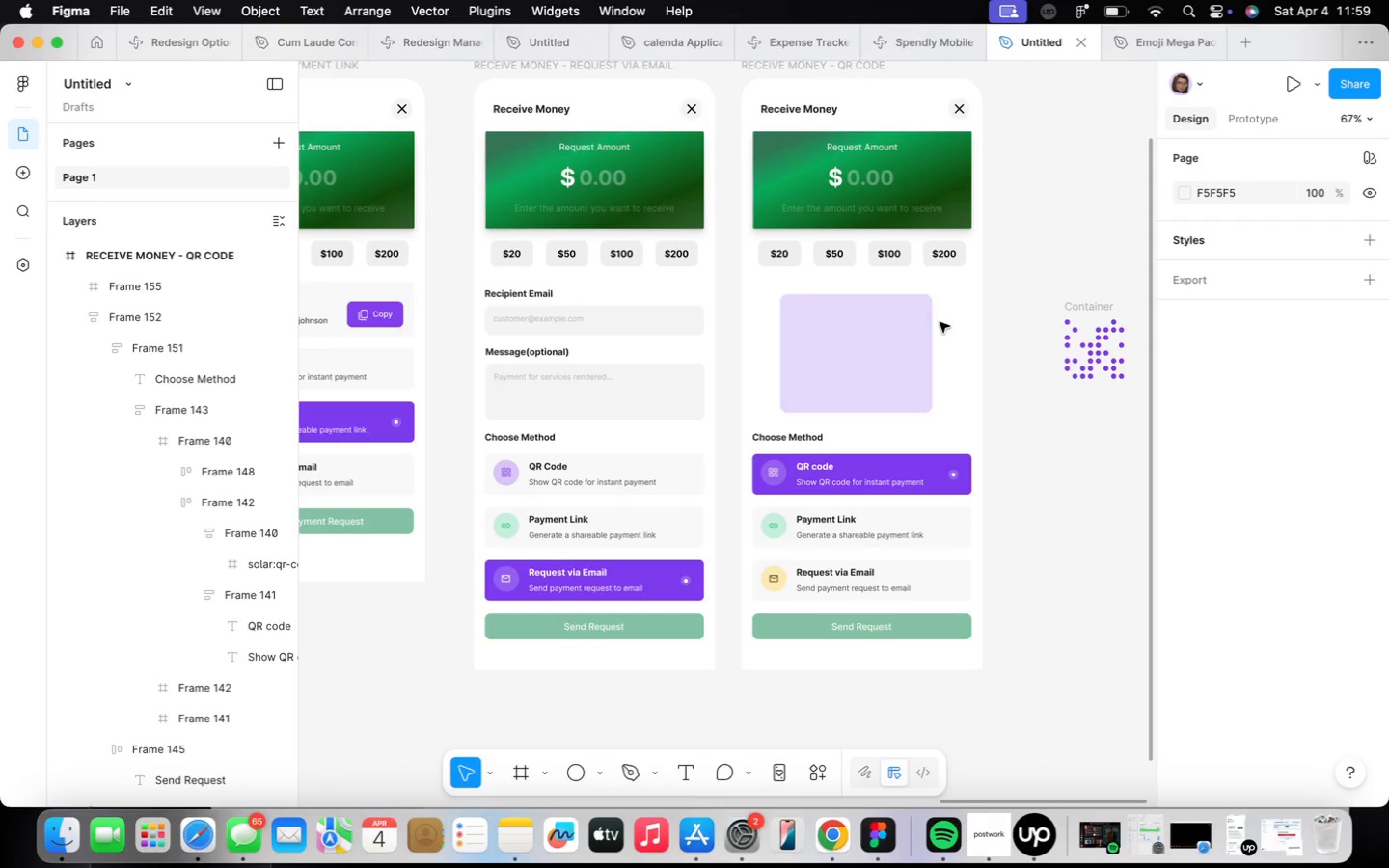 
scroll: coordinate [929, 320], scroll_direction: up, amount: 1.0
 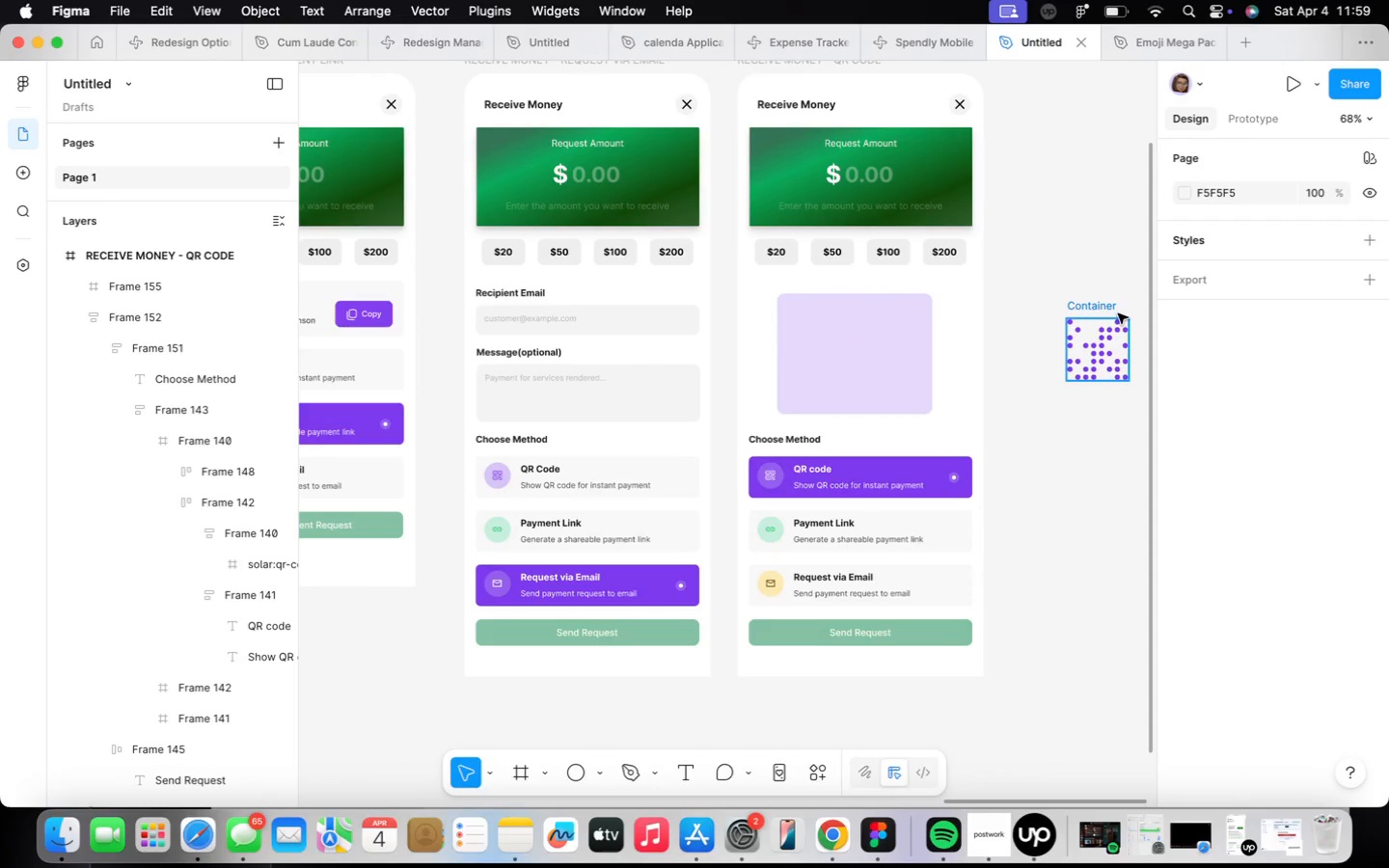 
left_click([1106, 304])
 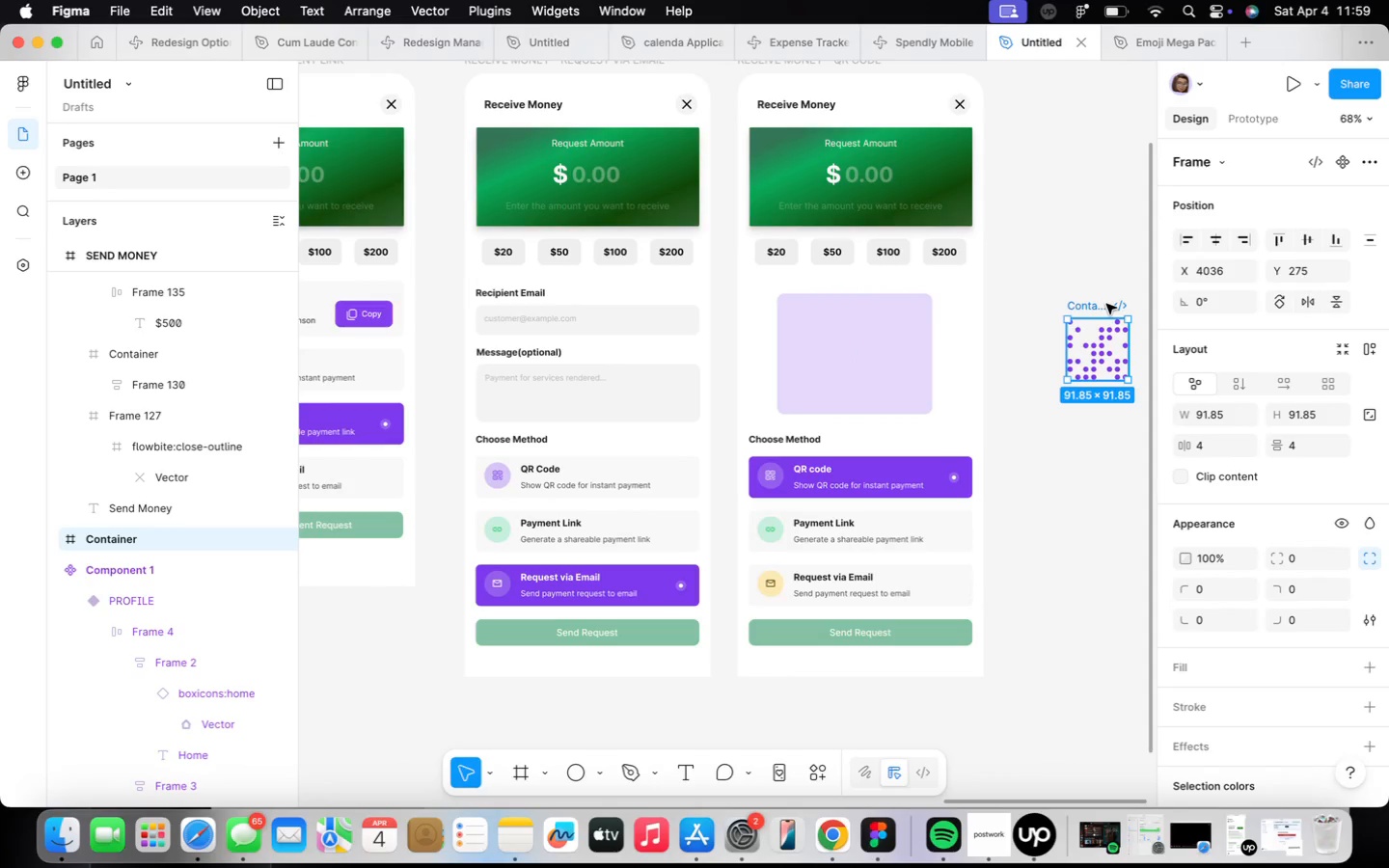 
left_click_drag(start_coordinate=[1106, 304], to_coordinate=[862, 308])
 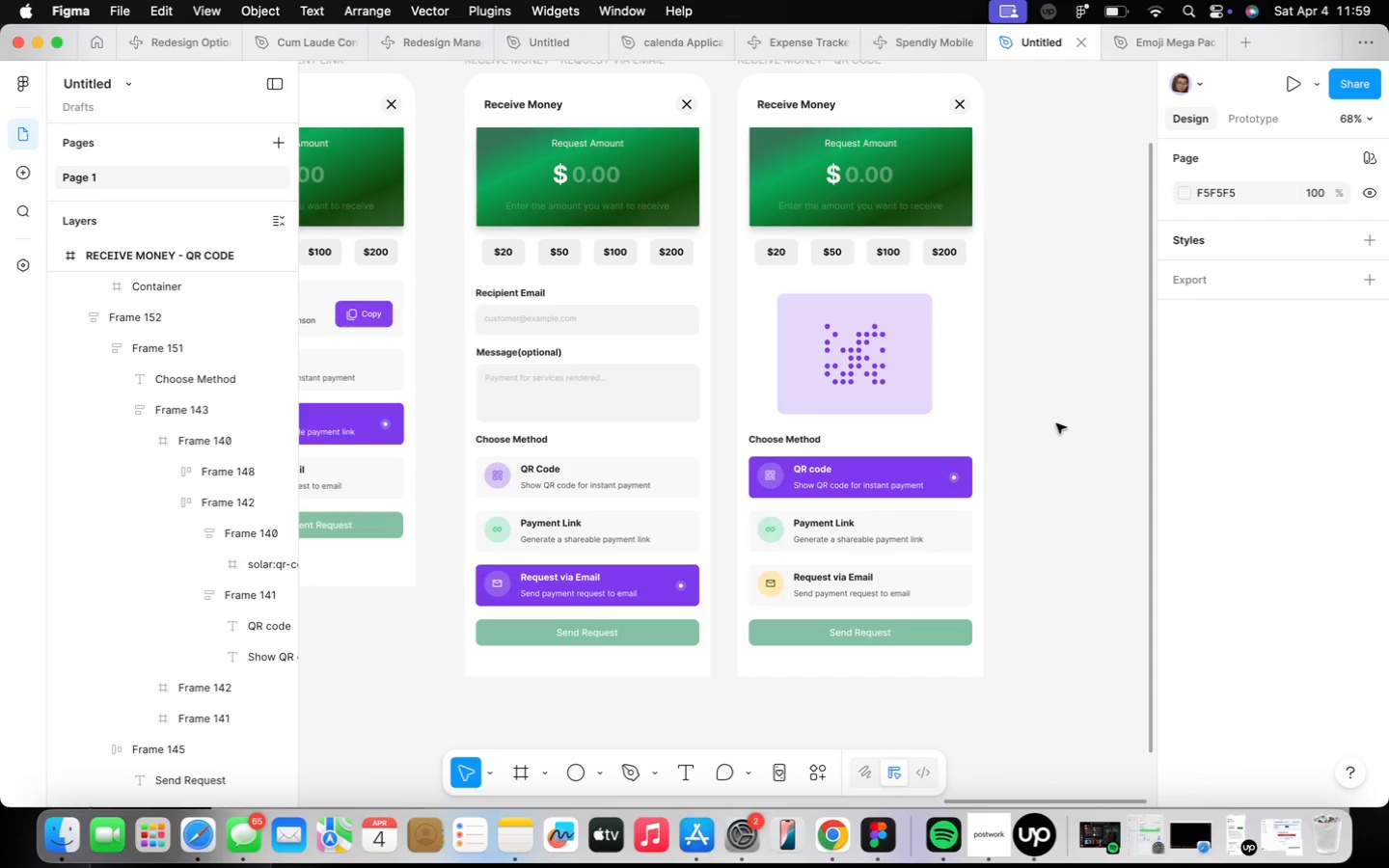 
scroll: coordinate [1040, 415], scroll_direction: up, amount: 1.0
 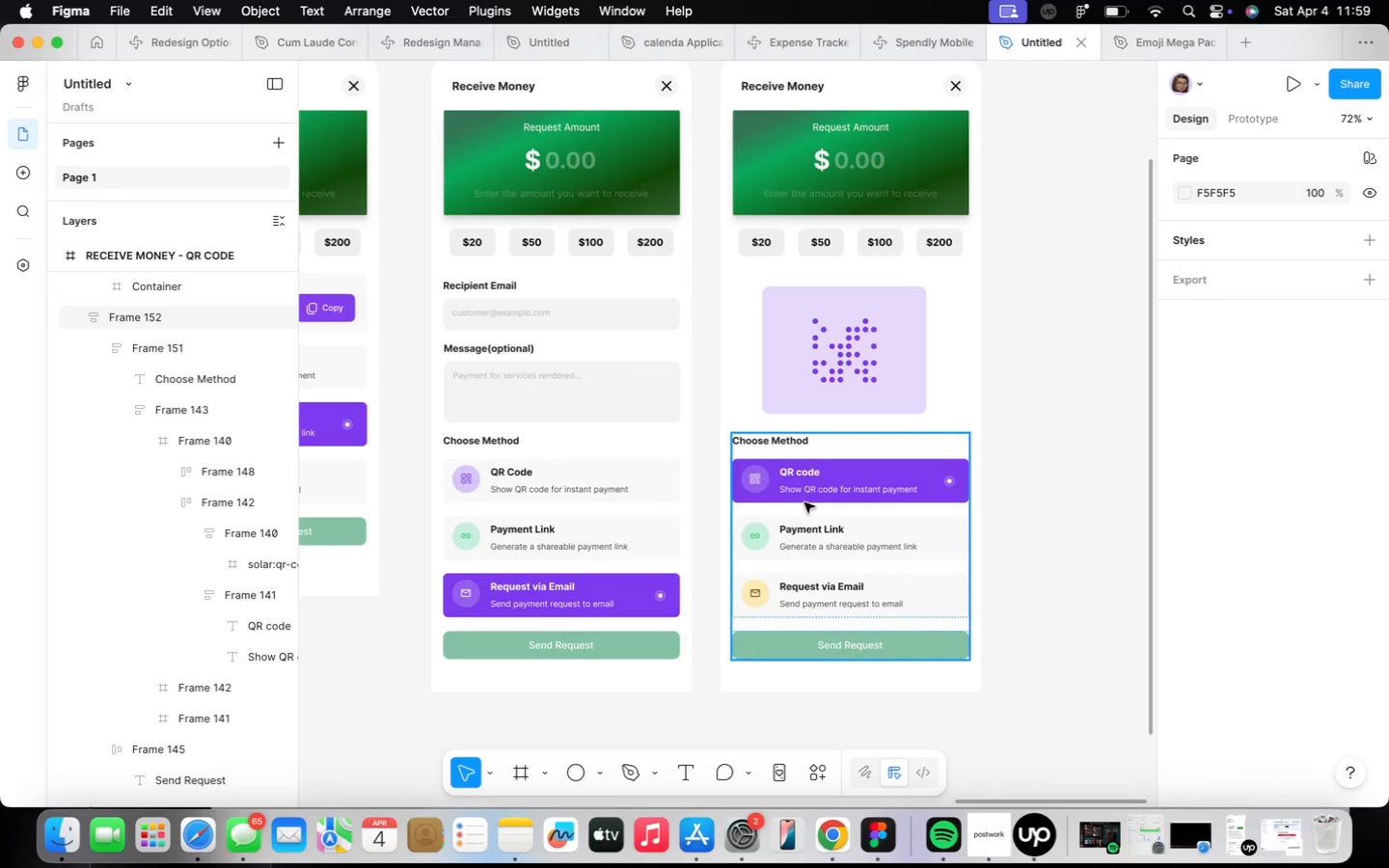 
scroll: coordinate [884, 466], scroll_direction: down, amount: 5.0
 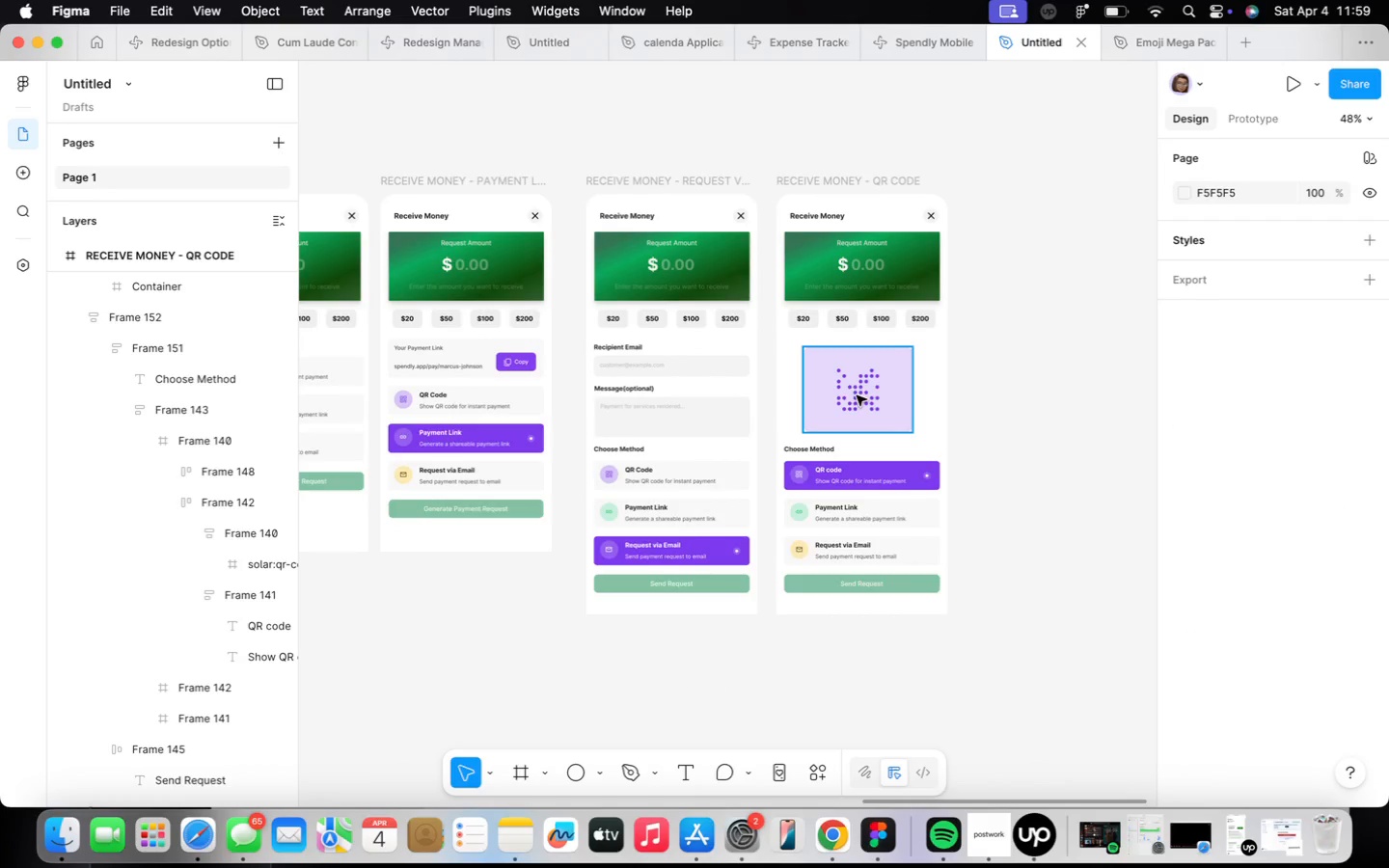 
scroll: coordinate [865, 396], scroll_direction: up, amount: 9.0
 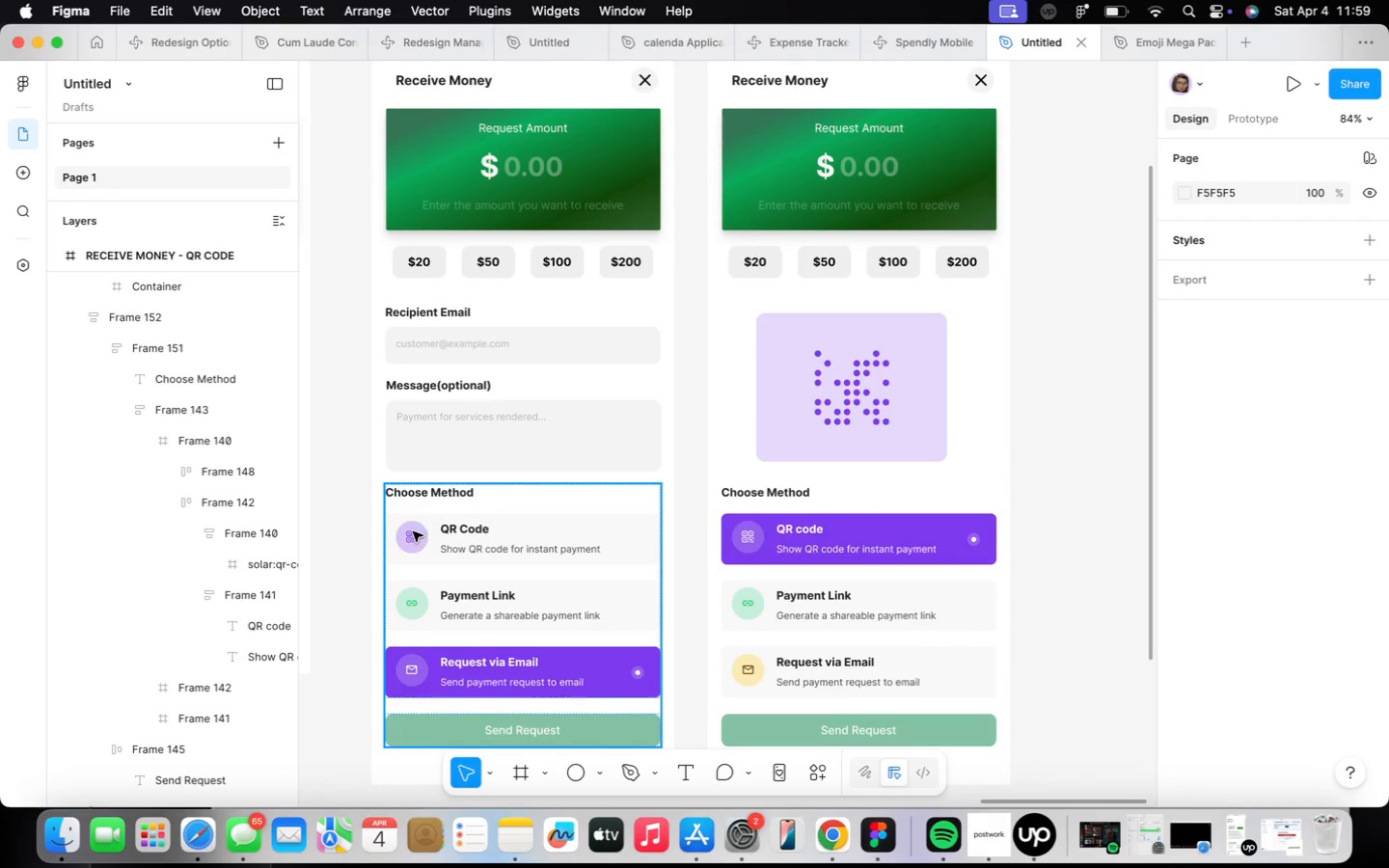 
double_click([412, 532])
 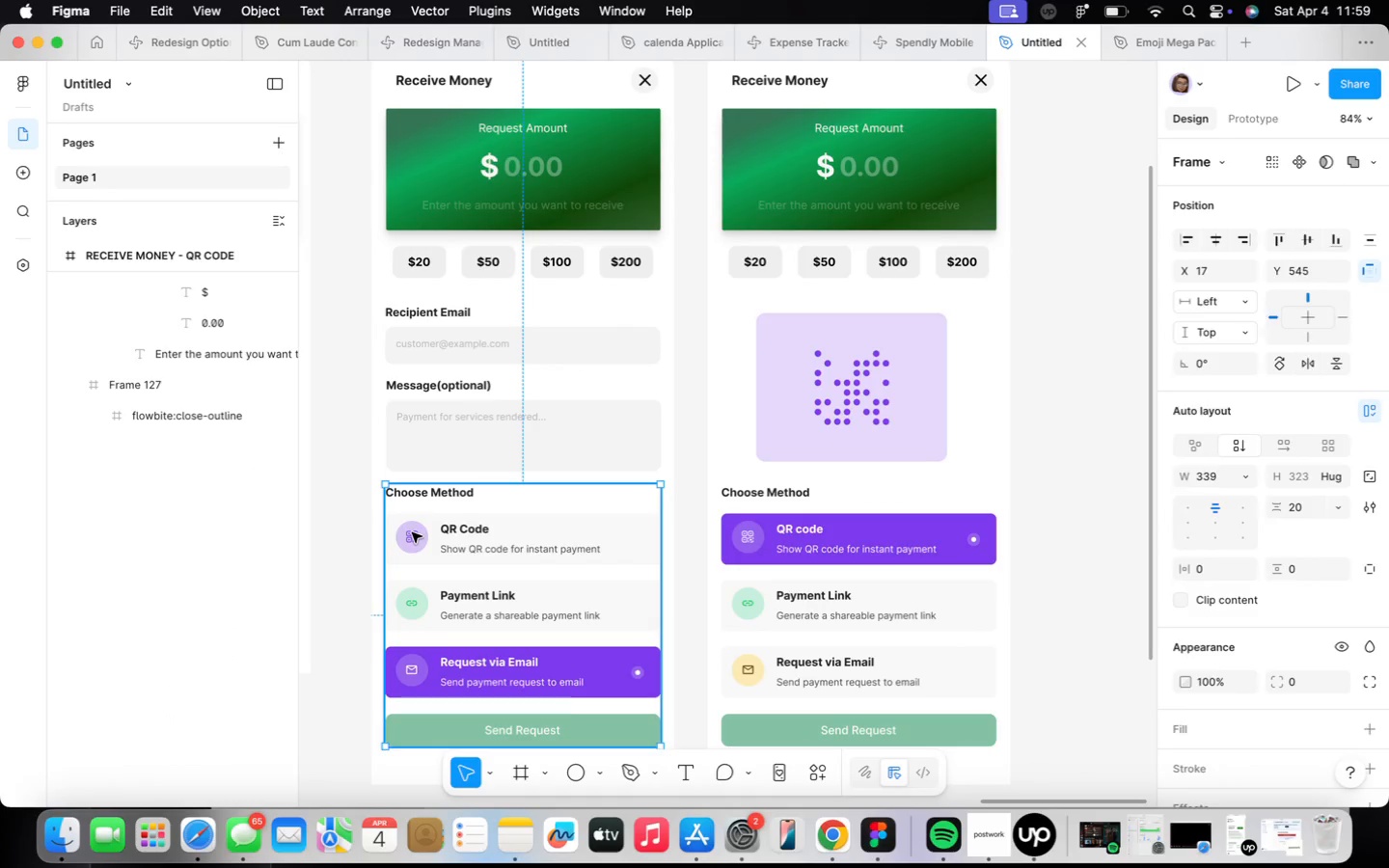 
triple_click([412, 532])
 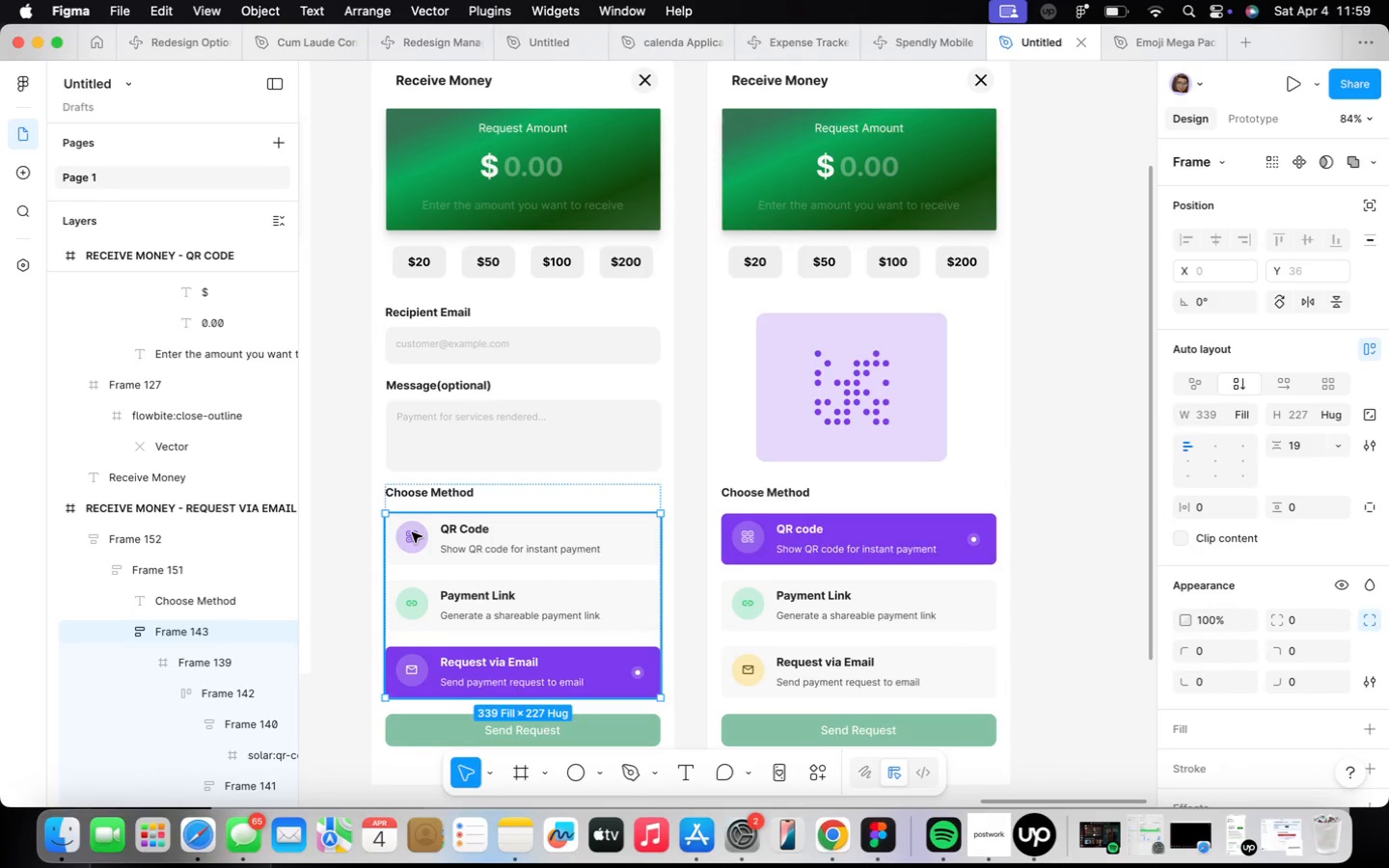 
triple_click([412, 532])
 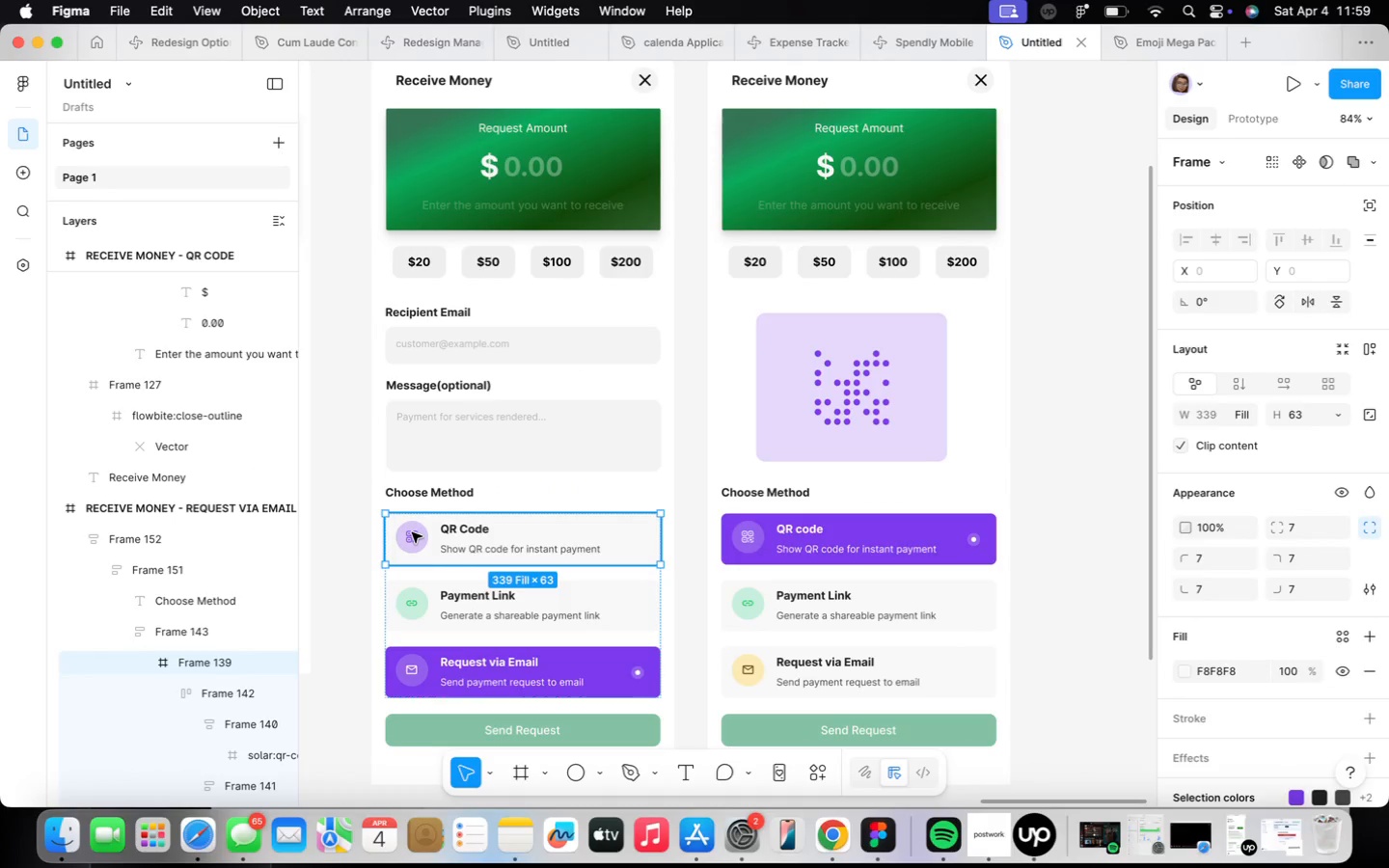 
triple_click([412, 532])
 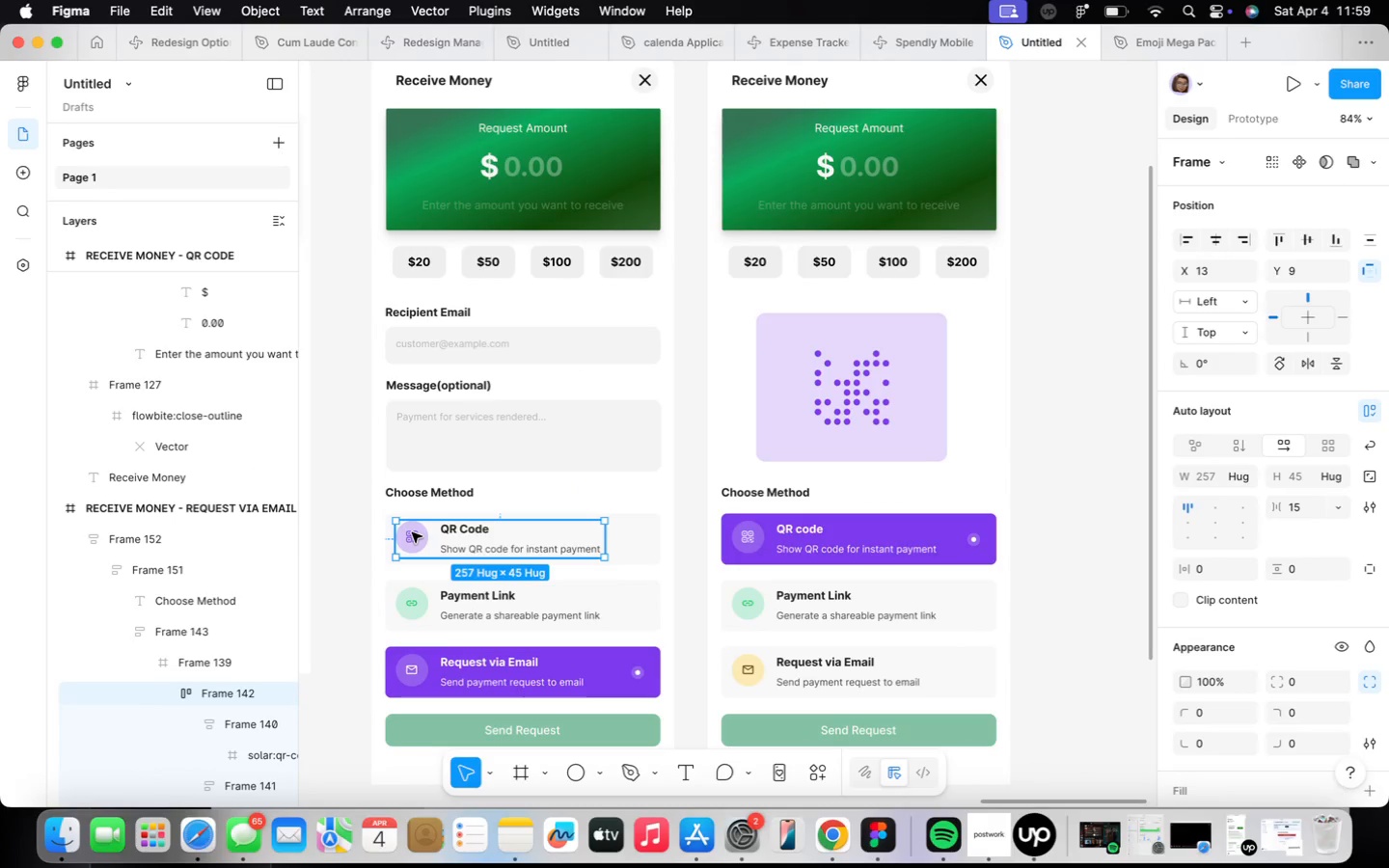 
triple_click([412, 532])
 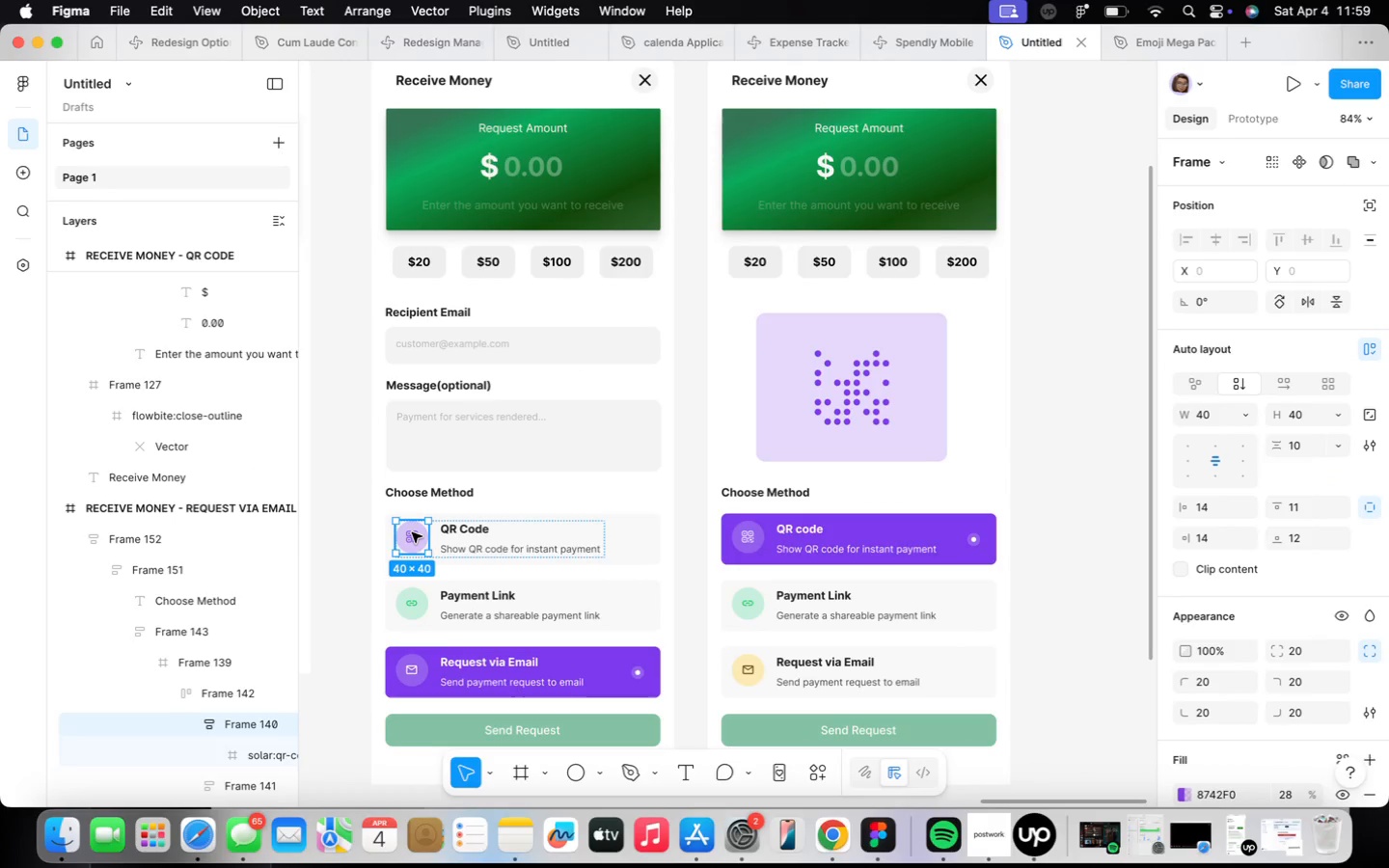 
triple_click([412, 532])
 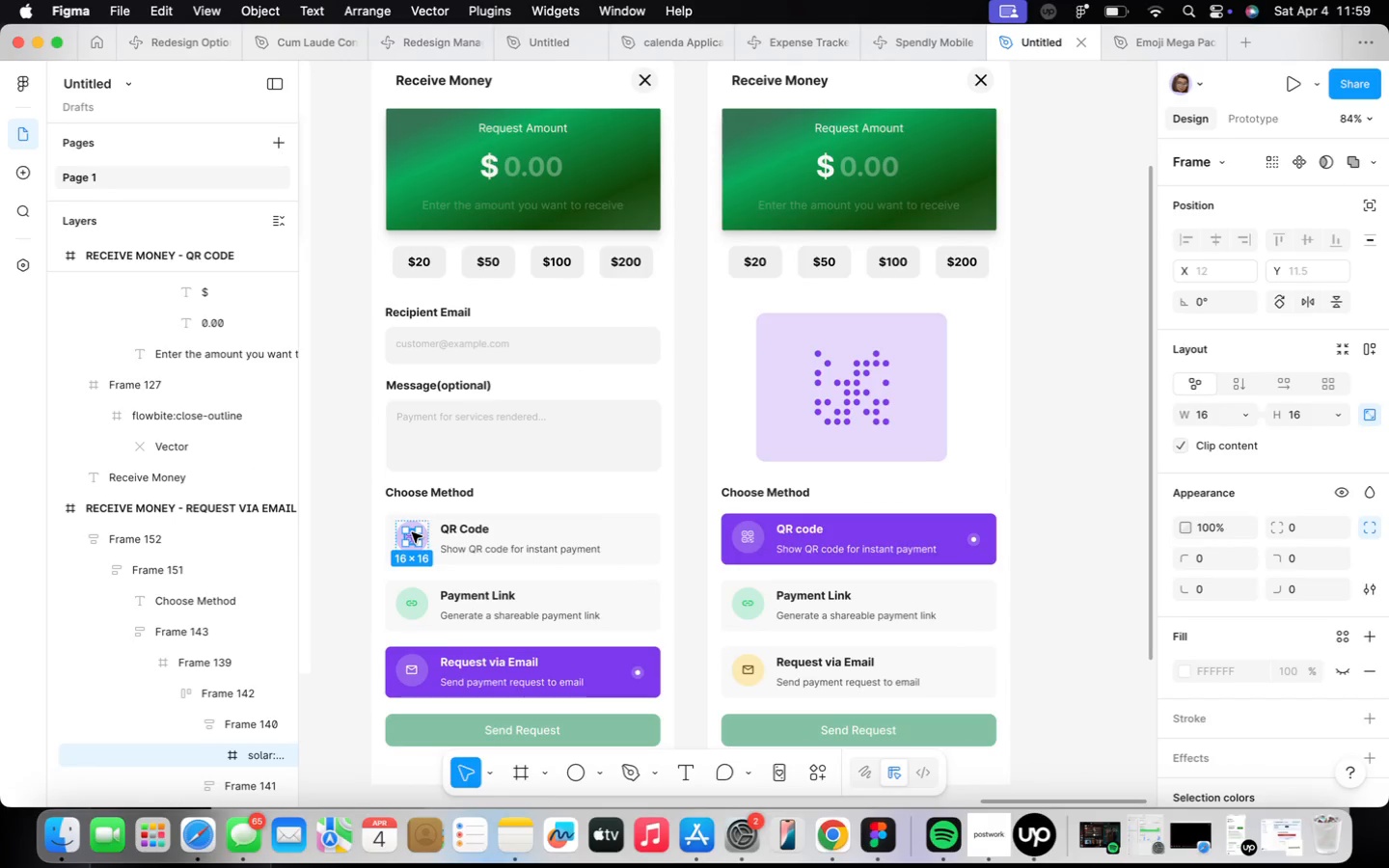 
right_click([412, 532])
 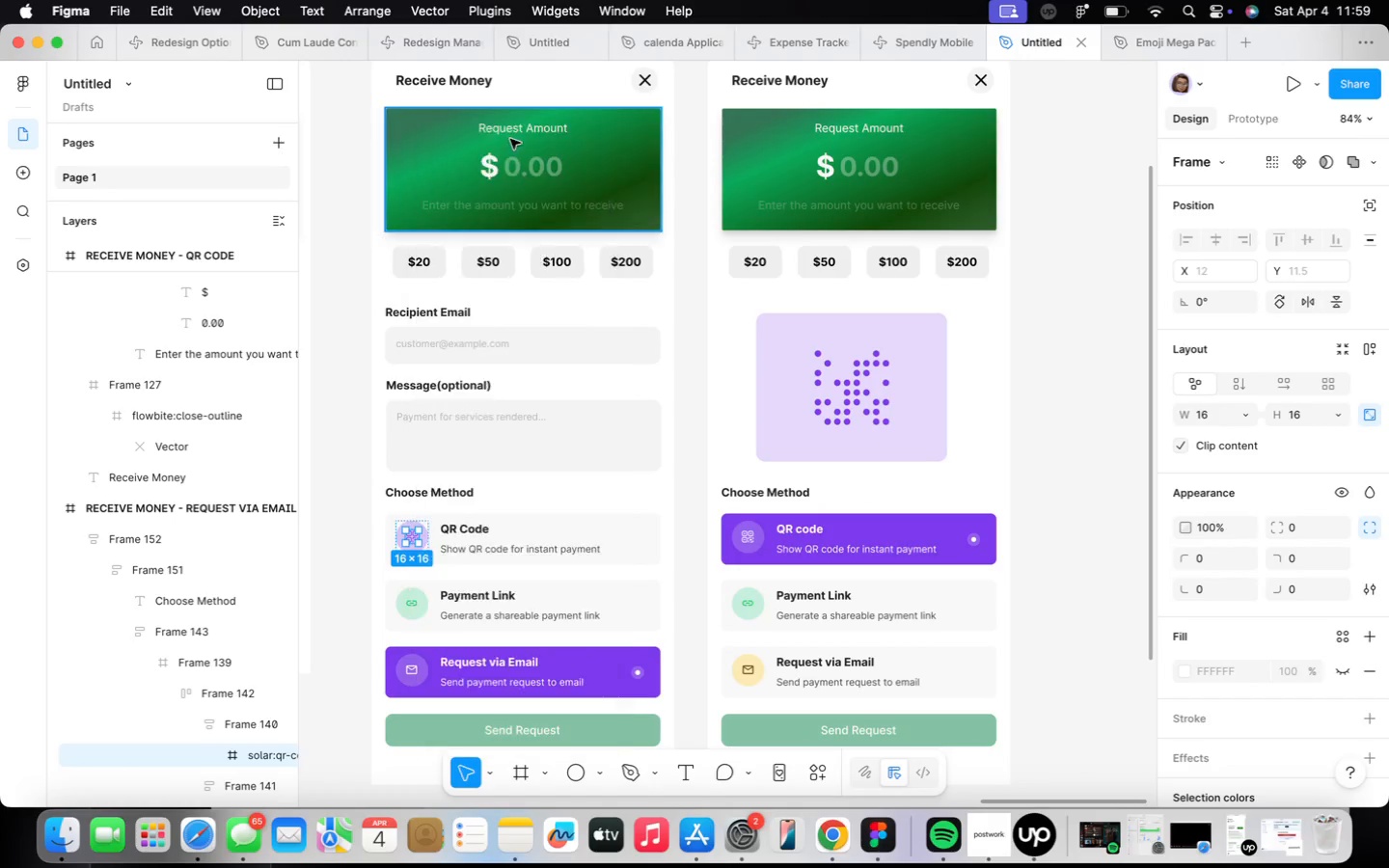 
left_click([887, 403])
 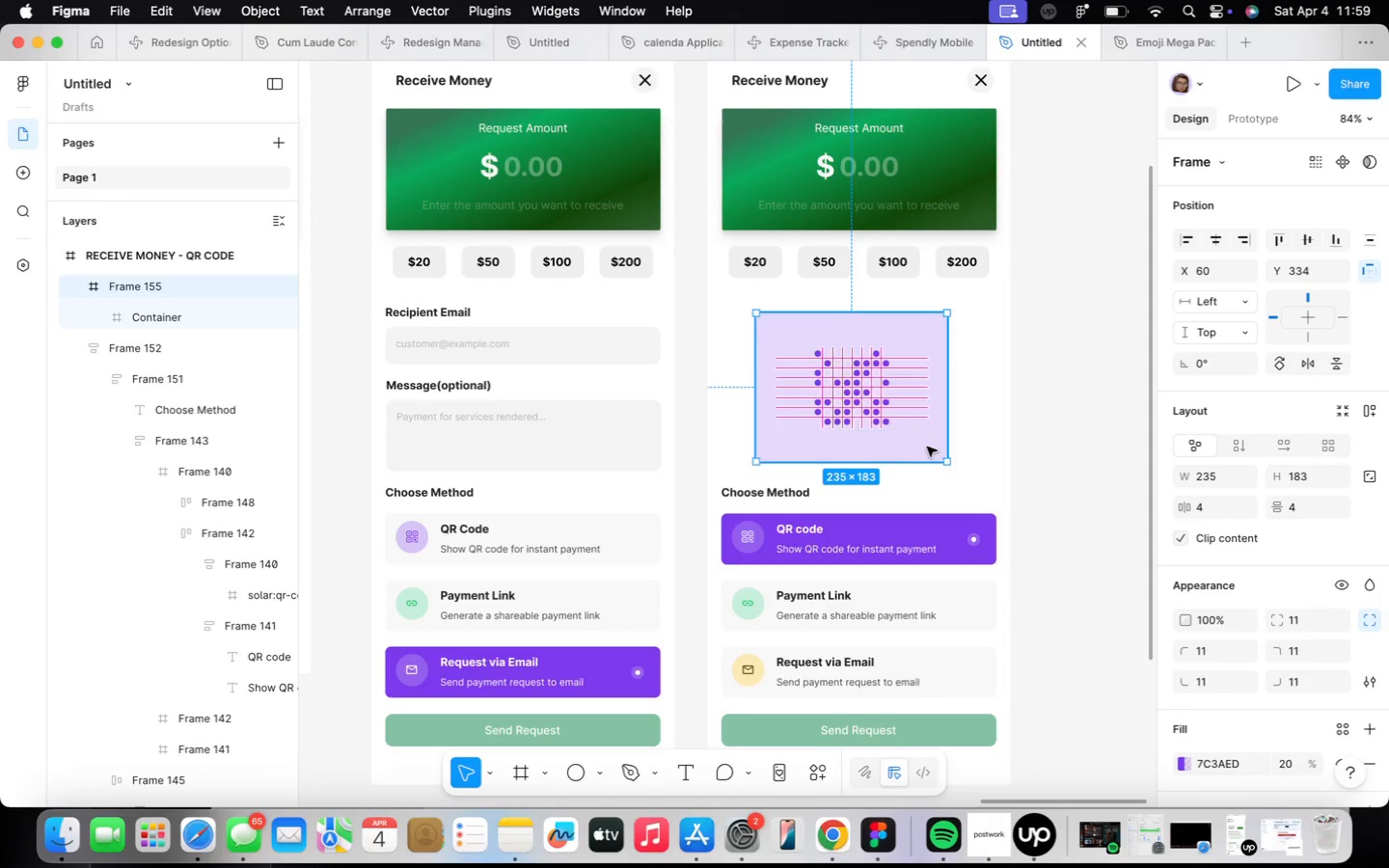 
double_click([841, 401])
 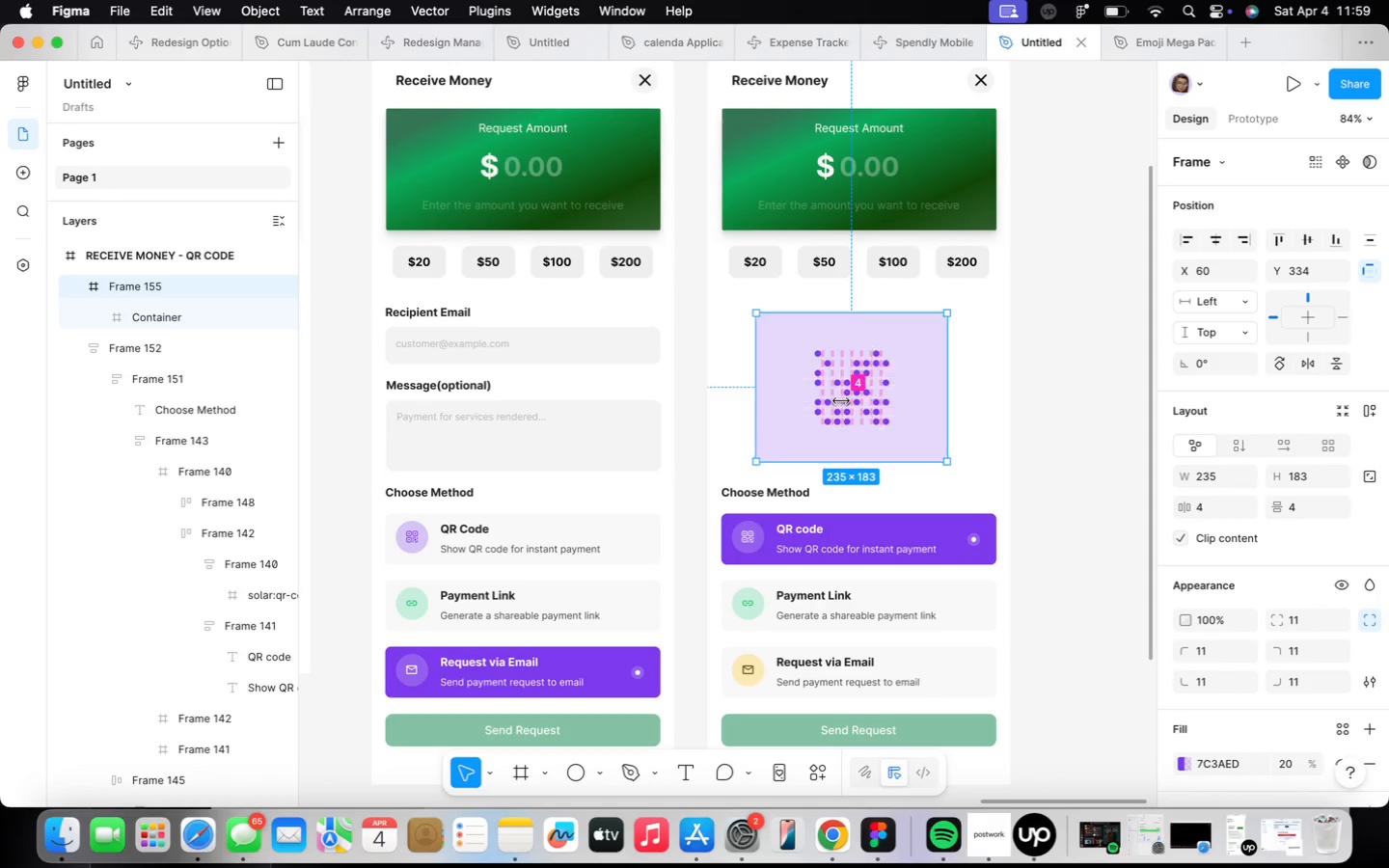 
triple_click([841, 401])
 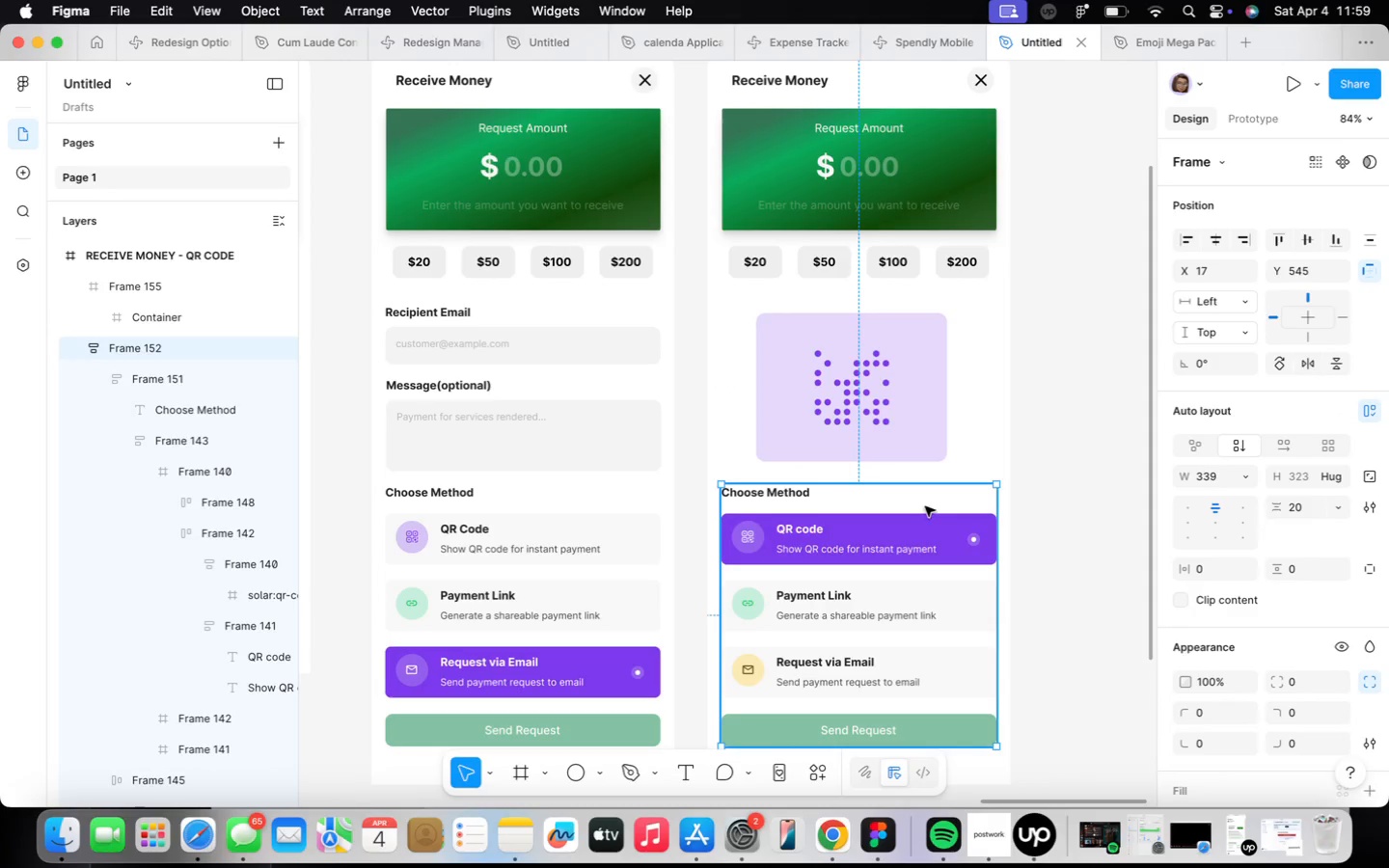 
left_click([806, 388])
 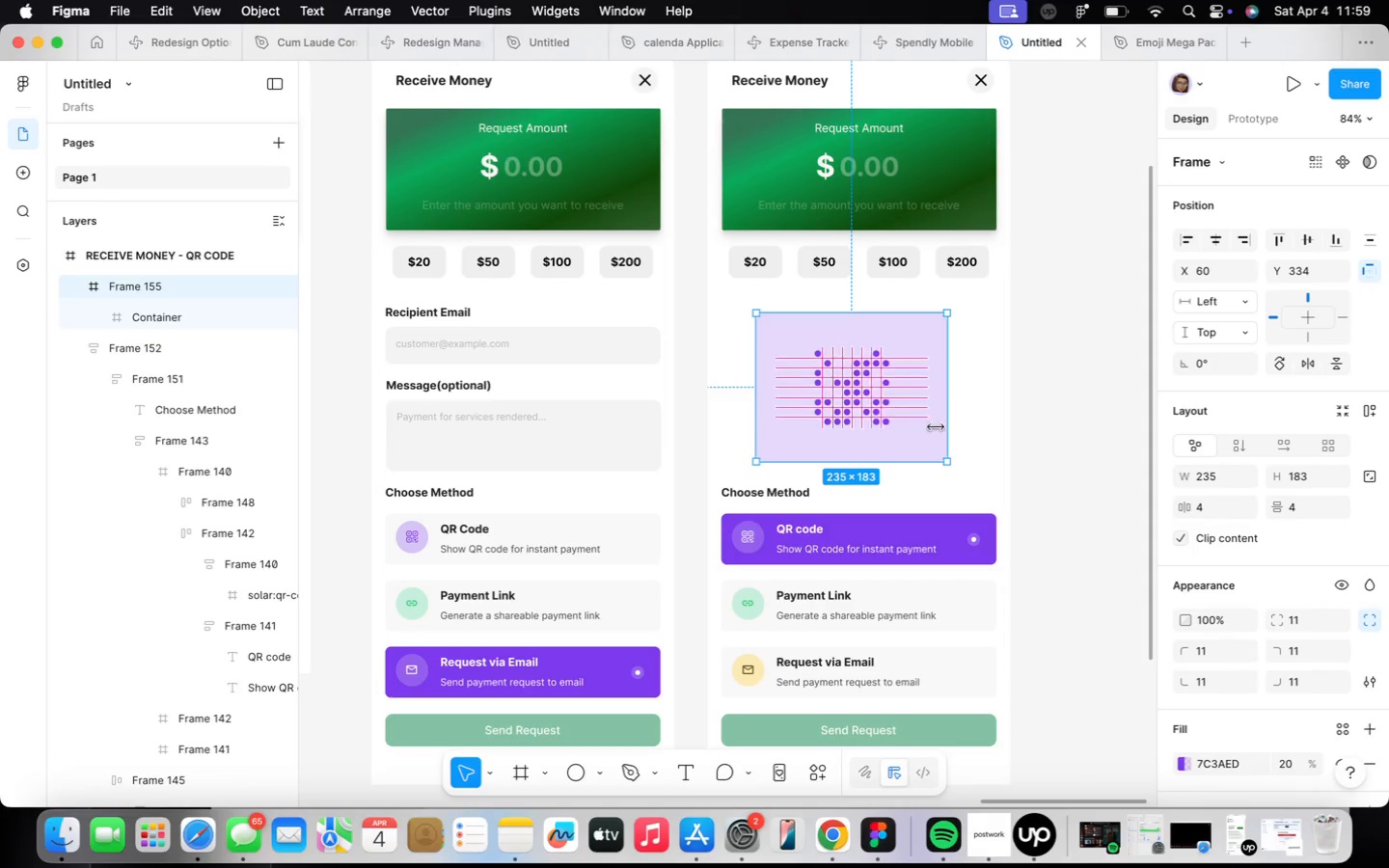 
left_click([889, 412])
 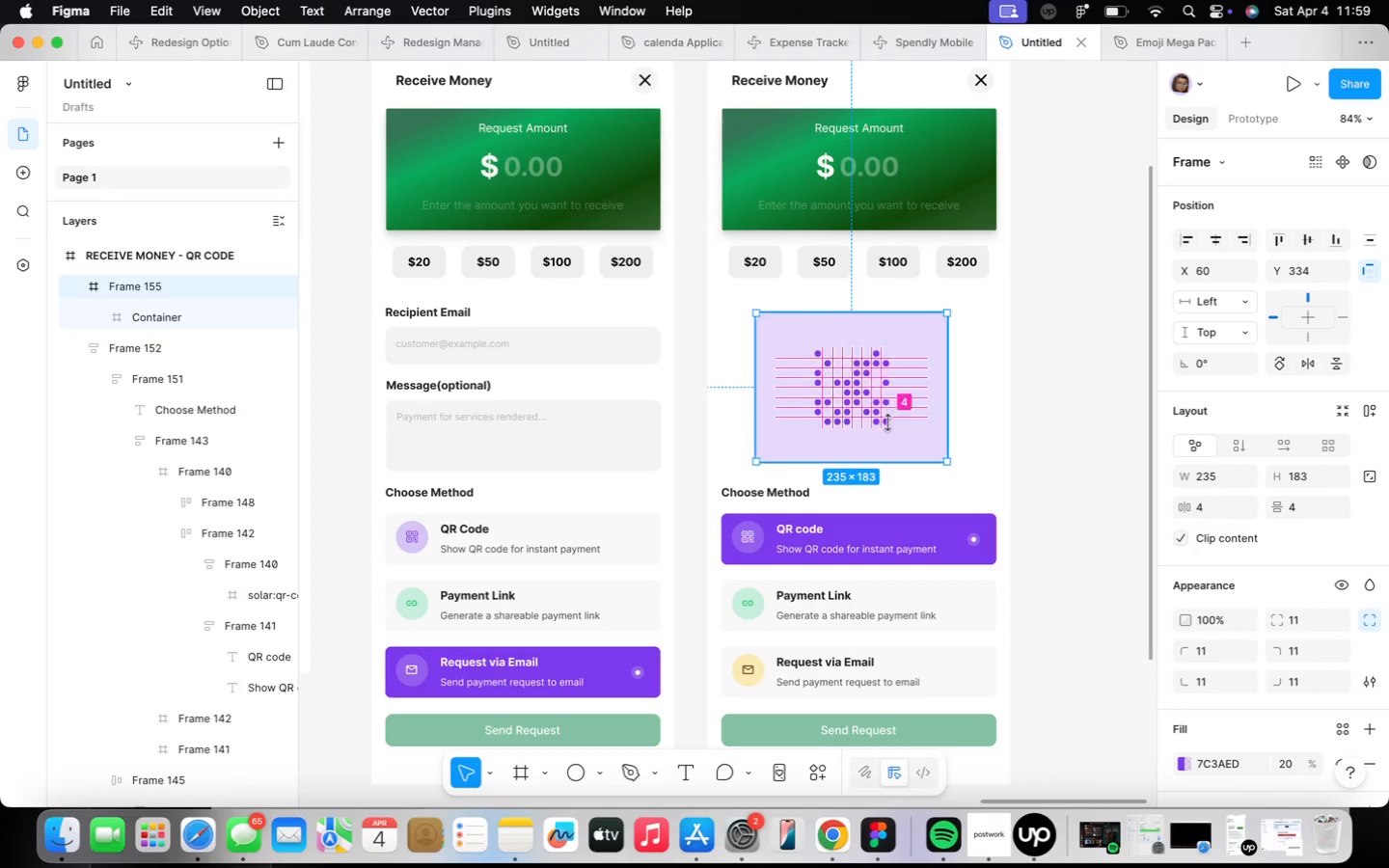 
triple_click([885, 431])
 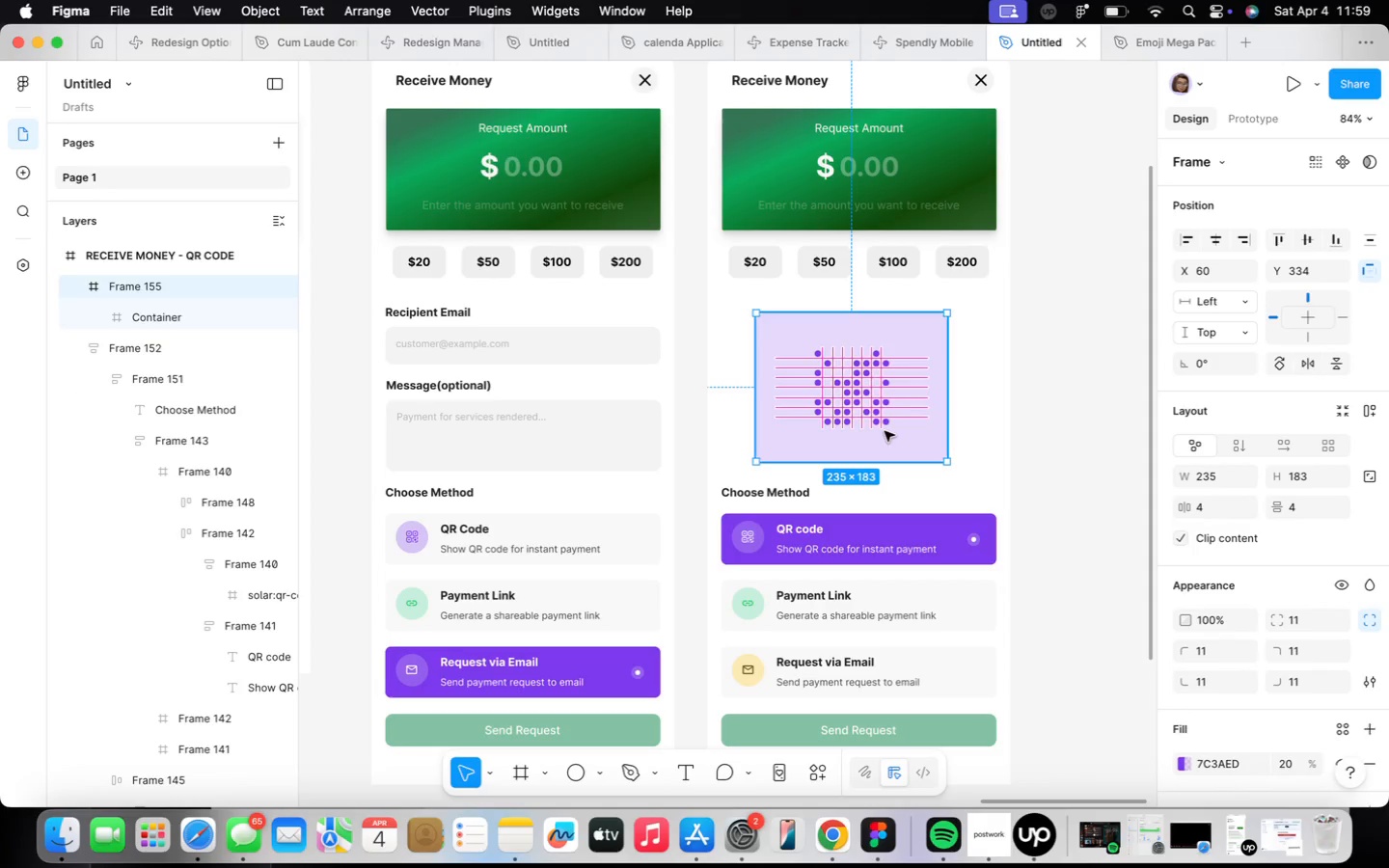 
triple_click([885, 431])
 